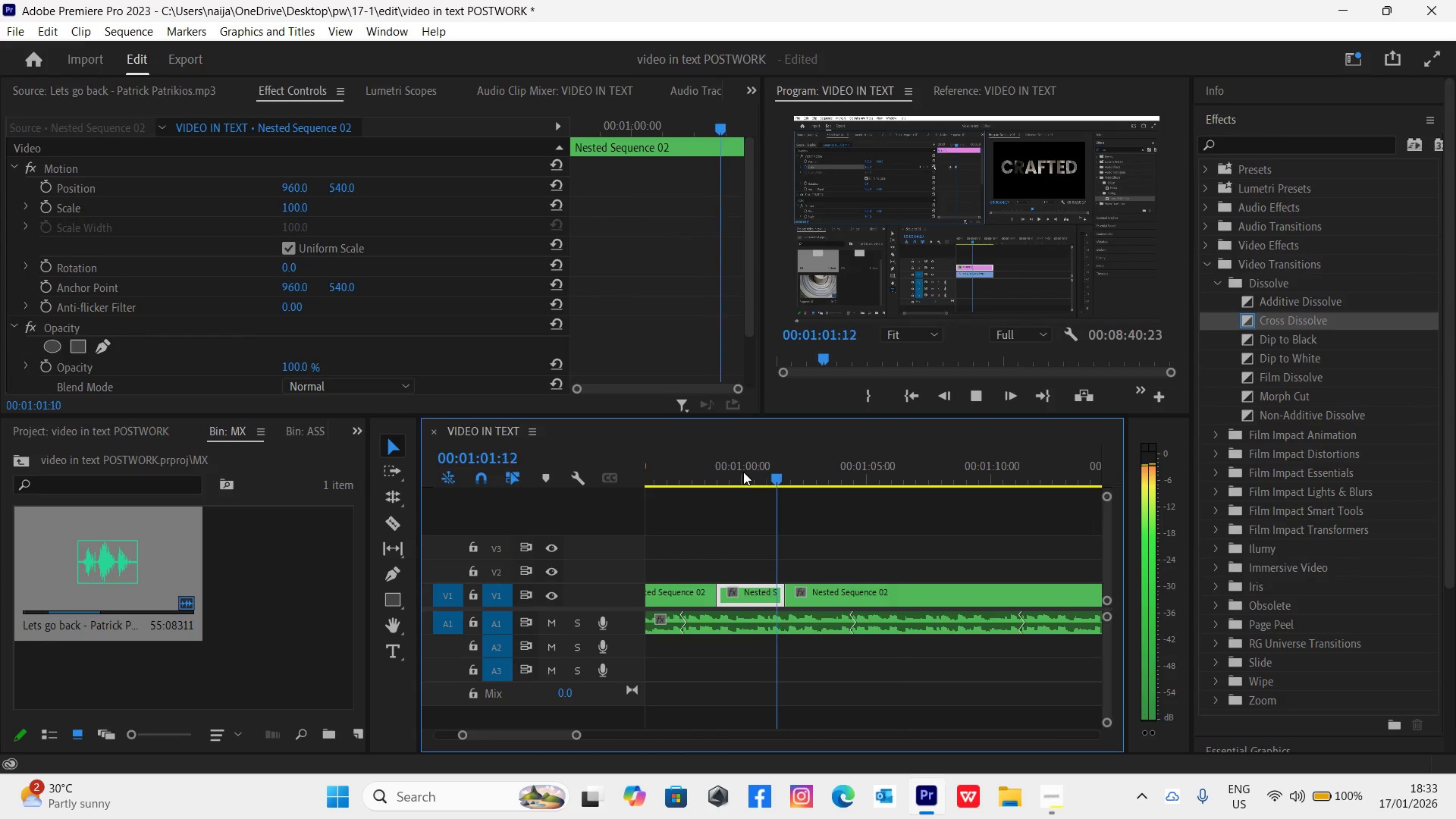 
key(Space)
 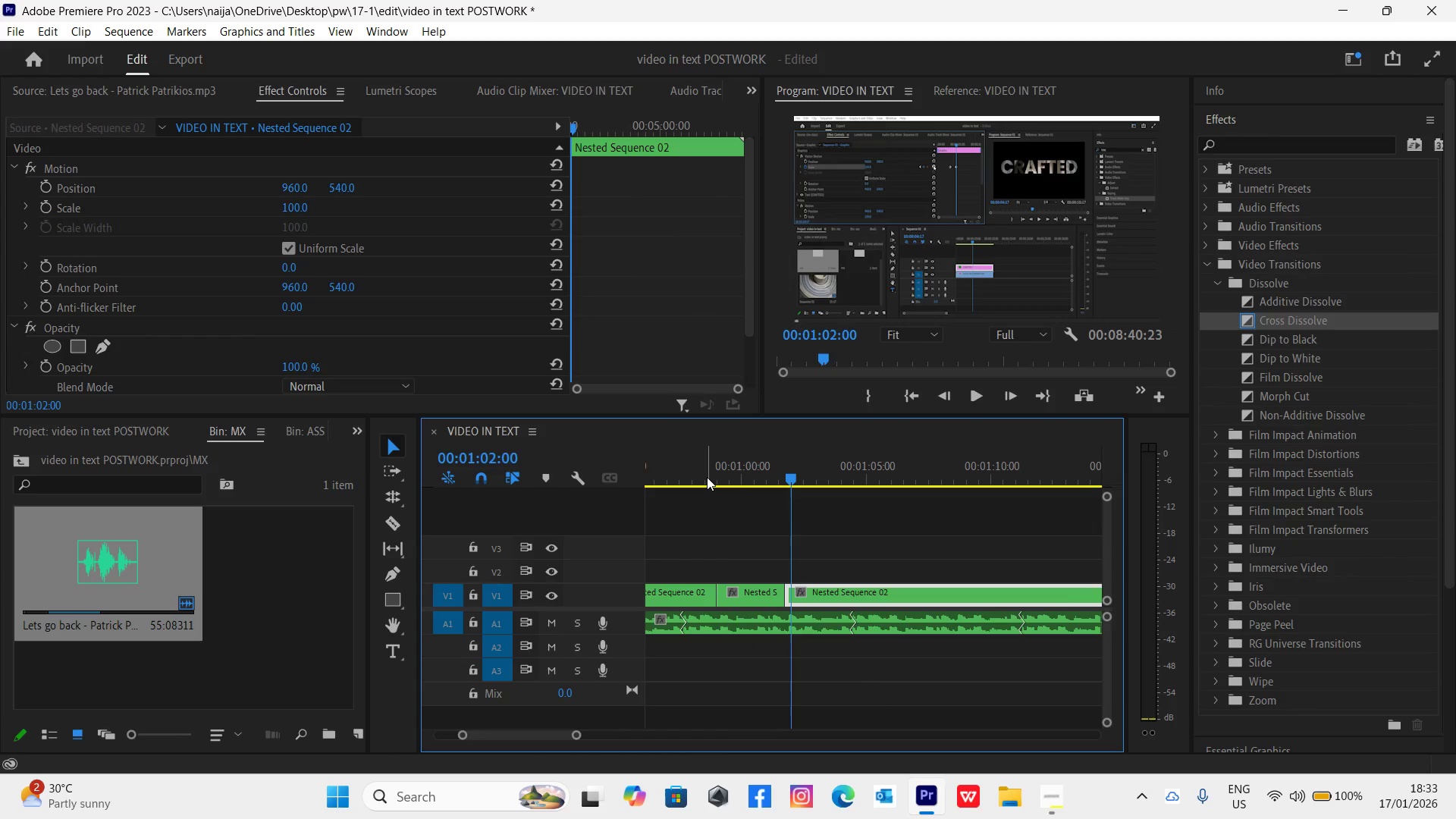 
left_click([705, 477])
 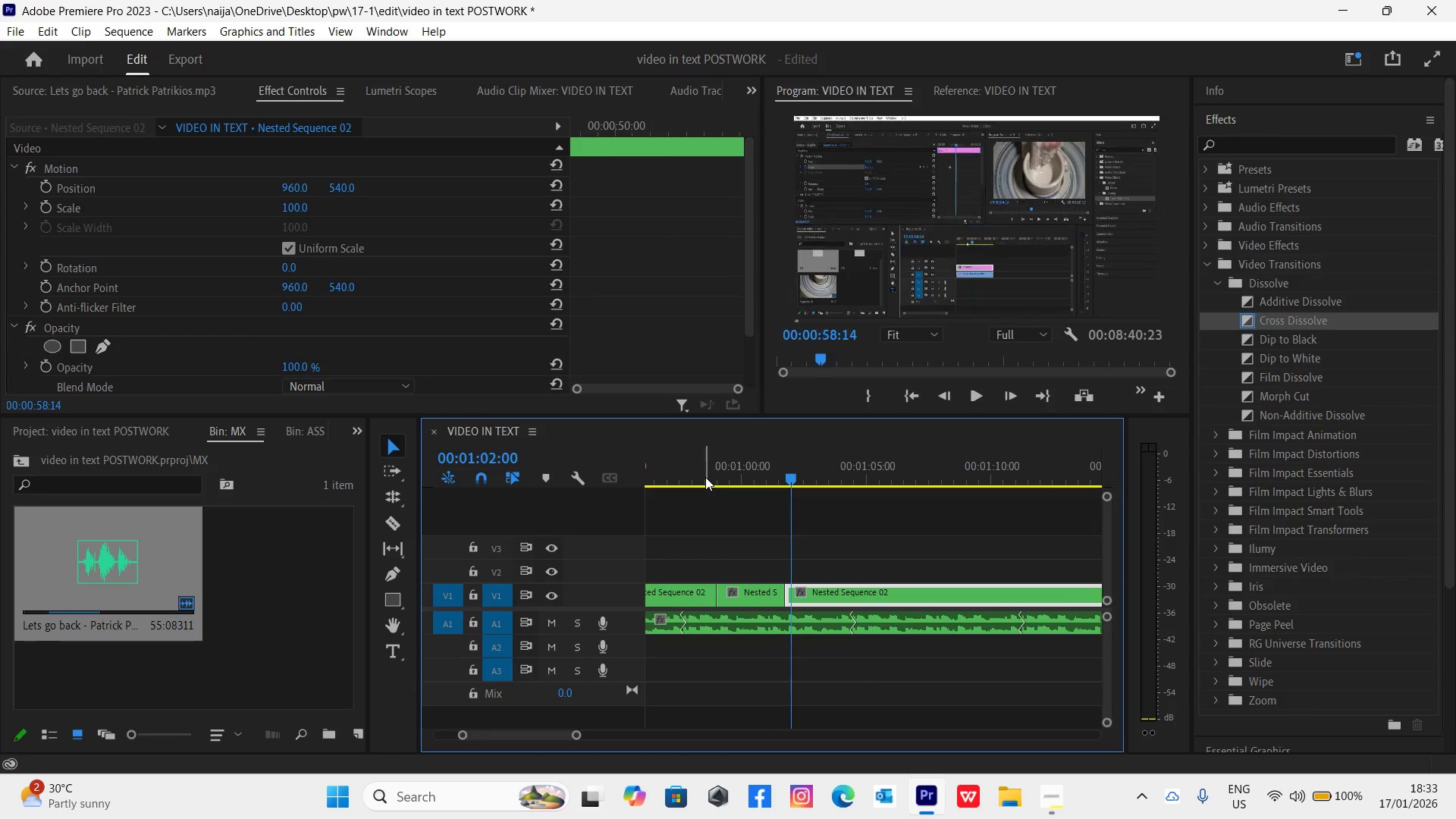 
key(Space)
 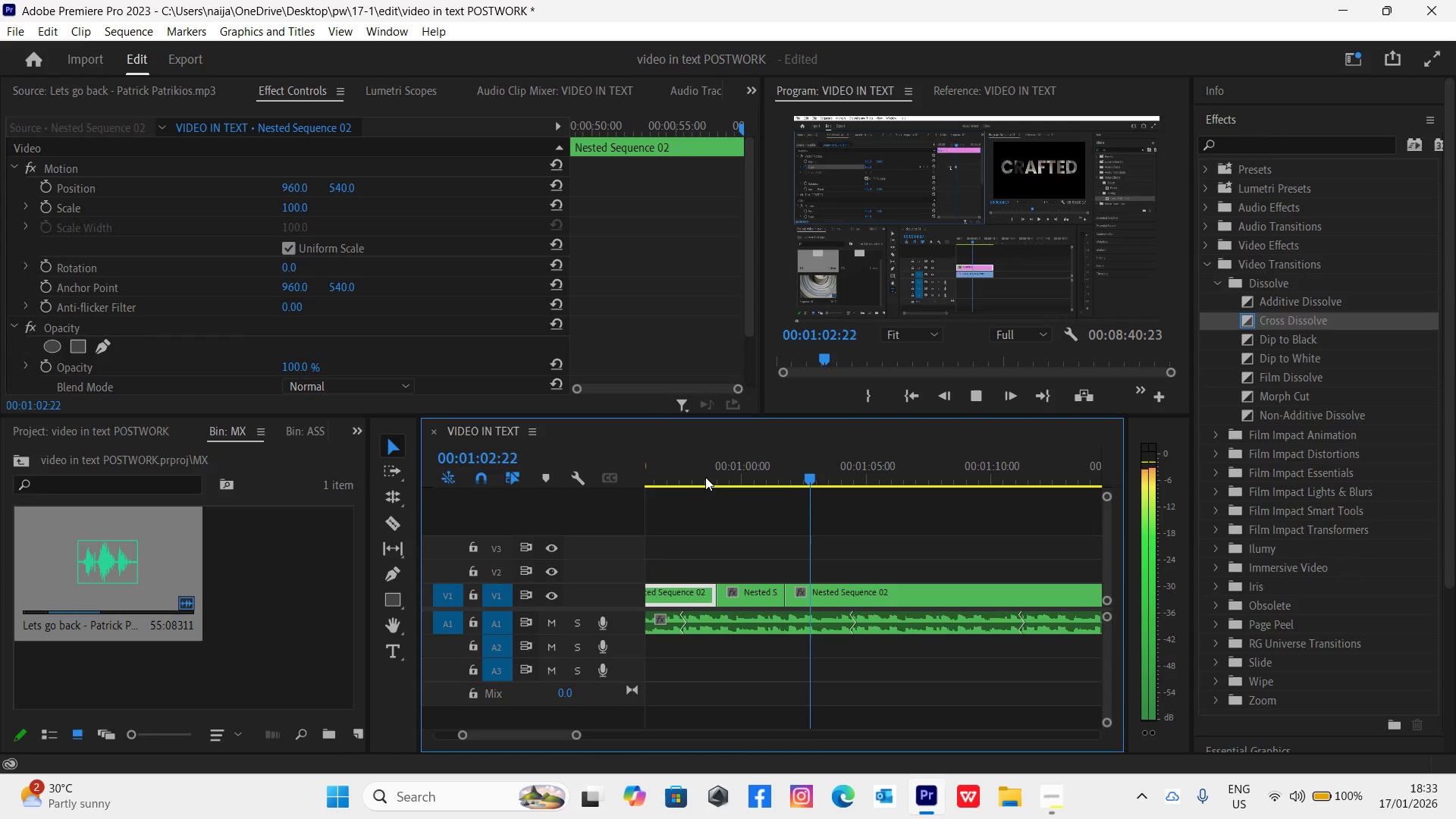 
wait(5.97)
 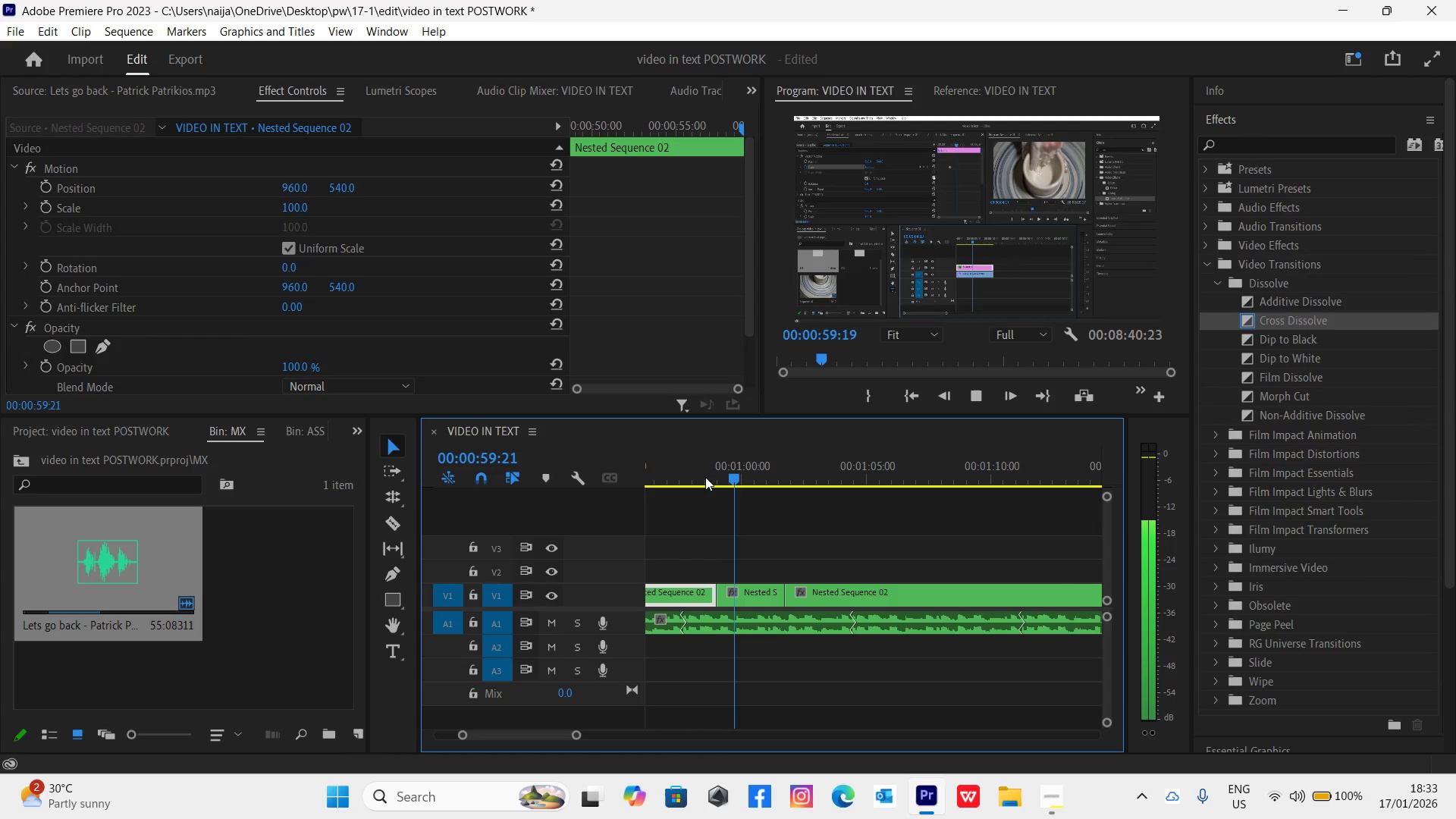 
key(Space)
 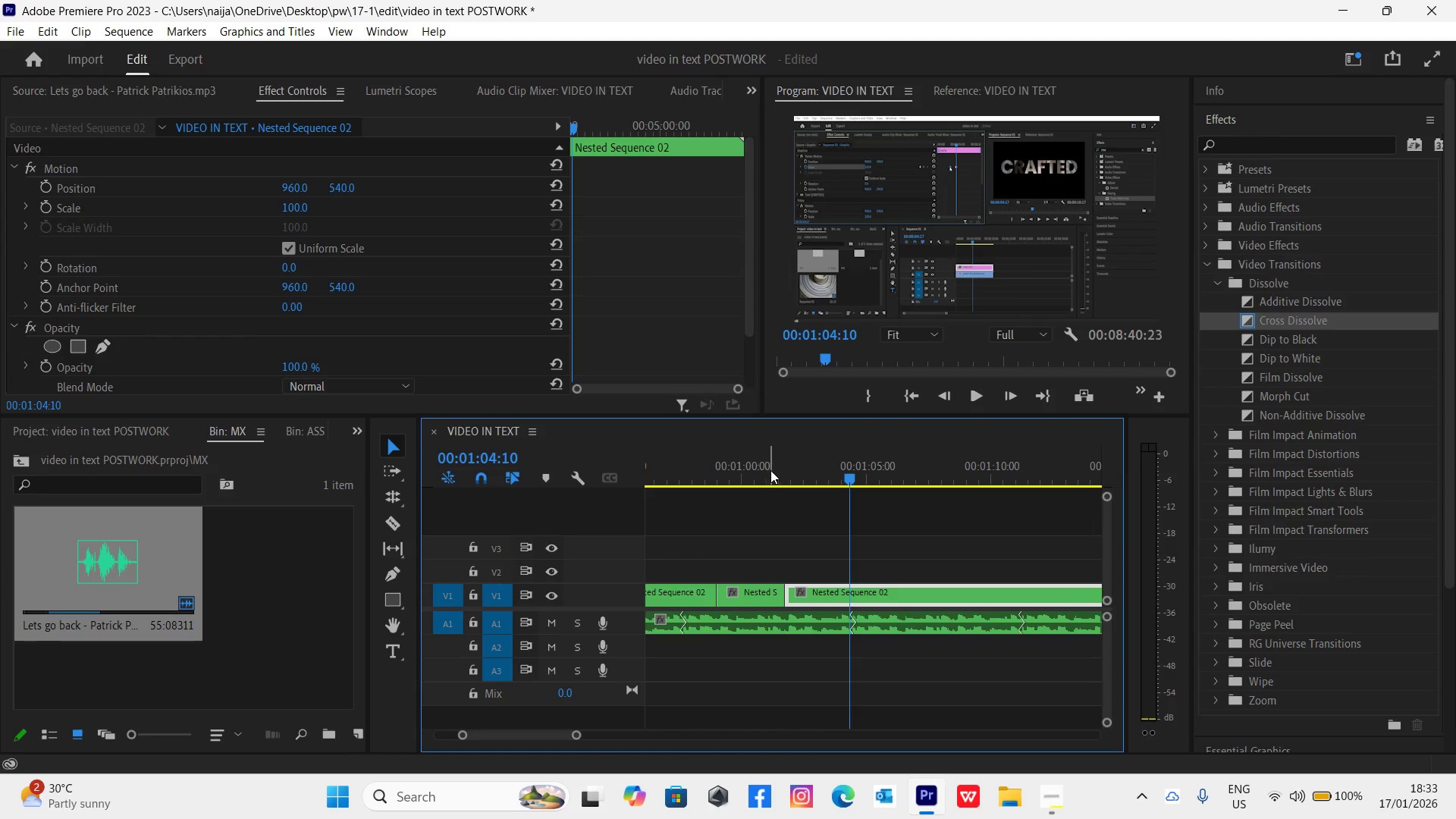 
left_click([787, 481])
 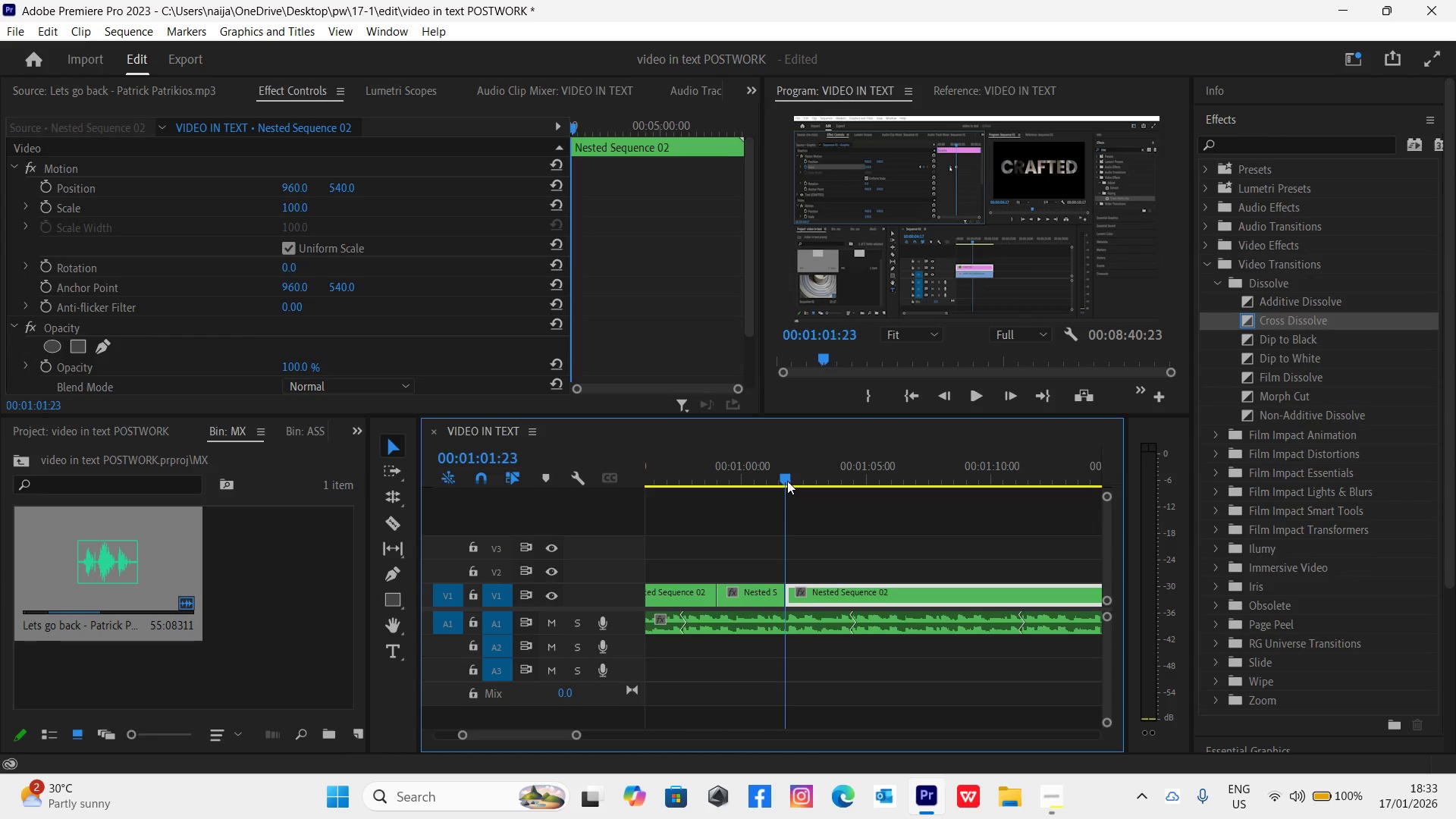 
key(Space)
 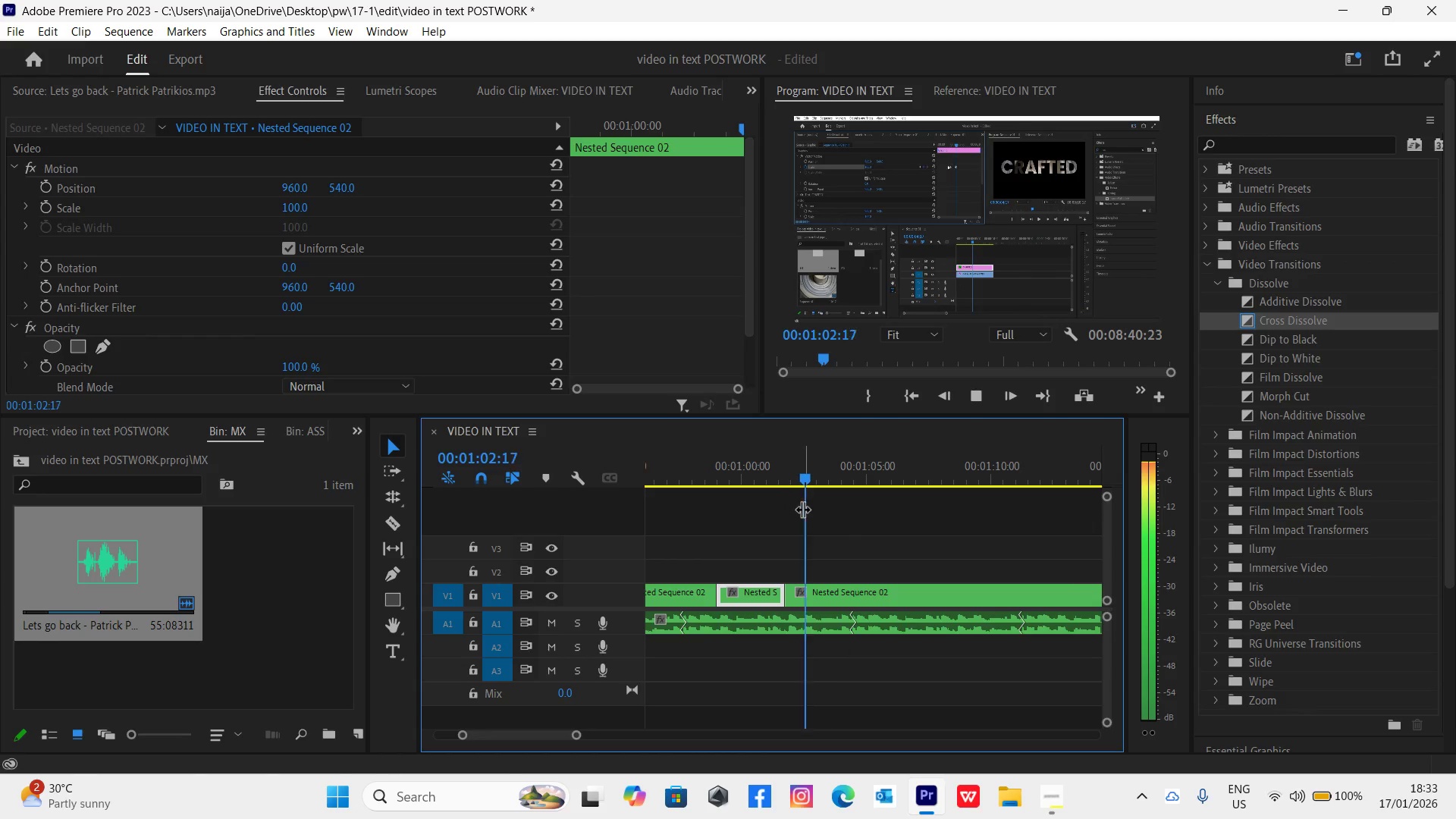 
key(Space)
 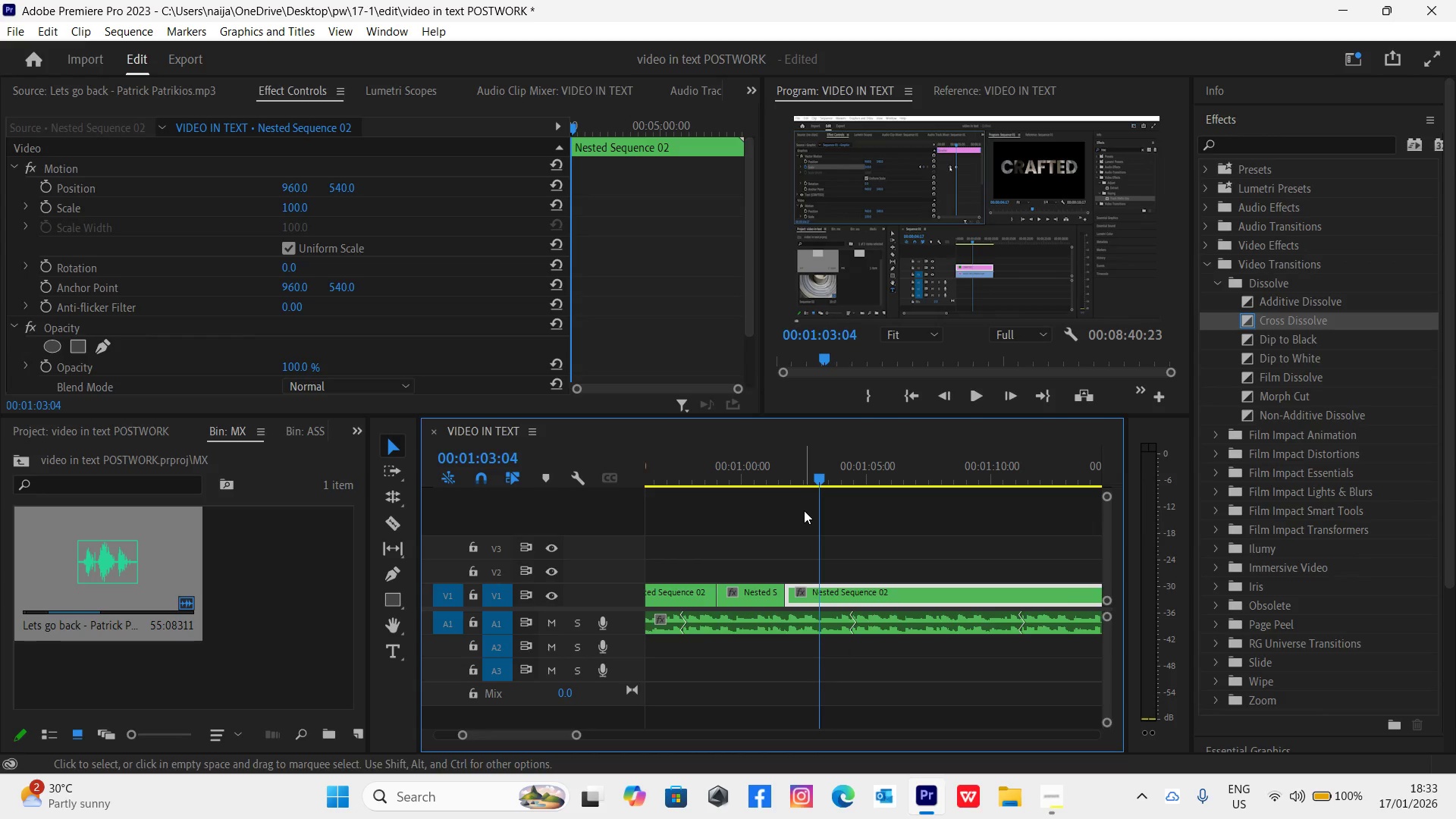 
key(C)
 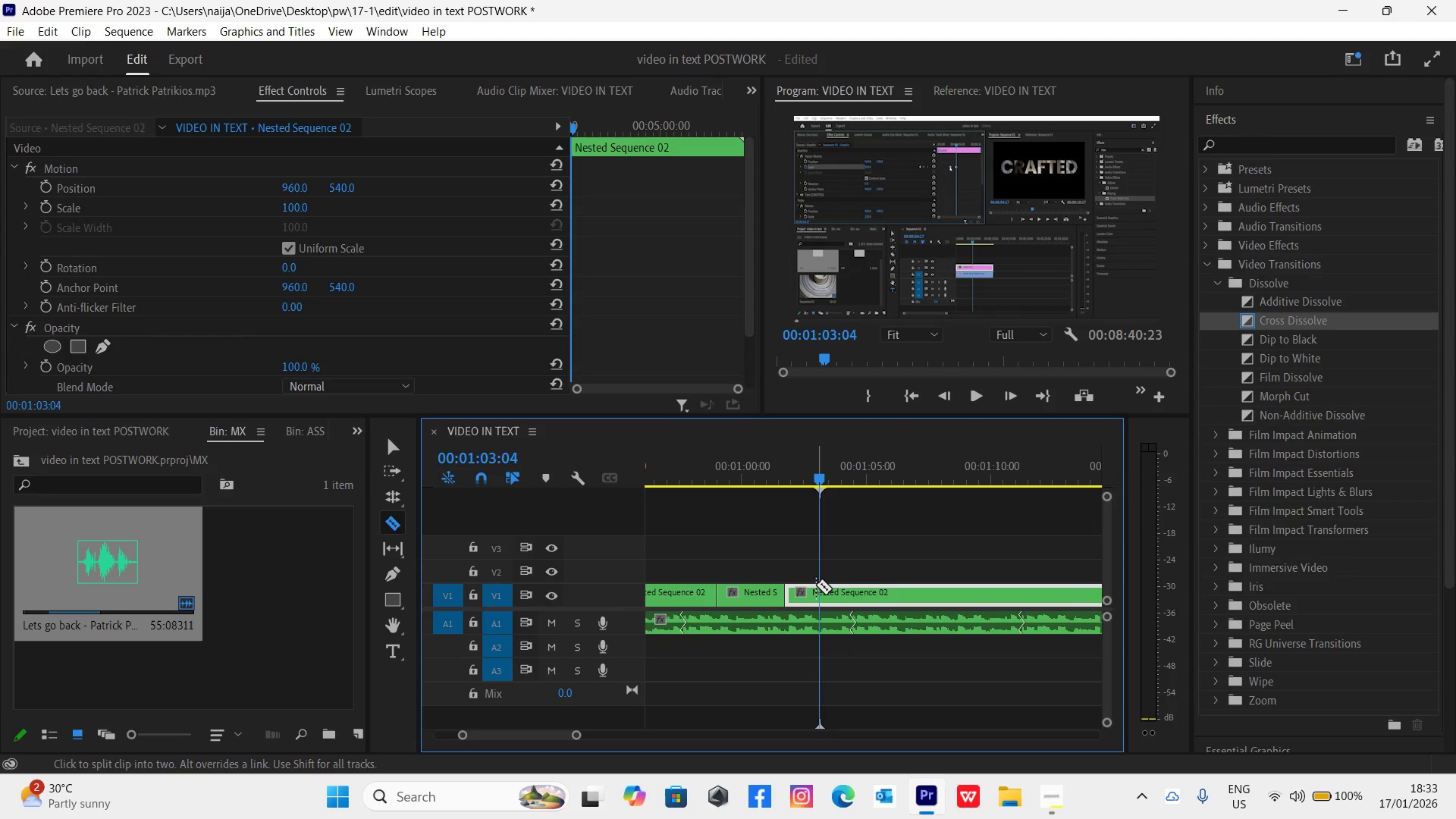 
left_click([820, 590])
 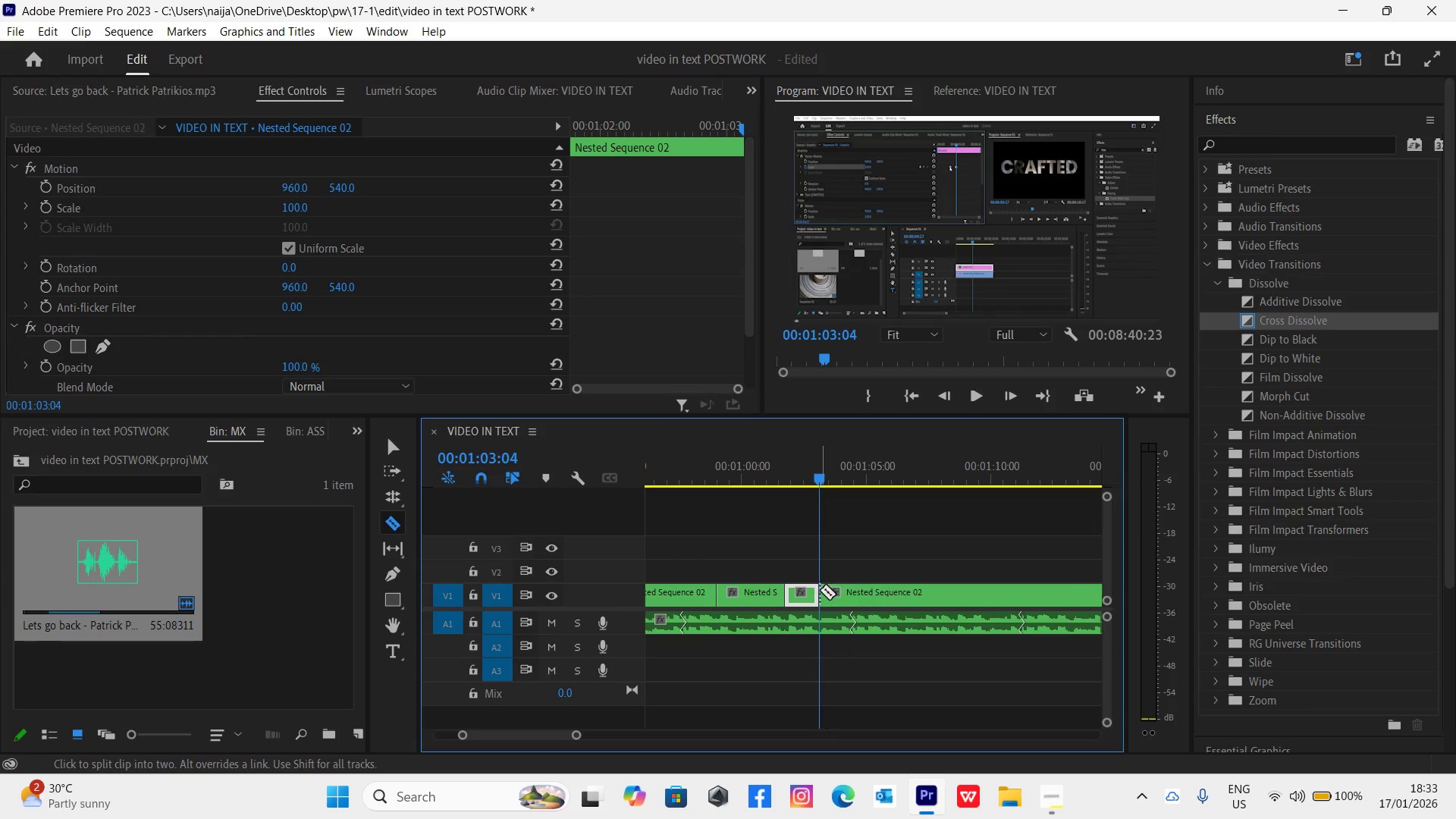 
key(V)
 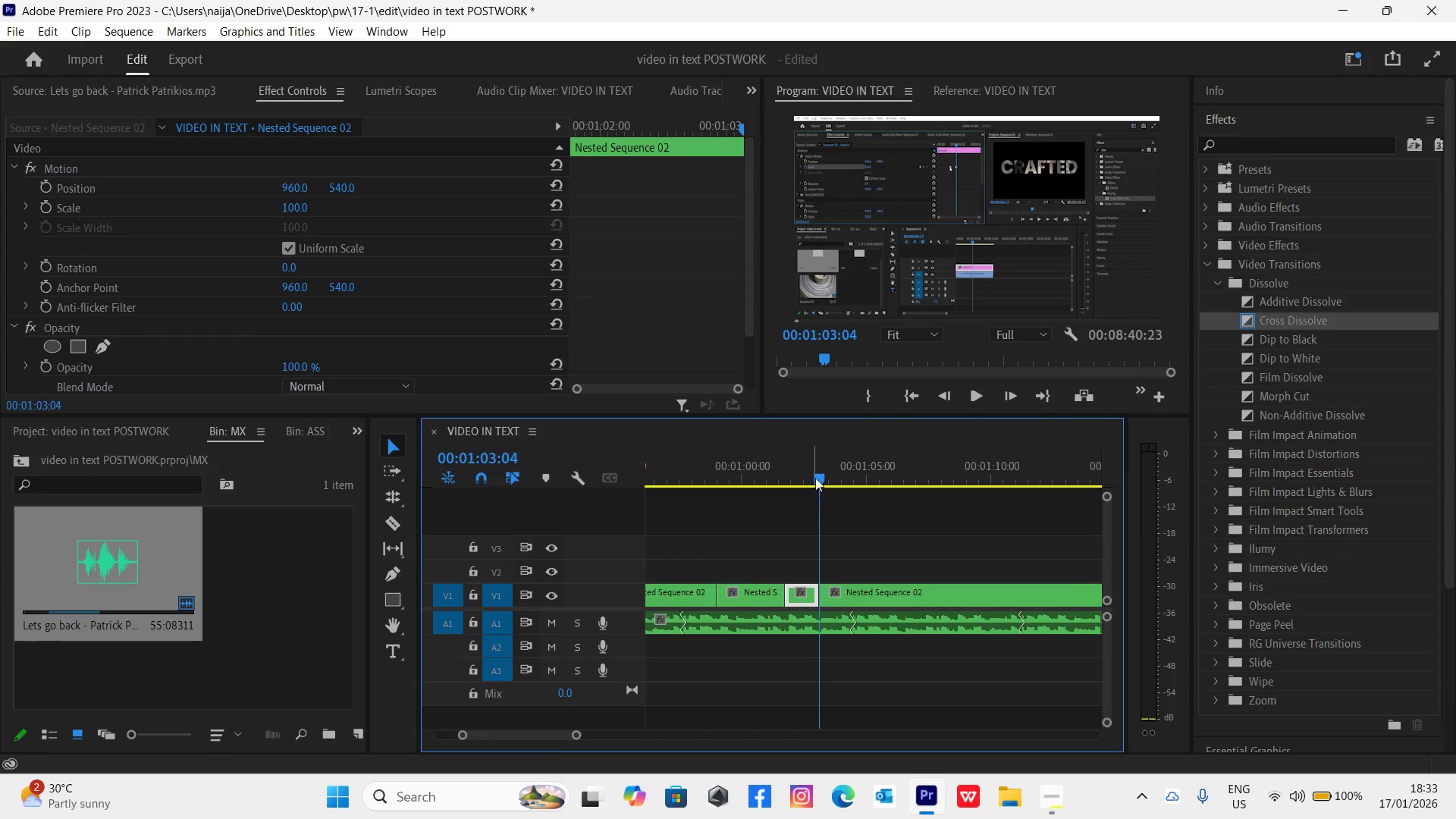 
left_click_drag(start_coordinate=[816, 475], to_coordinate=[868, 498])
 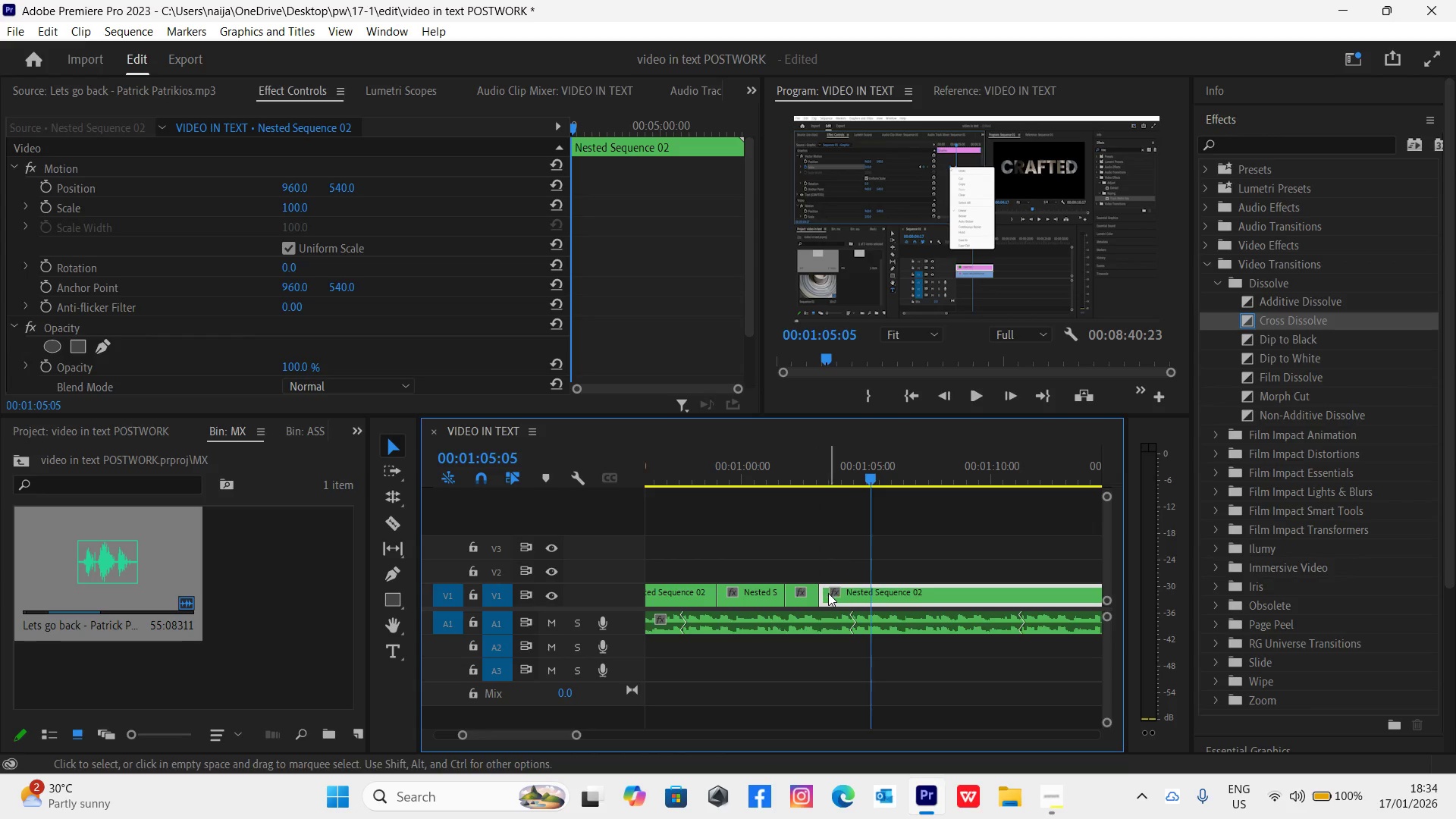 
left_click_drag(start_coordinate=[823, 594], to_coordinate=[880, 598])
 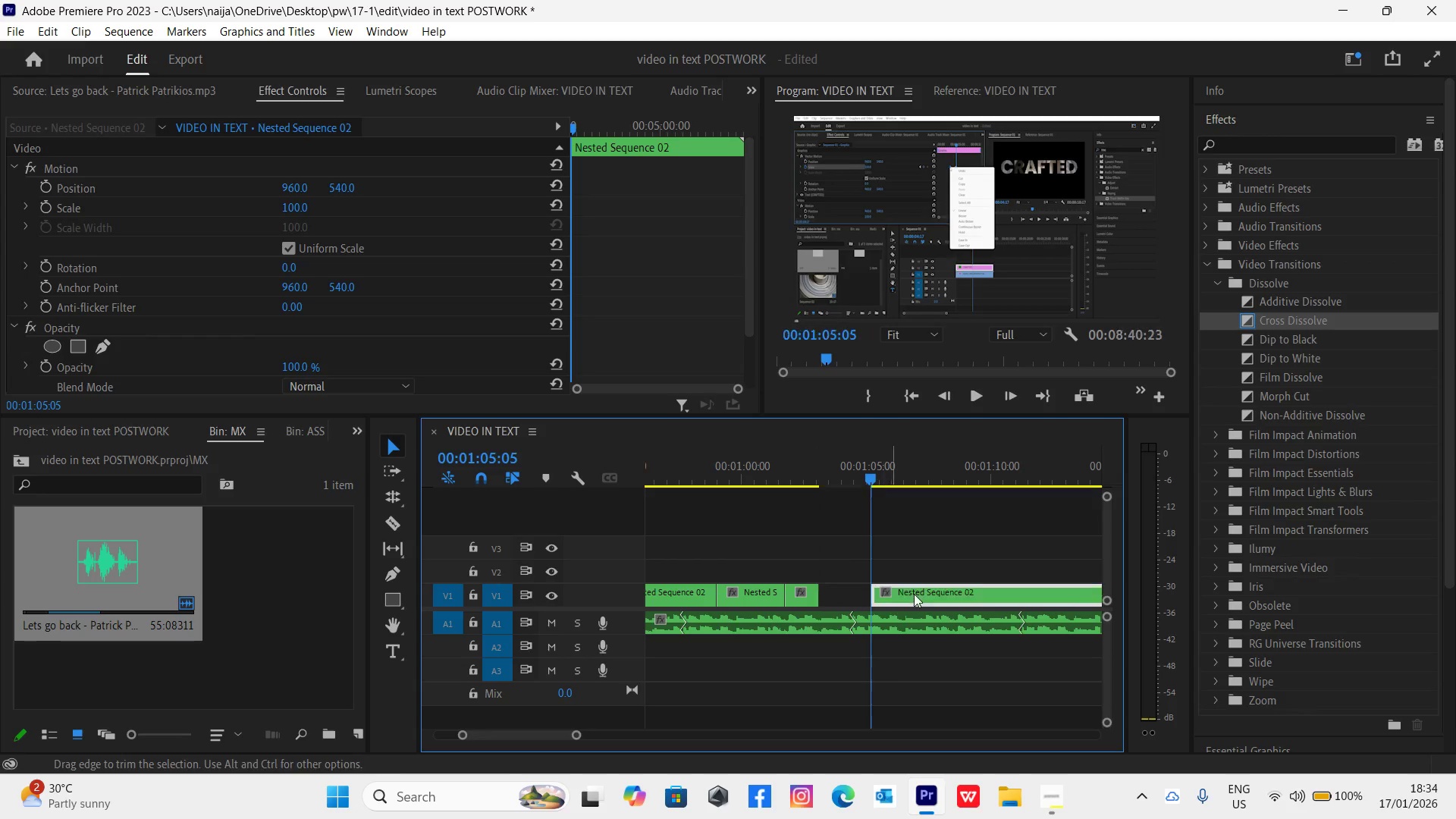 
left_click_drag(start_coordinate=[919, 594], to_coordinate=[870, 593])
 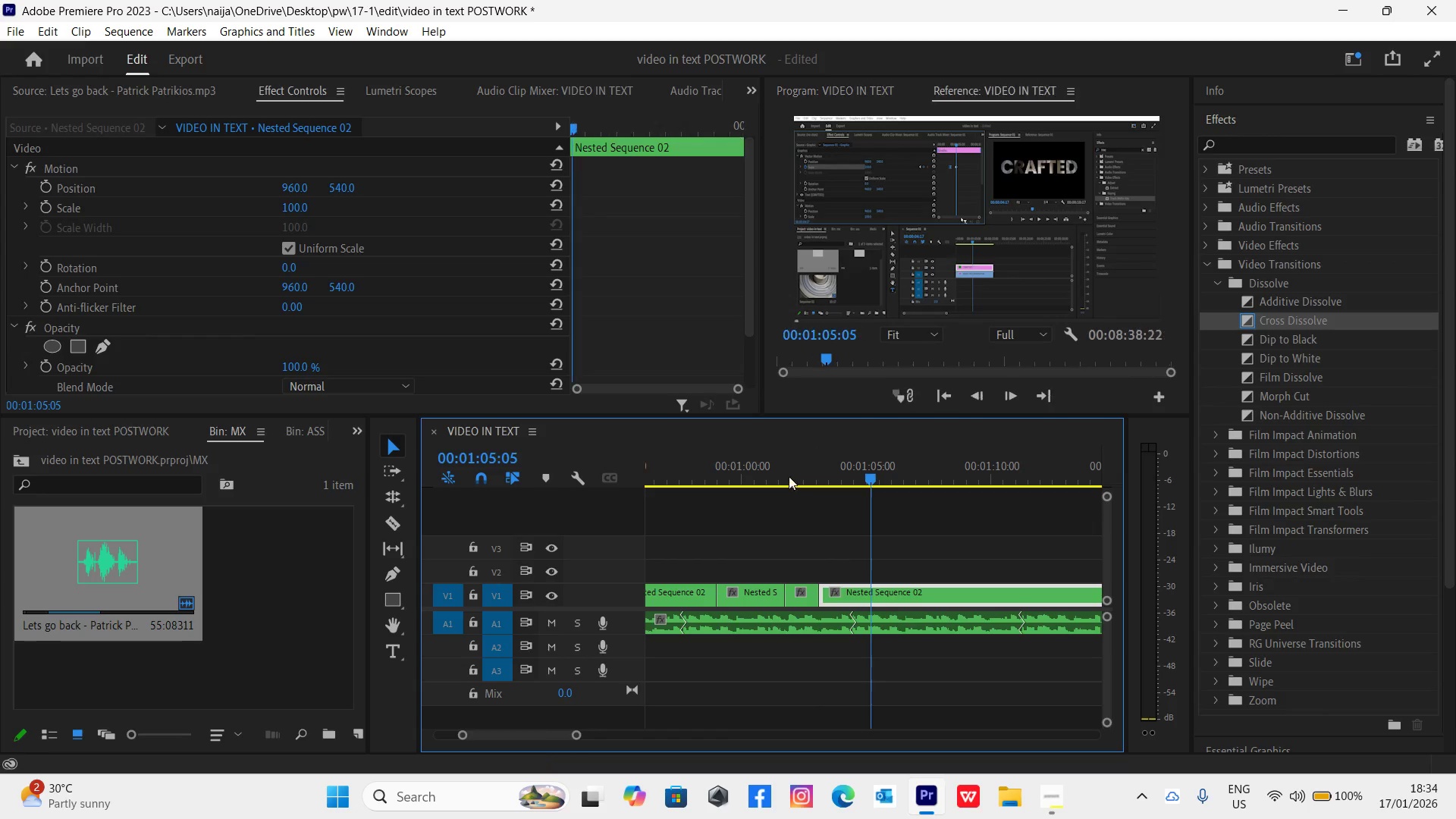 
left_click([783, 468])
 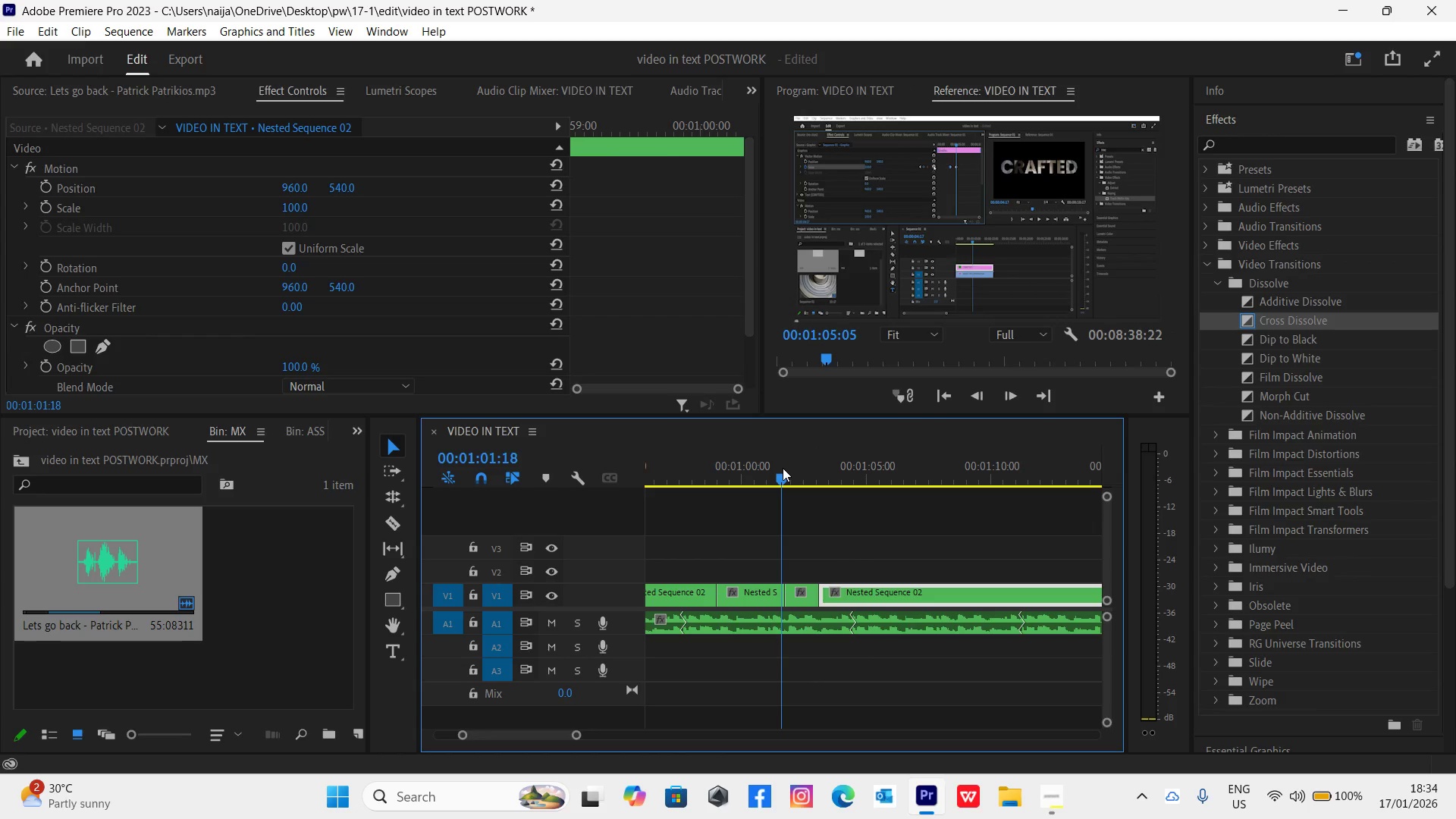 
key(Space)
 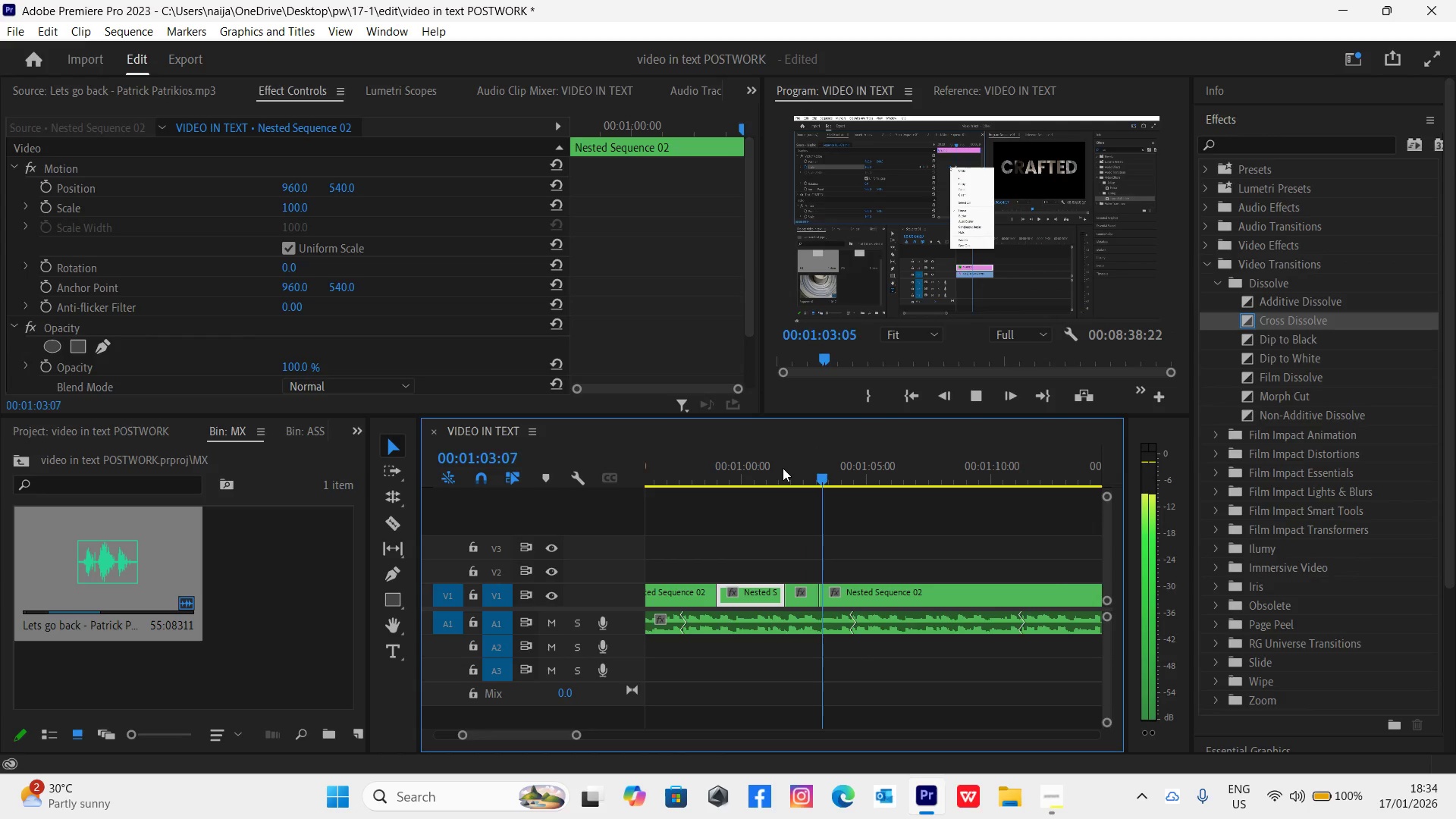 
key(Space)
 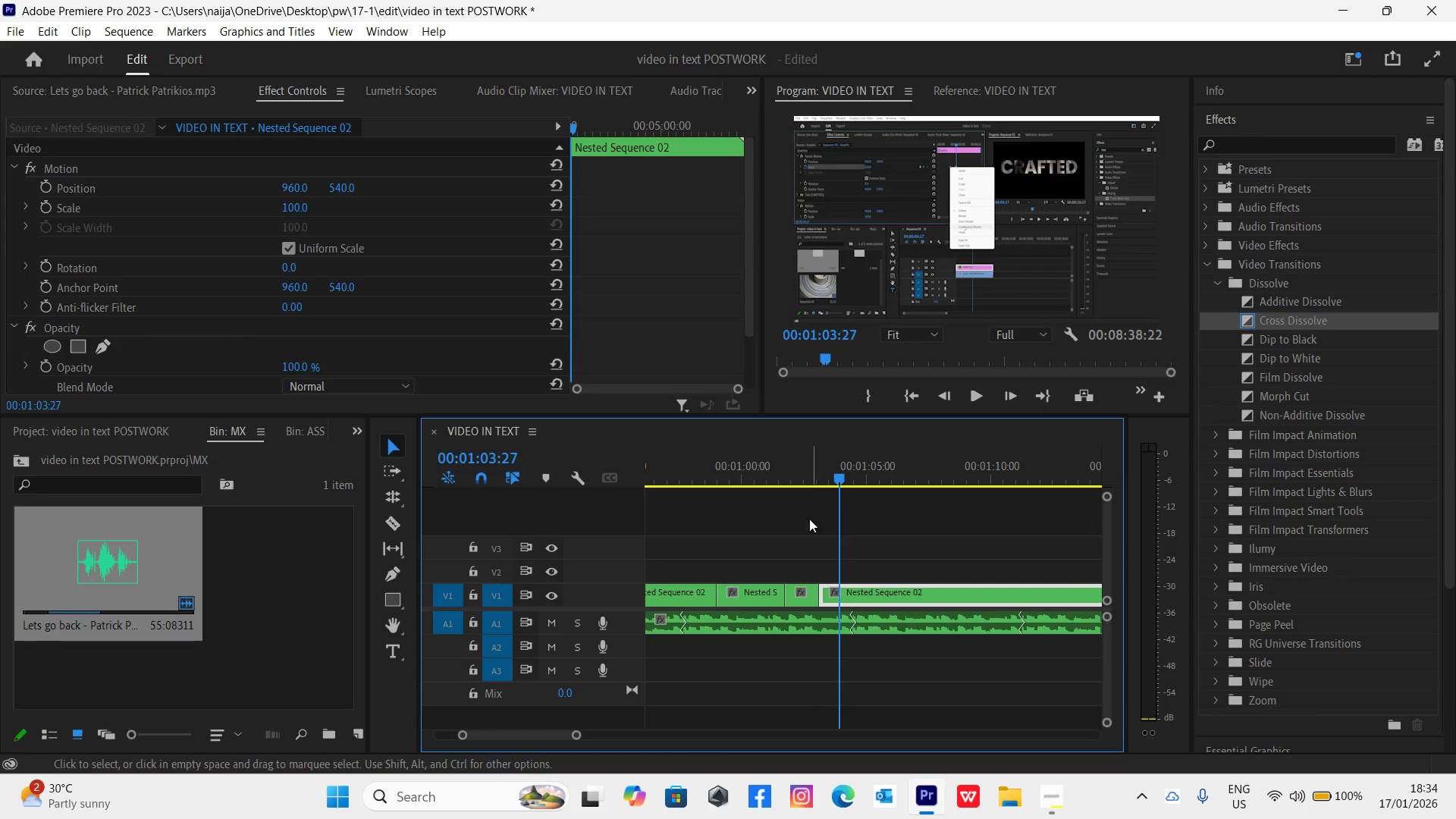 
left_click_drag(start_coordinate=[820, 471], to_coordinate=[824, 476])
 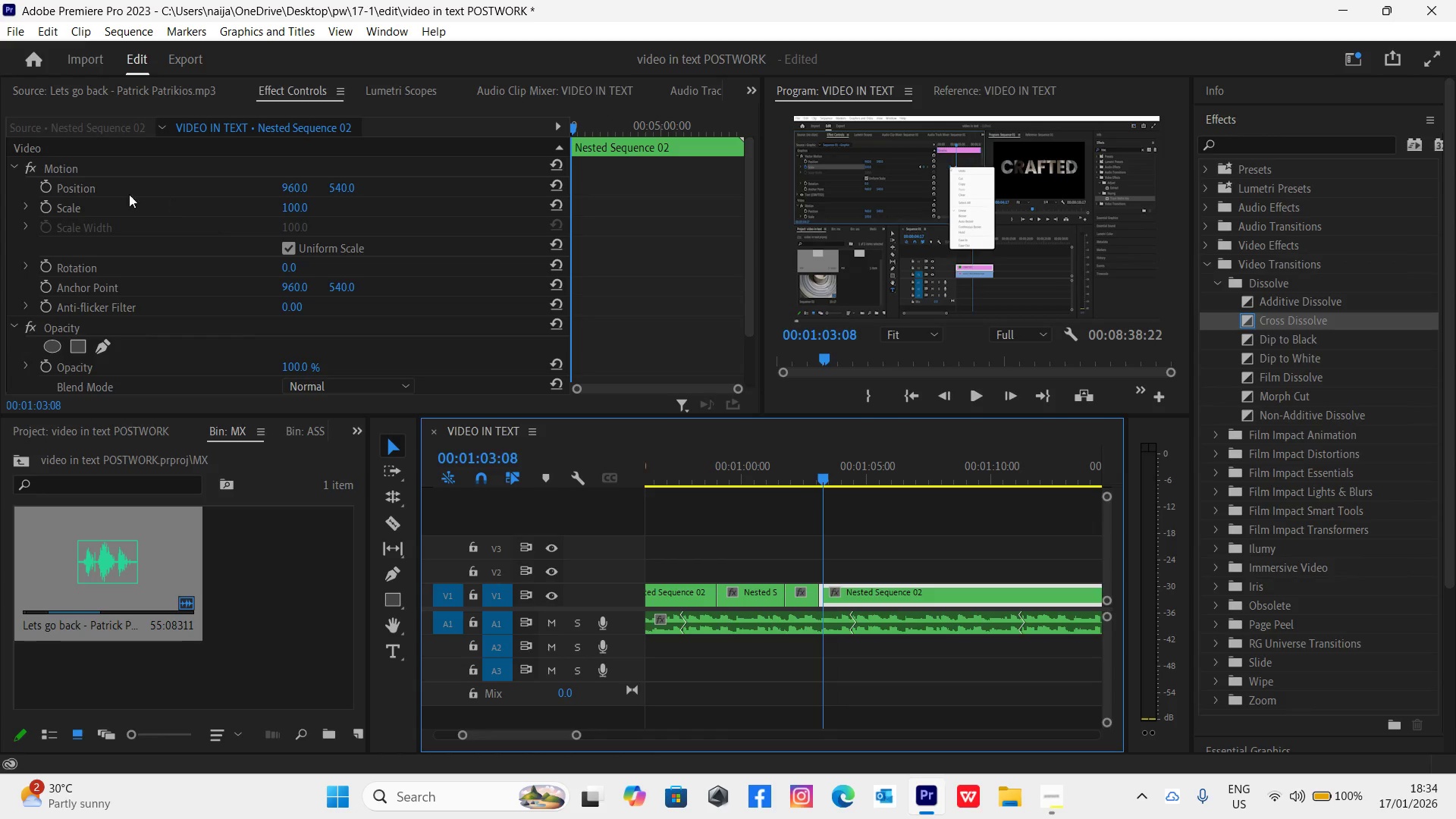 
left_click([48, 206])
 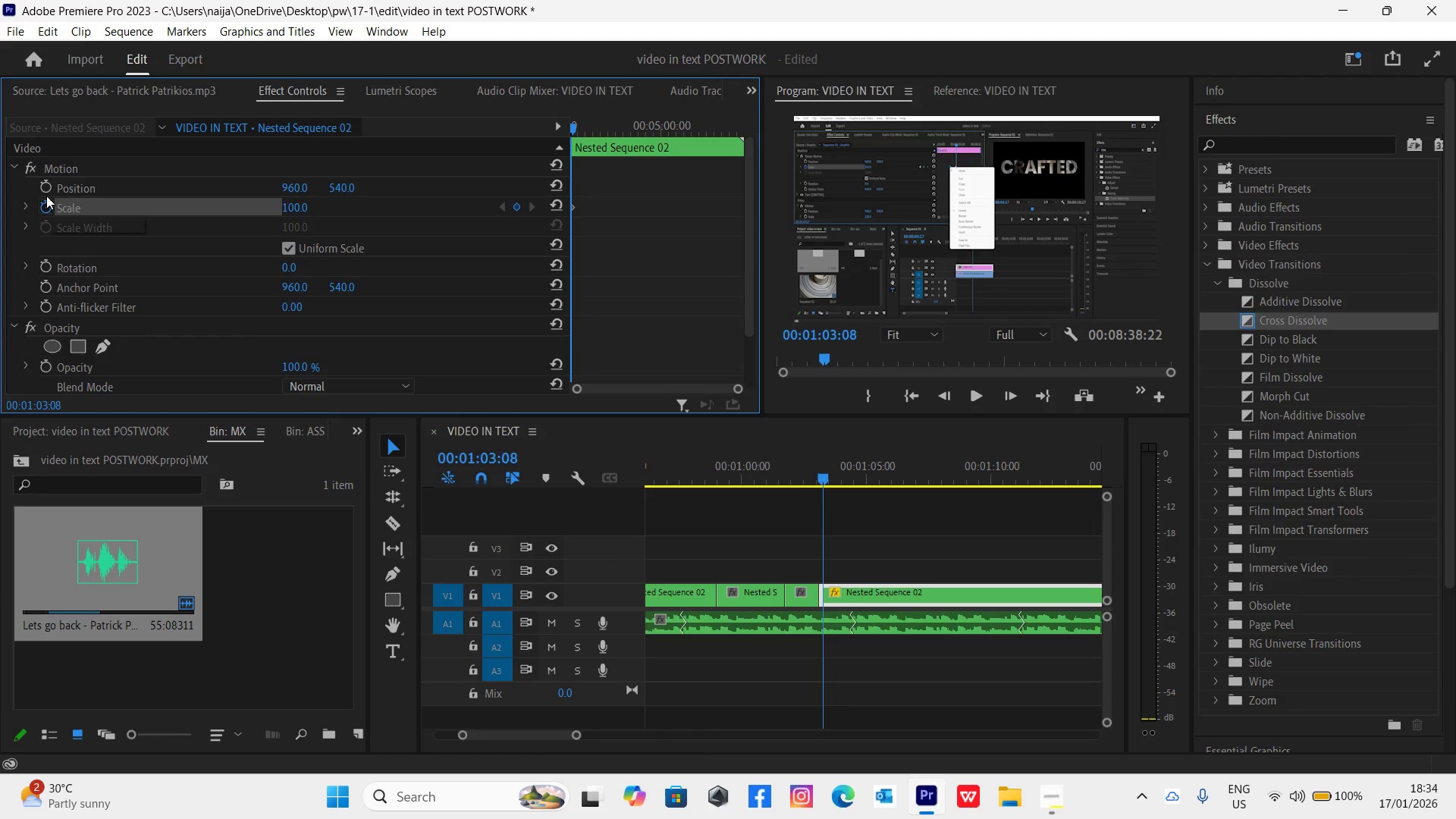 
left_click([45, 187])
 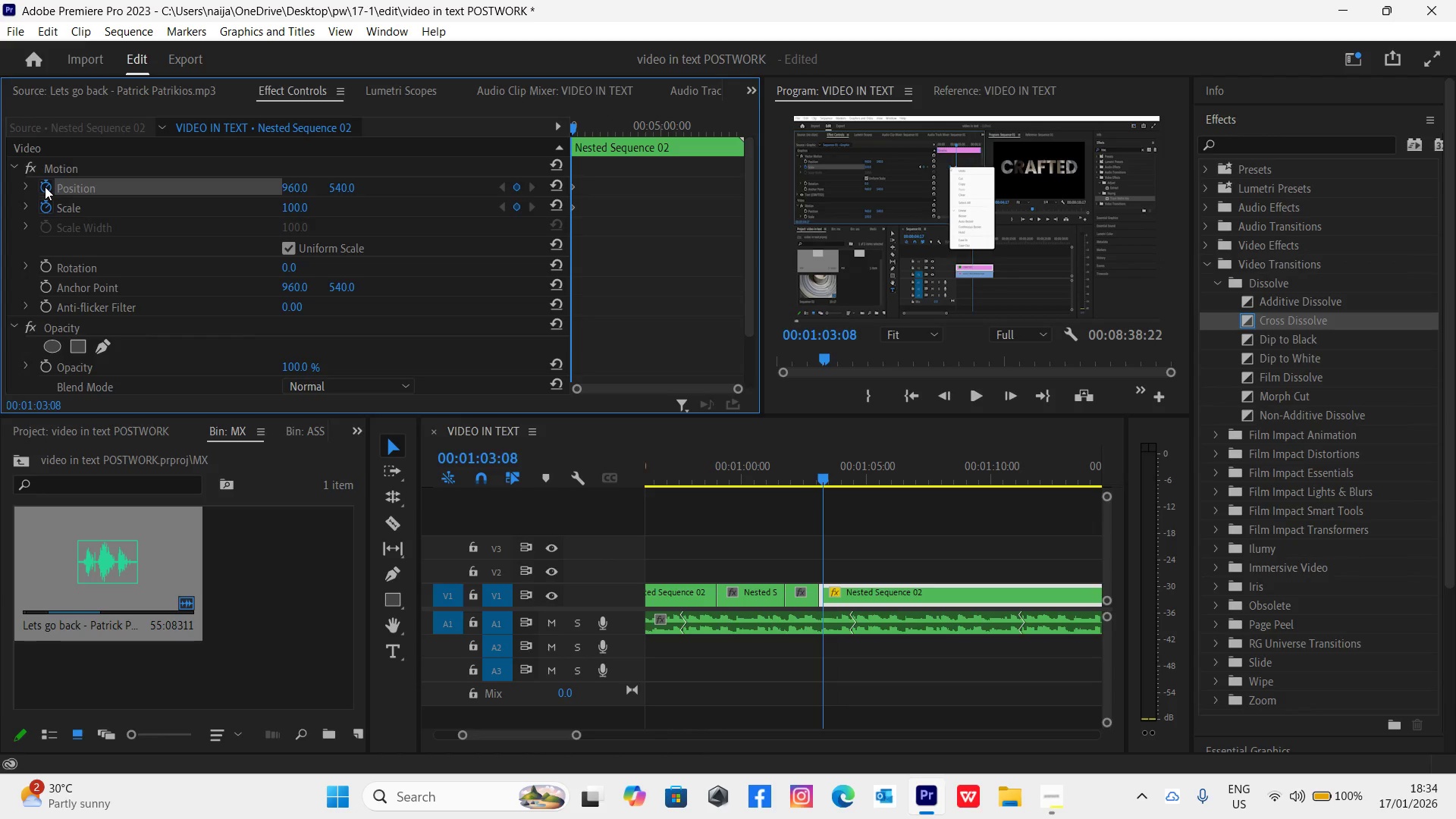 
key(Space)
 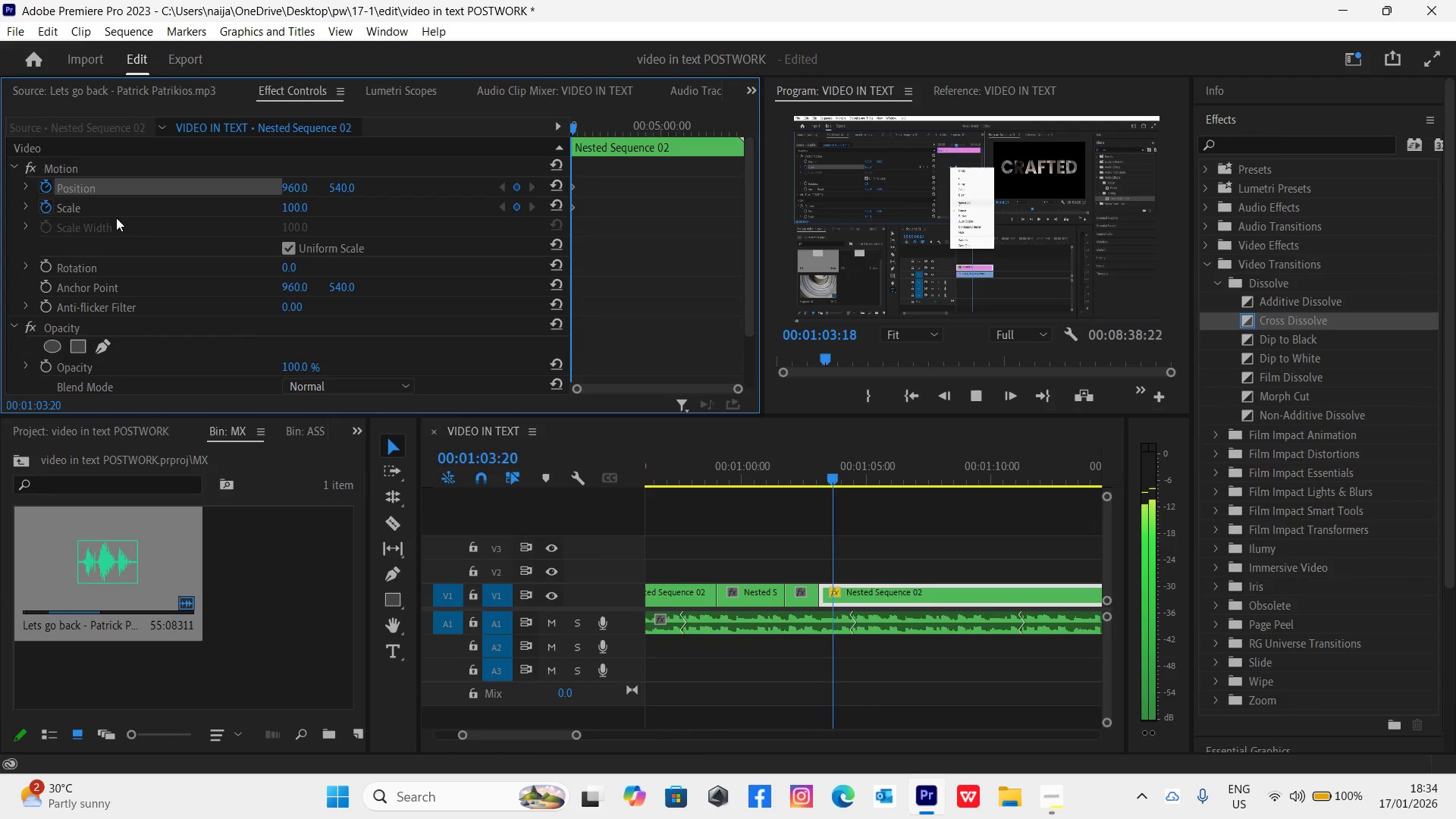 
key(Space)
 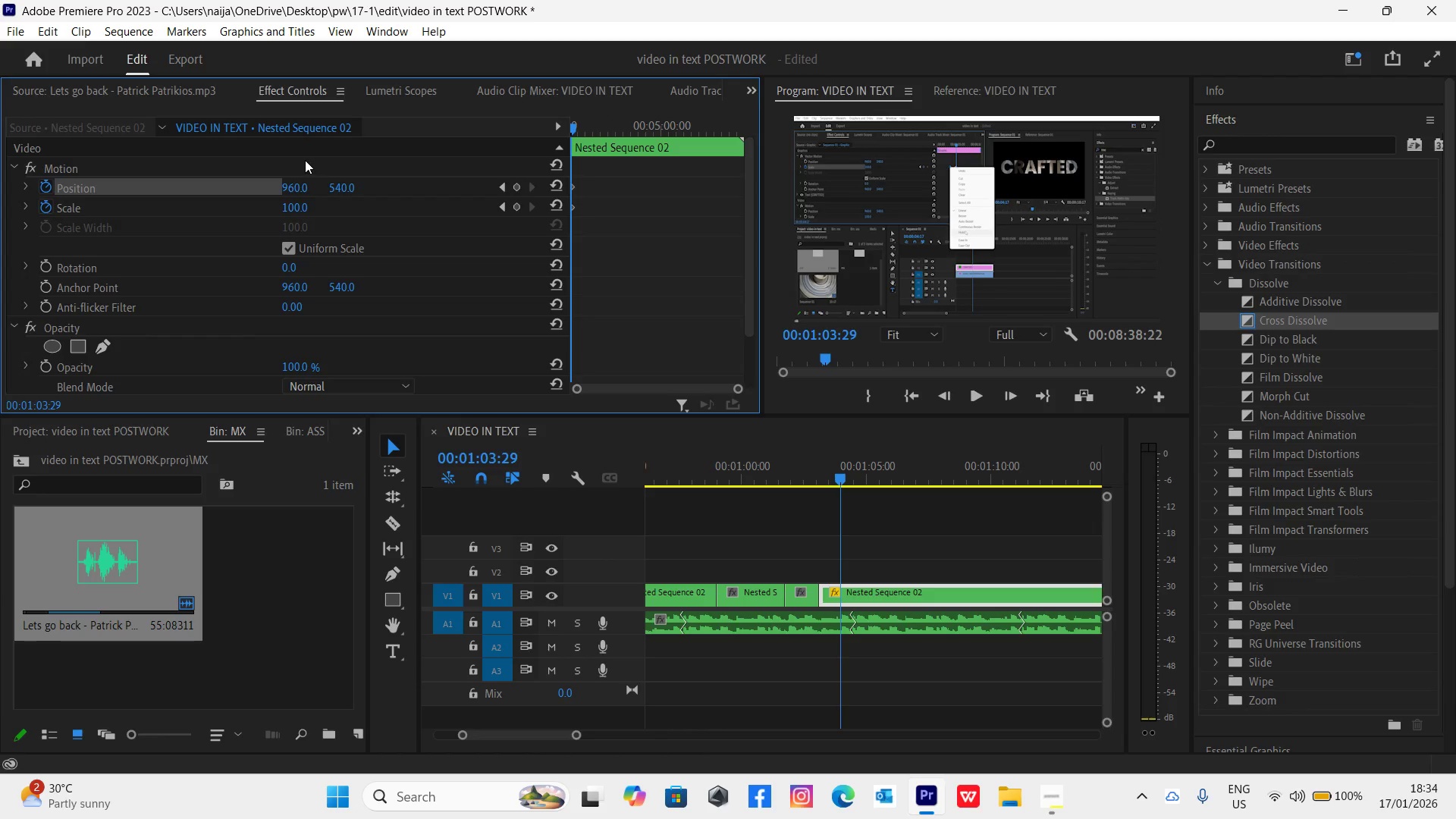 
left_click_drag(start_coordinate=[294, 207], to_coordinate=[361, 206])
 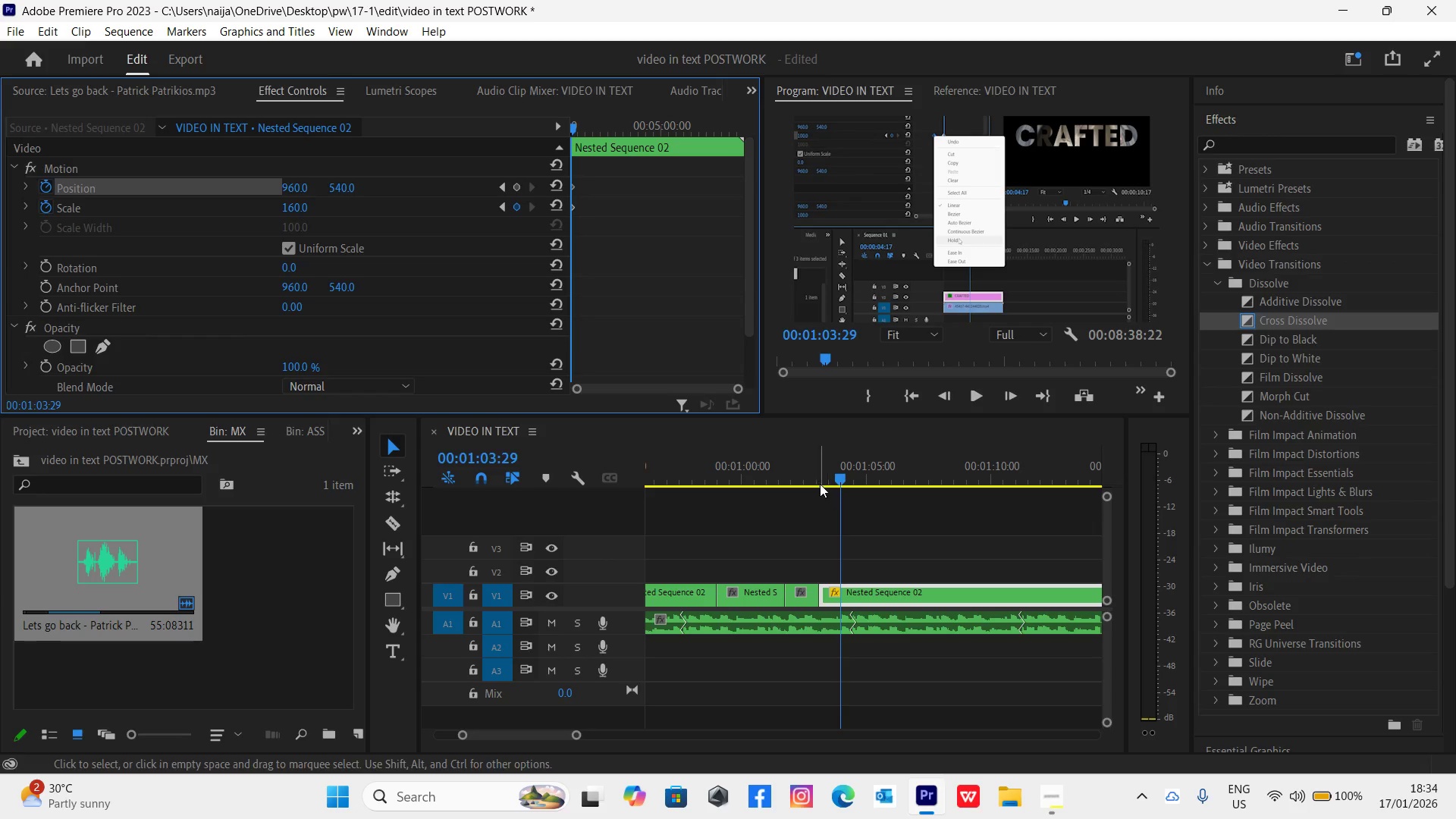 
left_click([814, 478])
 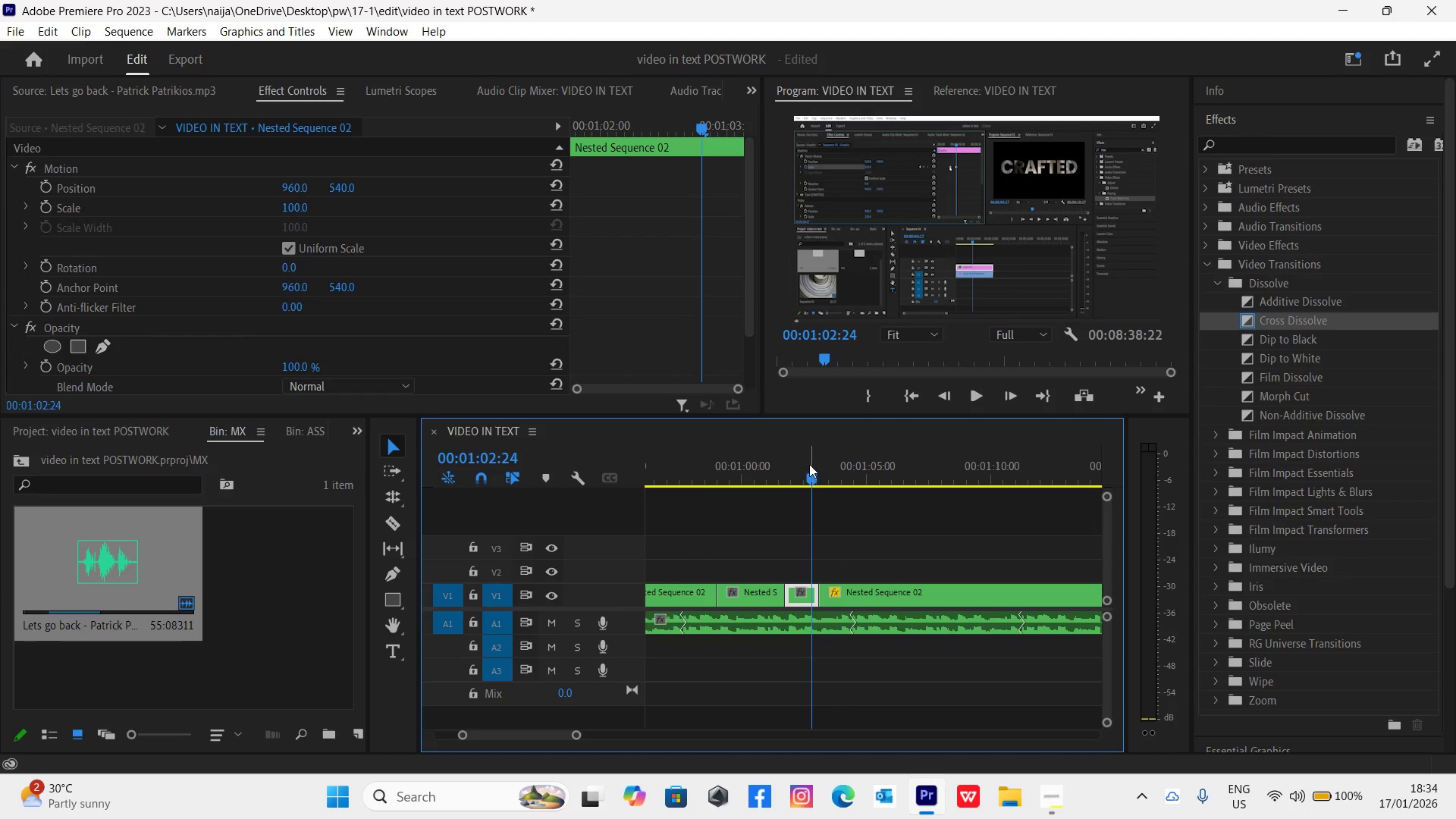 
key(Control+Backquote)
 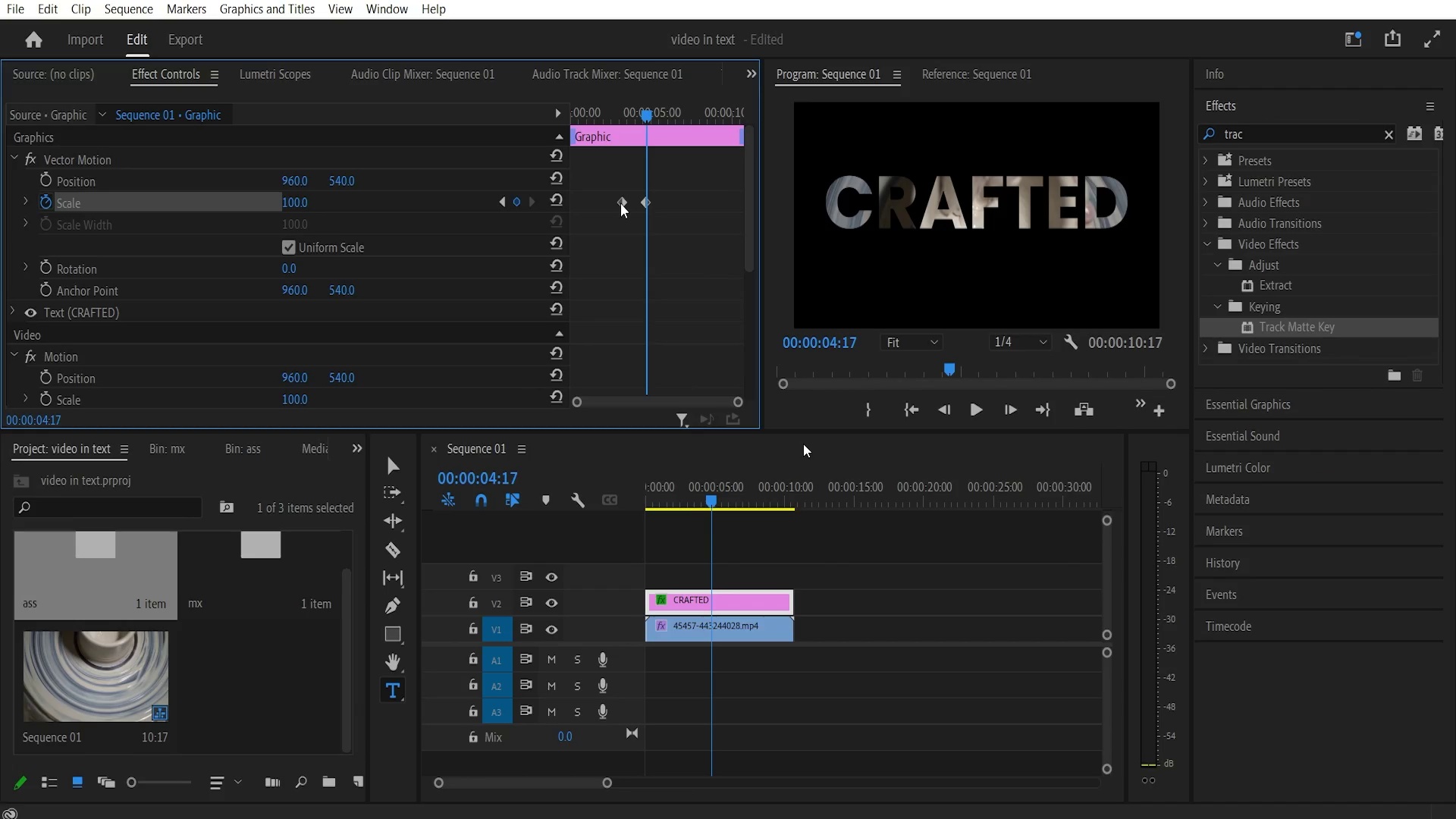 
key(Control+Backquote)
 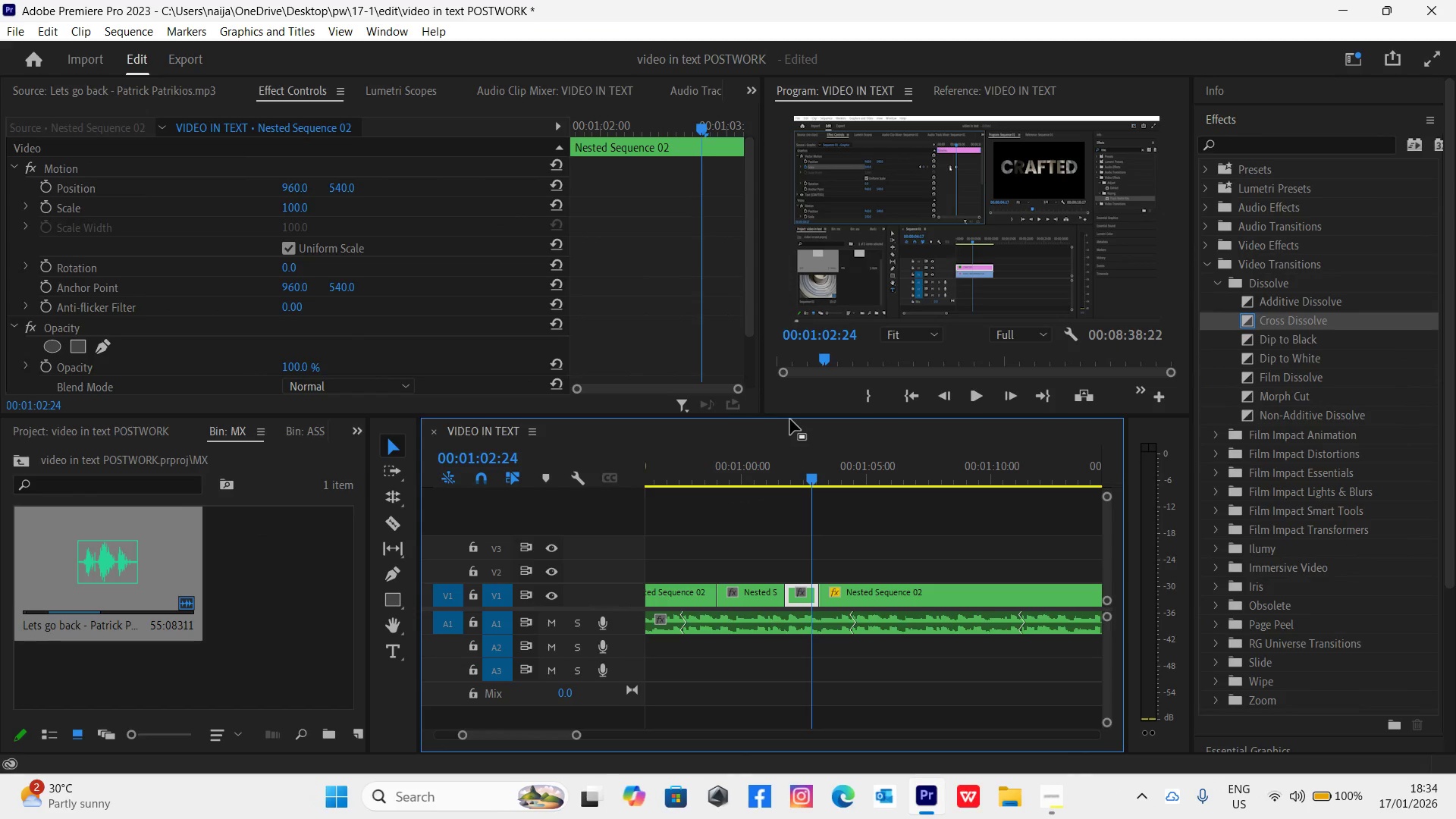 
key(Space)
 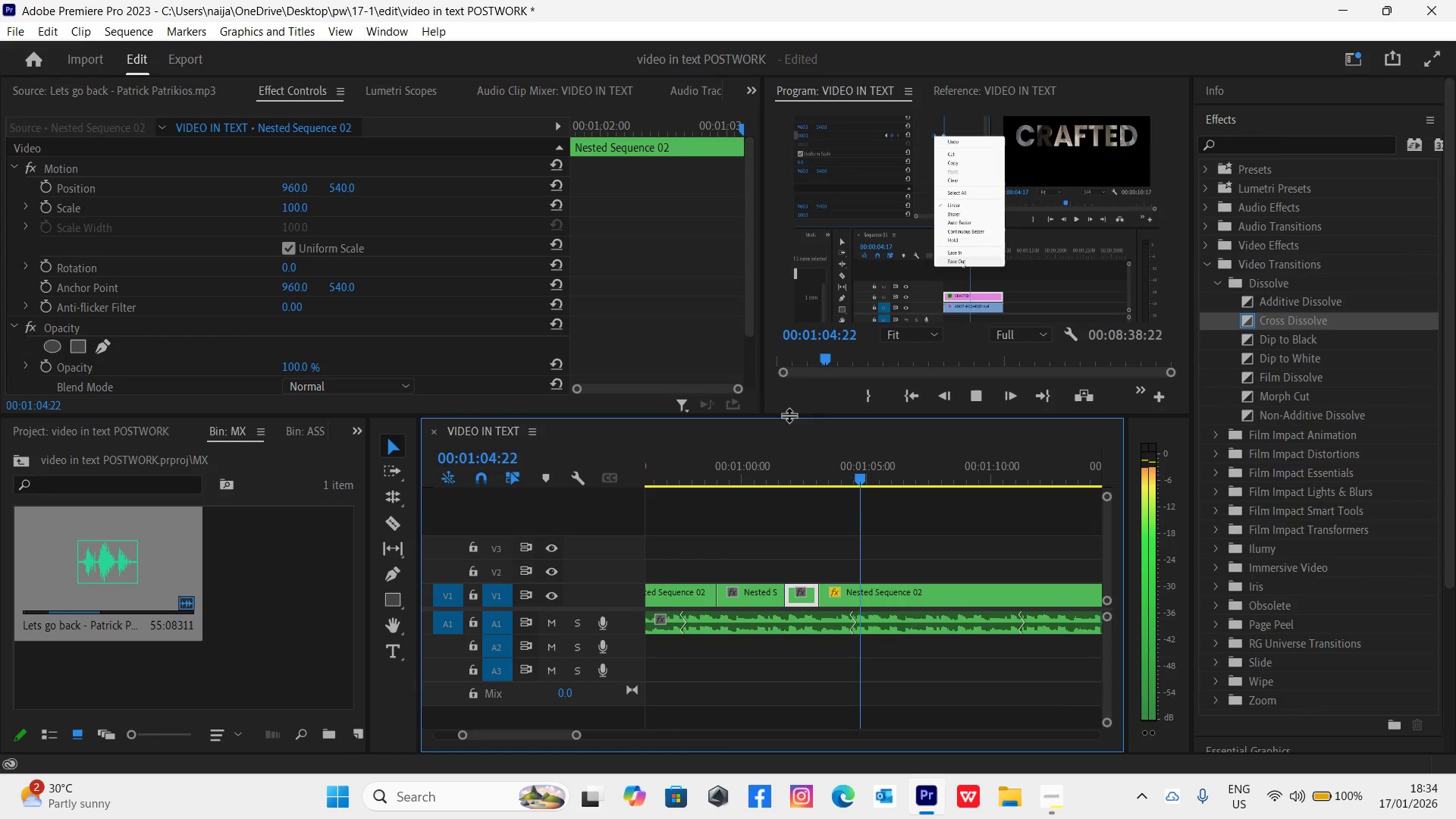 
key(Space)
 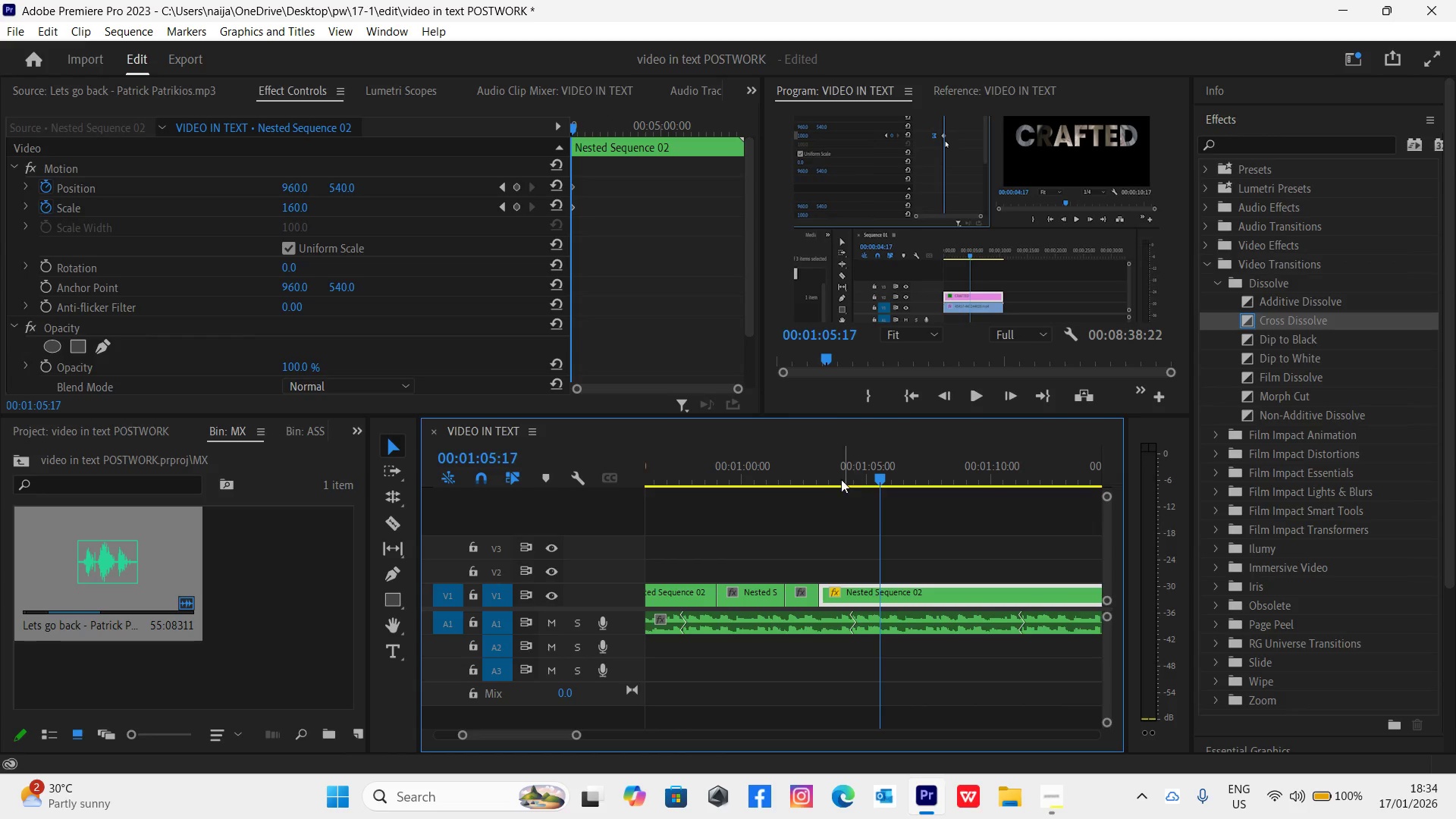 
left_click([809, 469])
 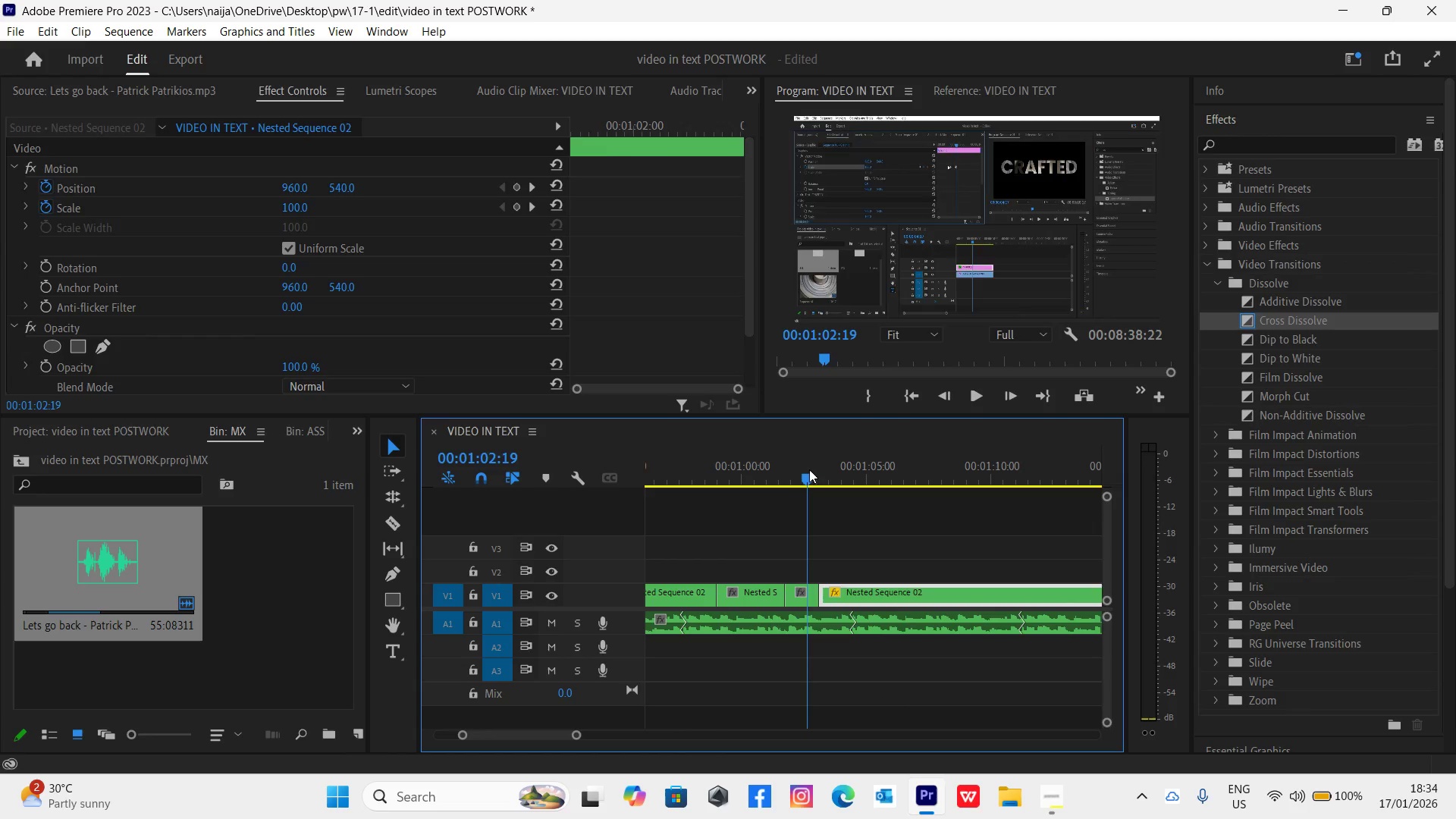 
key(Space)
 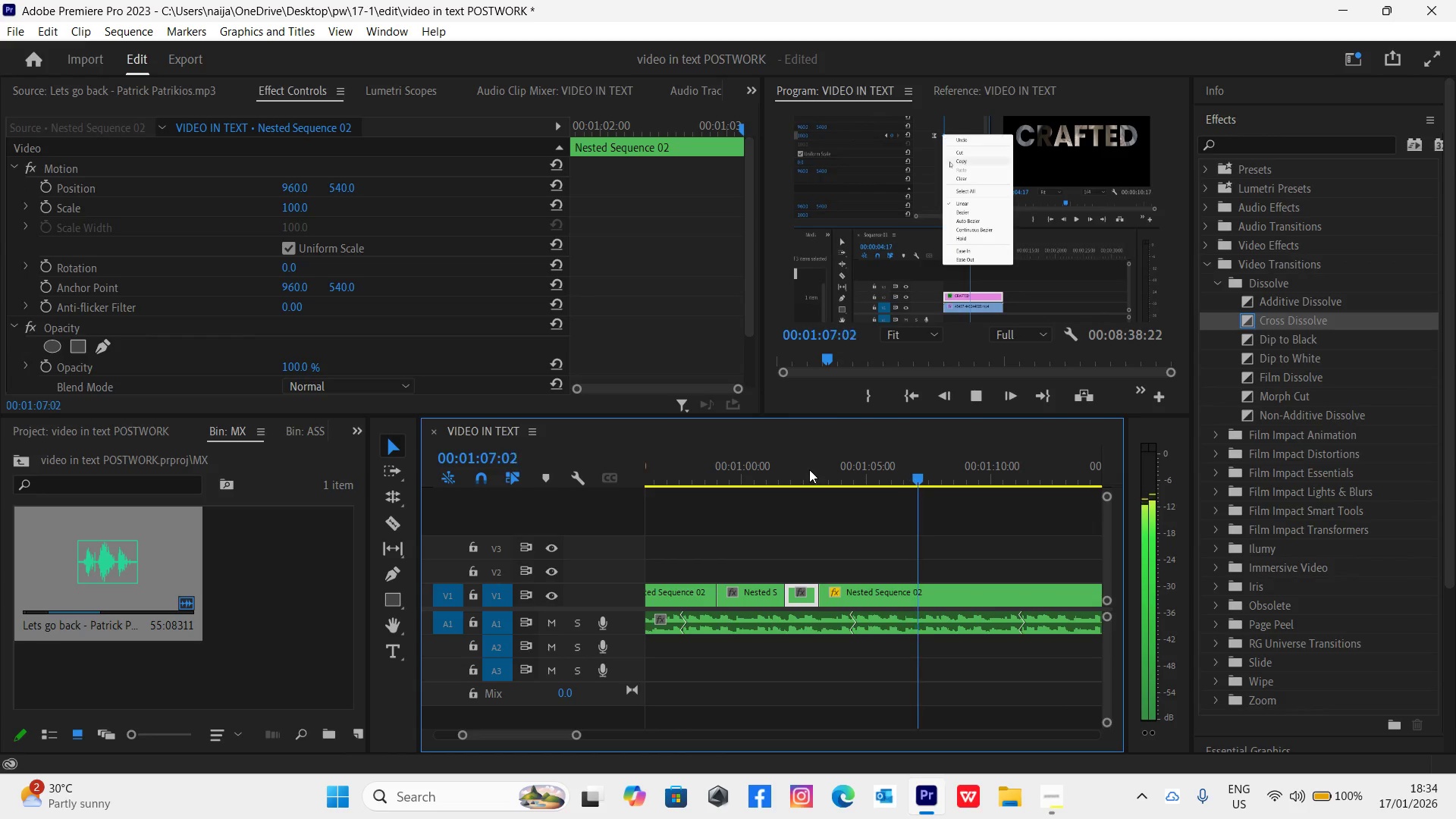 
wait(6.19)
 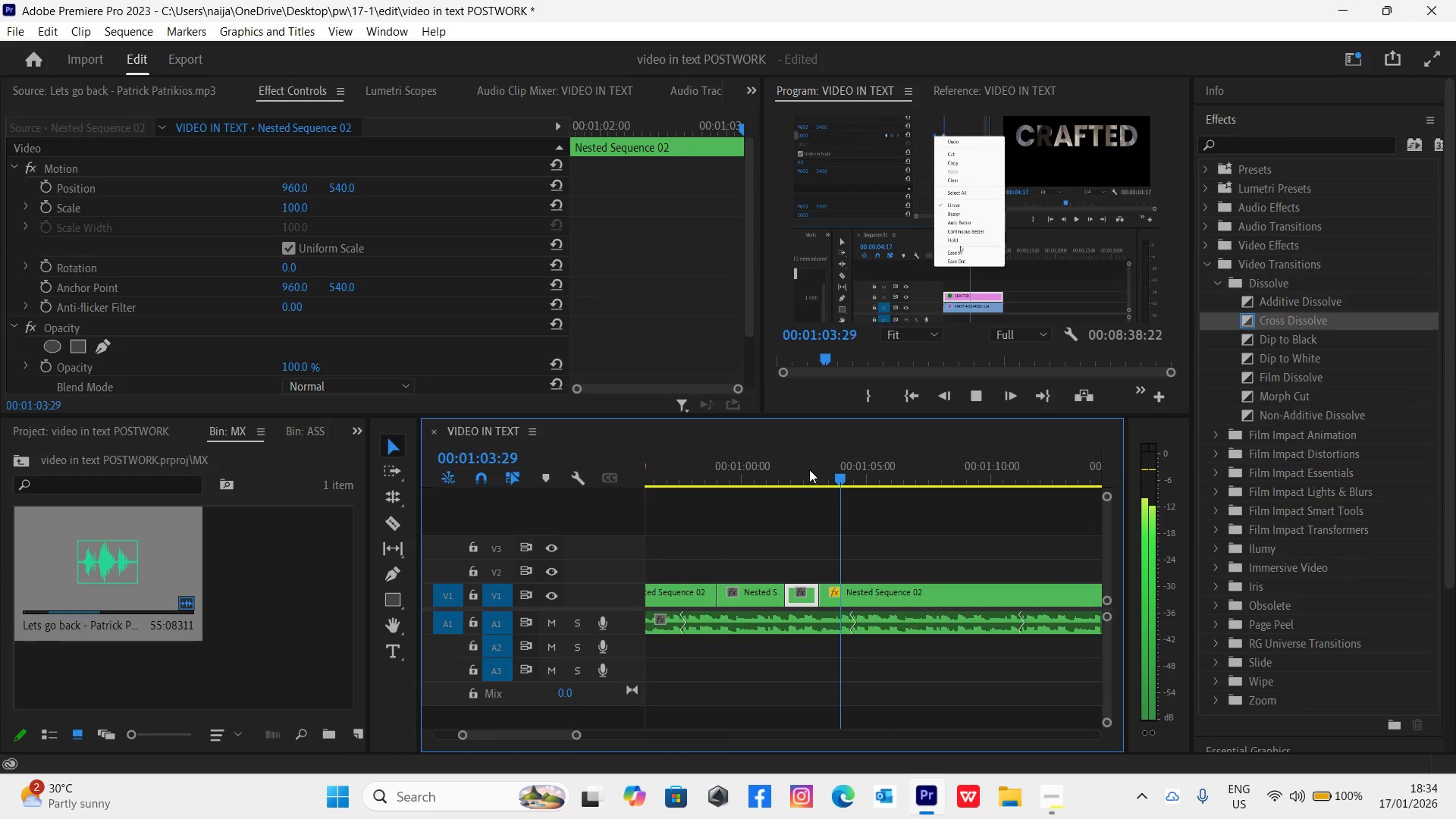 
key(Space)
 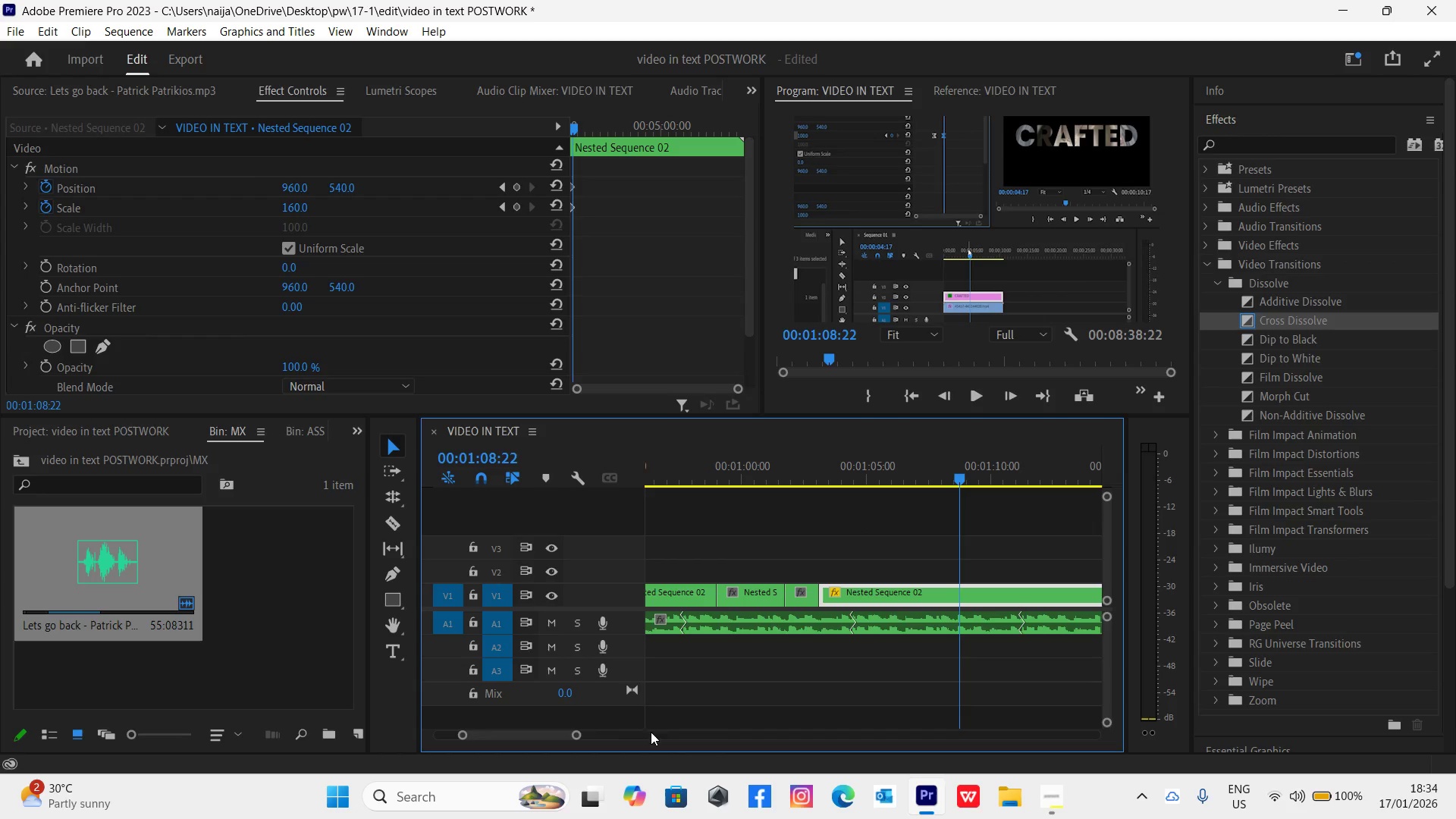 
left_click_drag(start_coordinate=[582, 734], to_coordinate=[598, 742])
 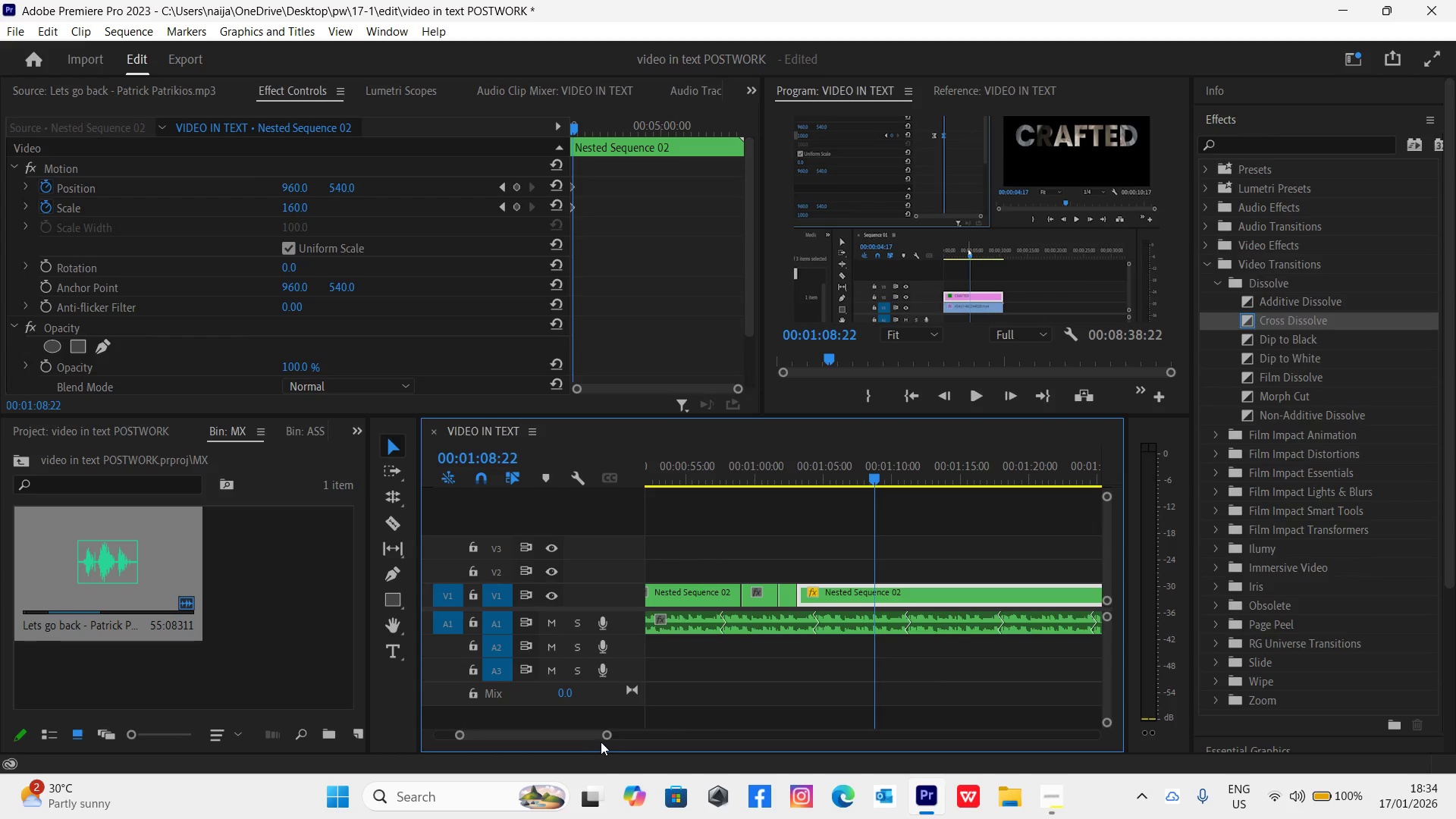 
type(cvvc)
 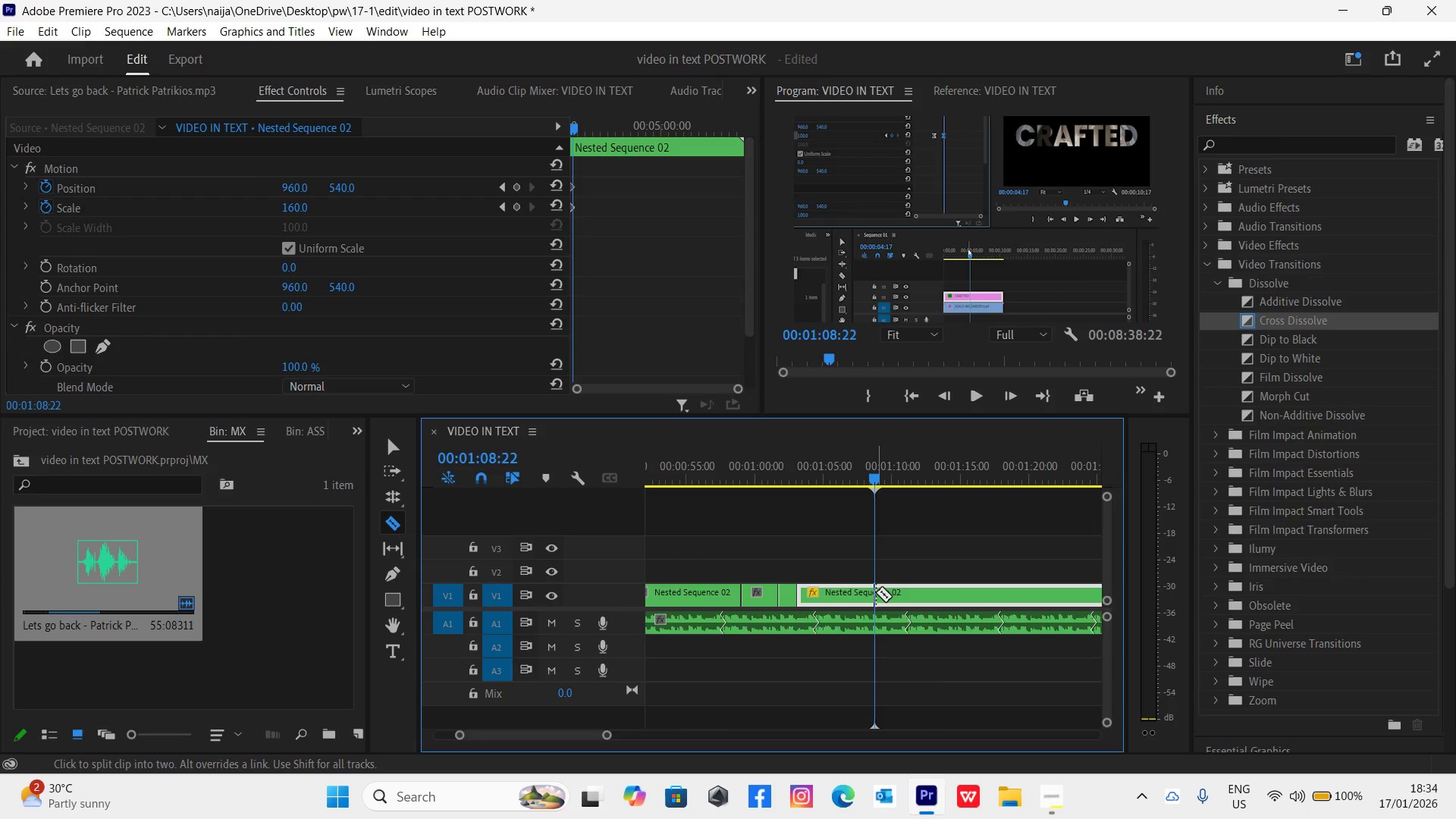 
left_click([875, 592])
 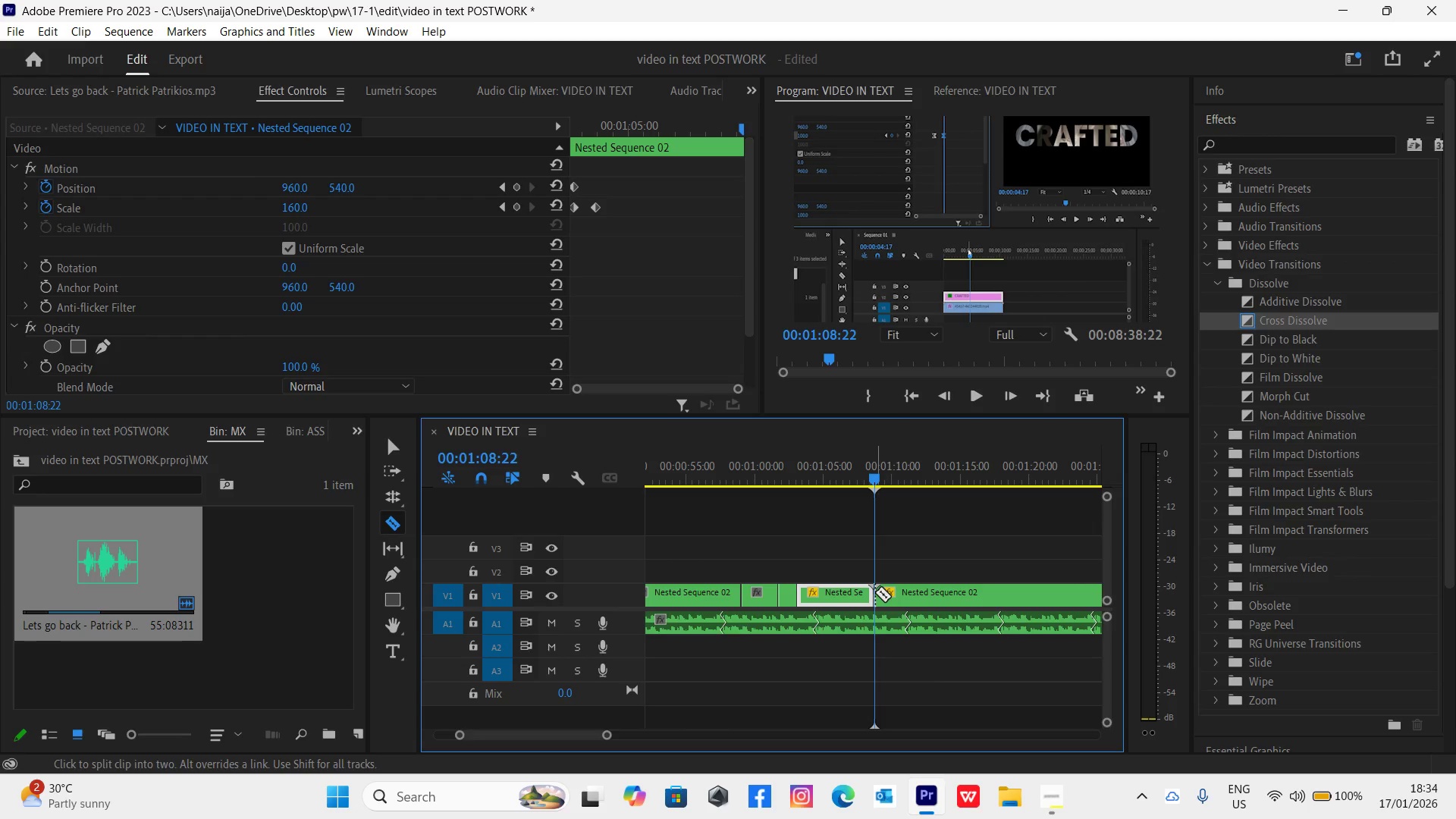 
key(V)
 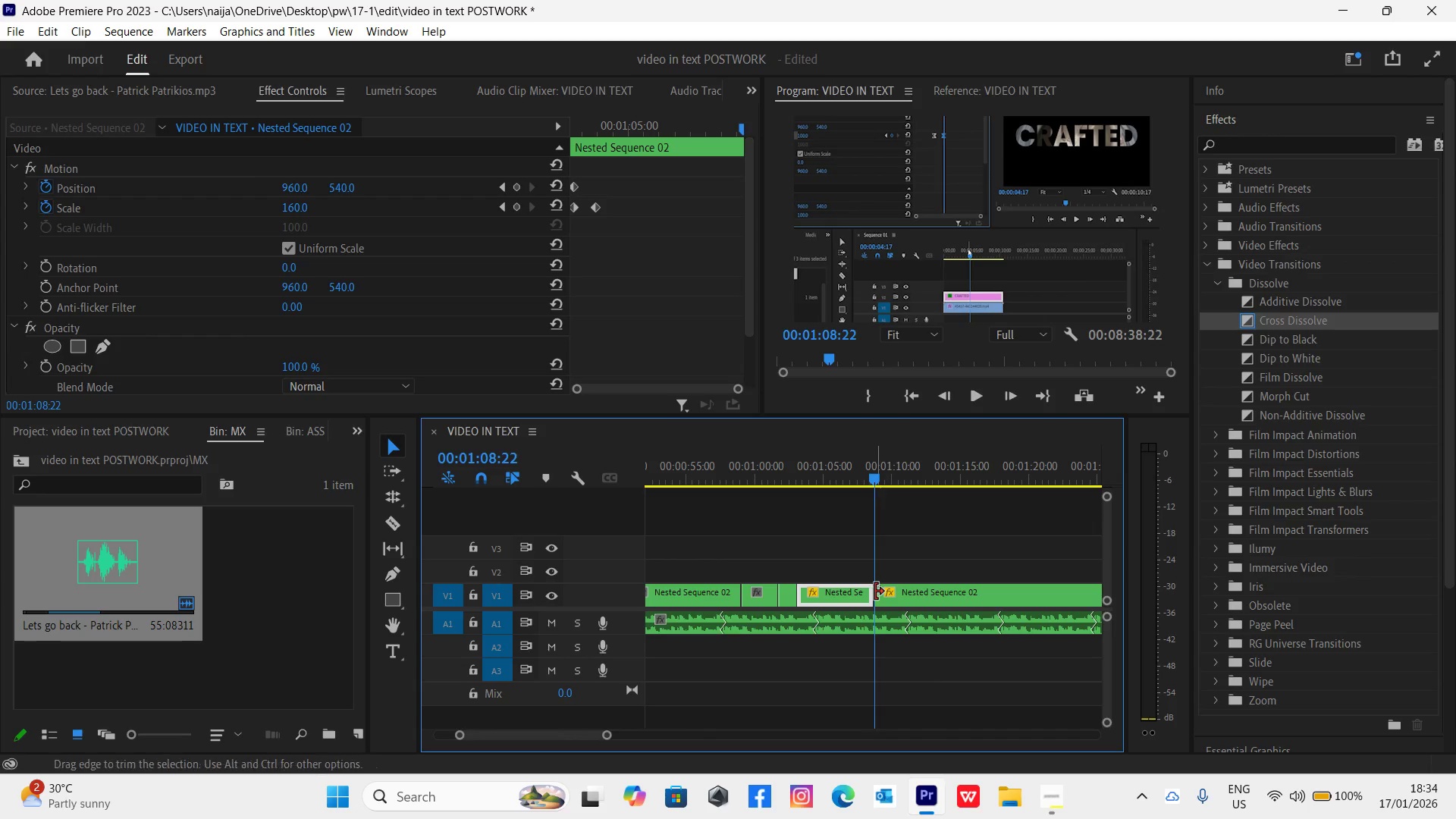 
key(Space)
 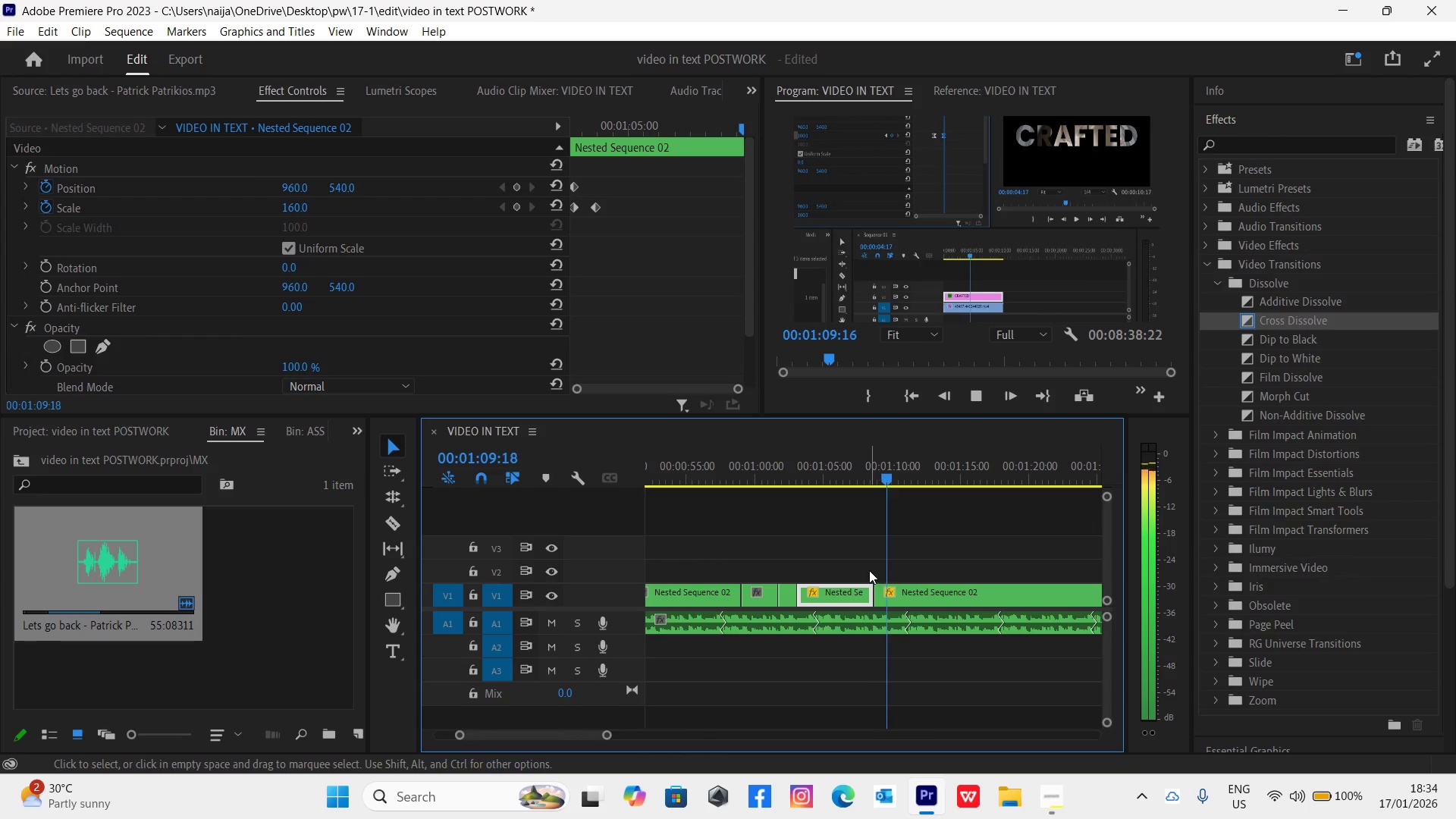 
key(Space)
 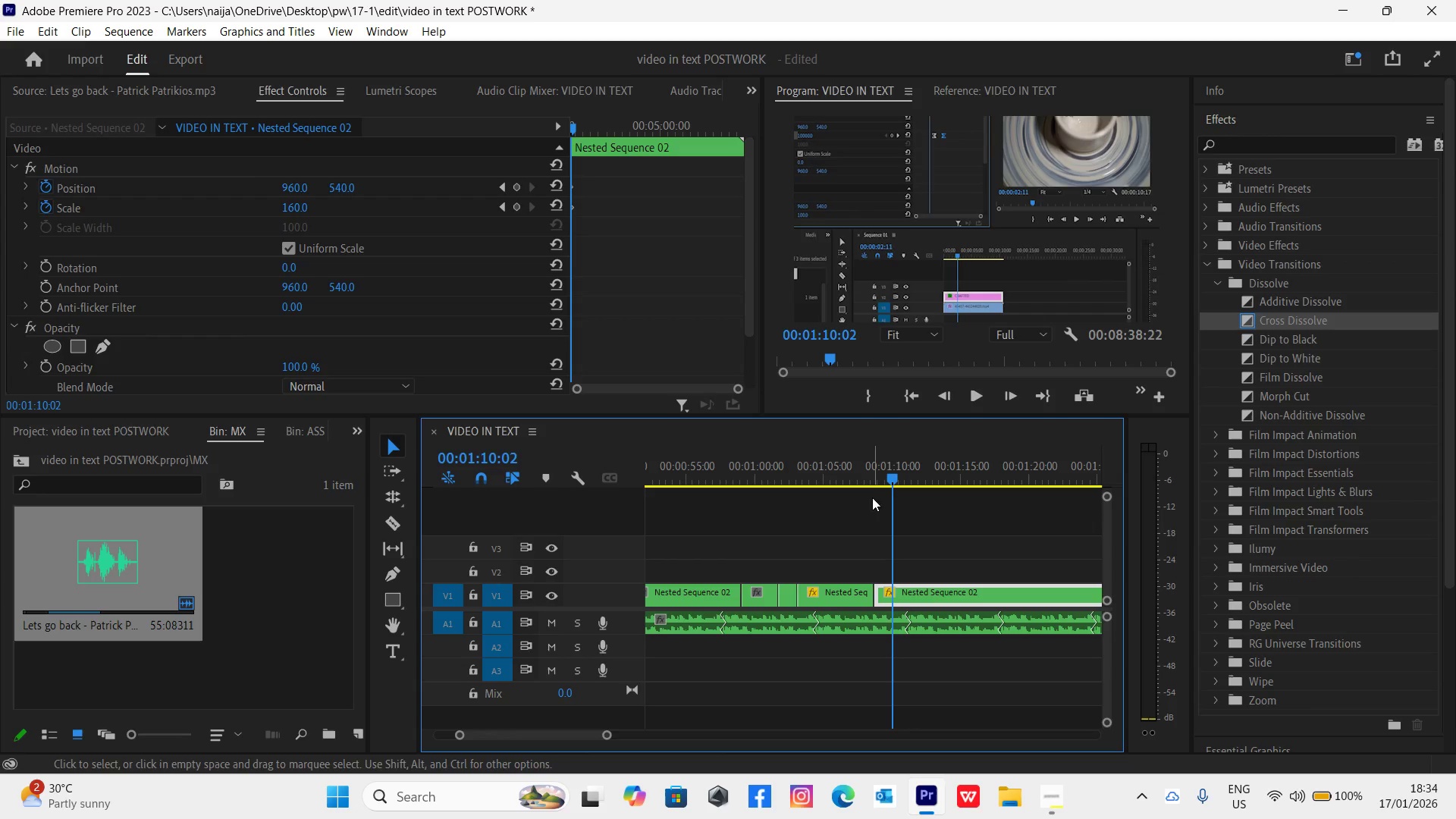 
left_click([867, 475])
 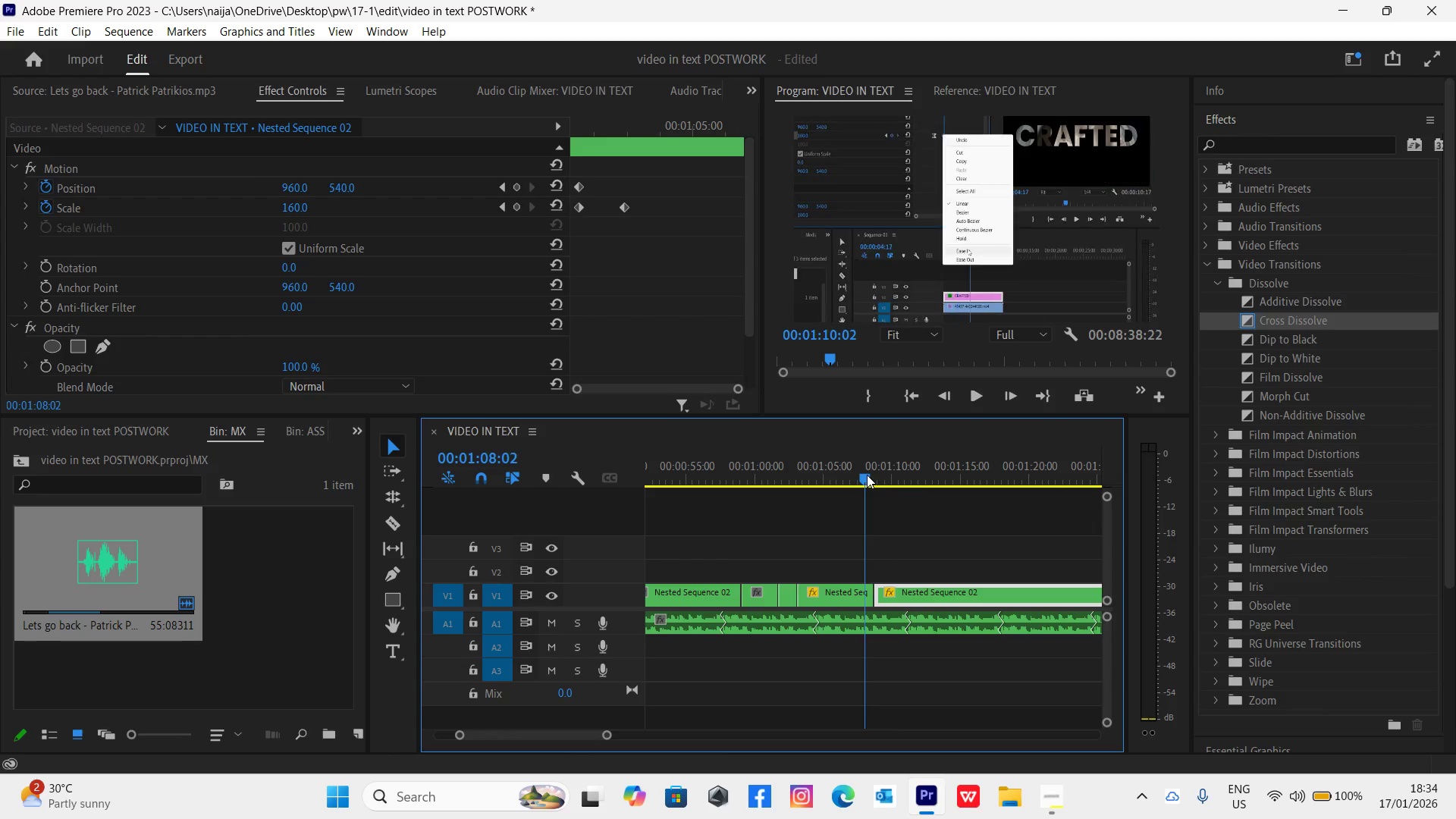 
key(Space)
 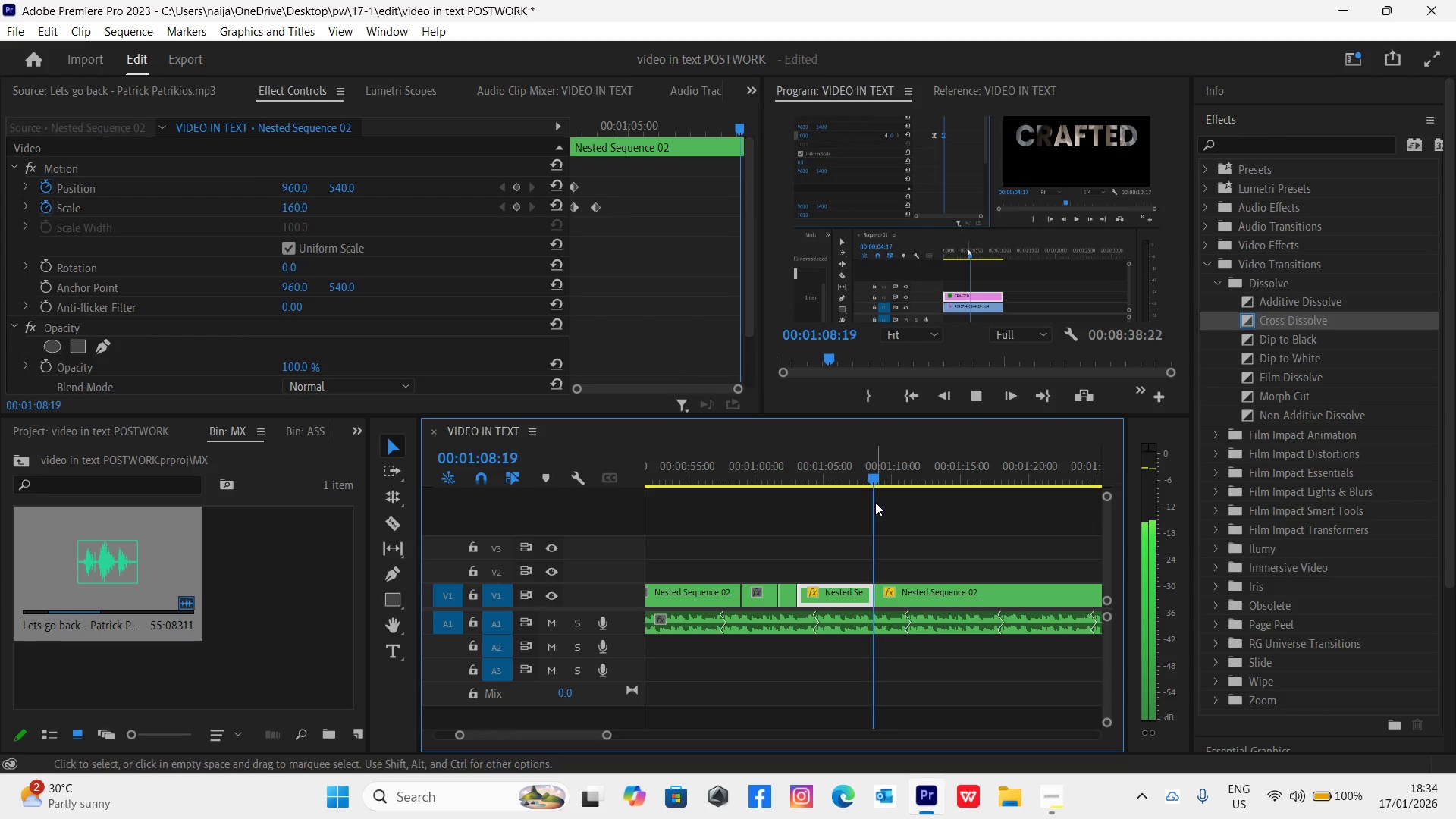 
key(Space)
 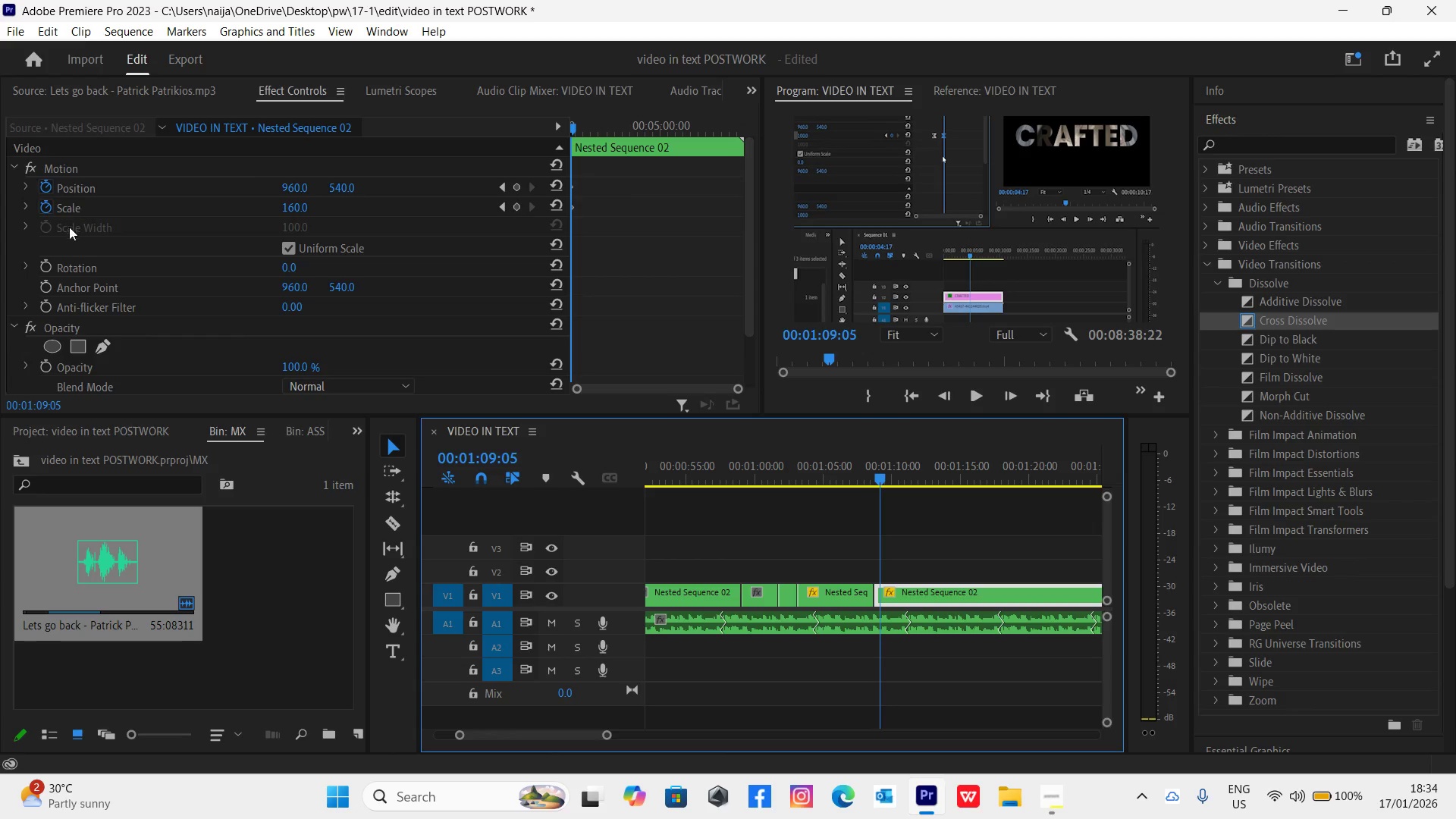 
left_click([300, 204])
 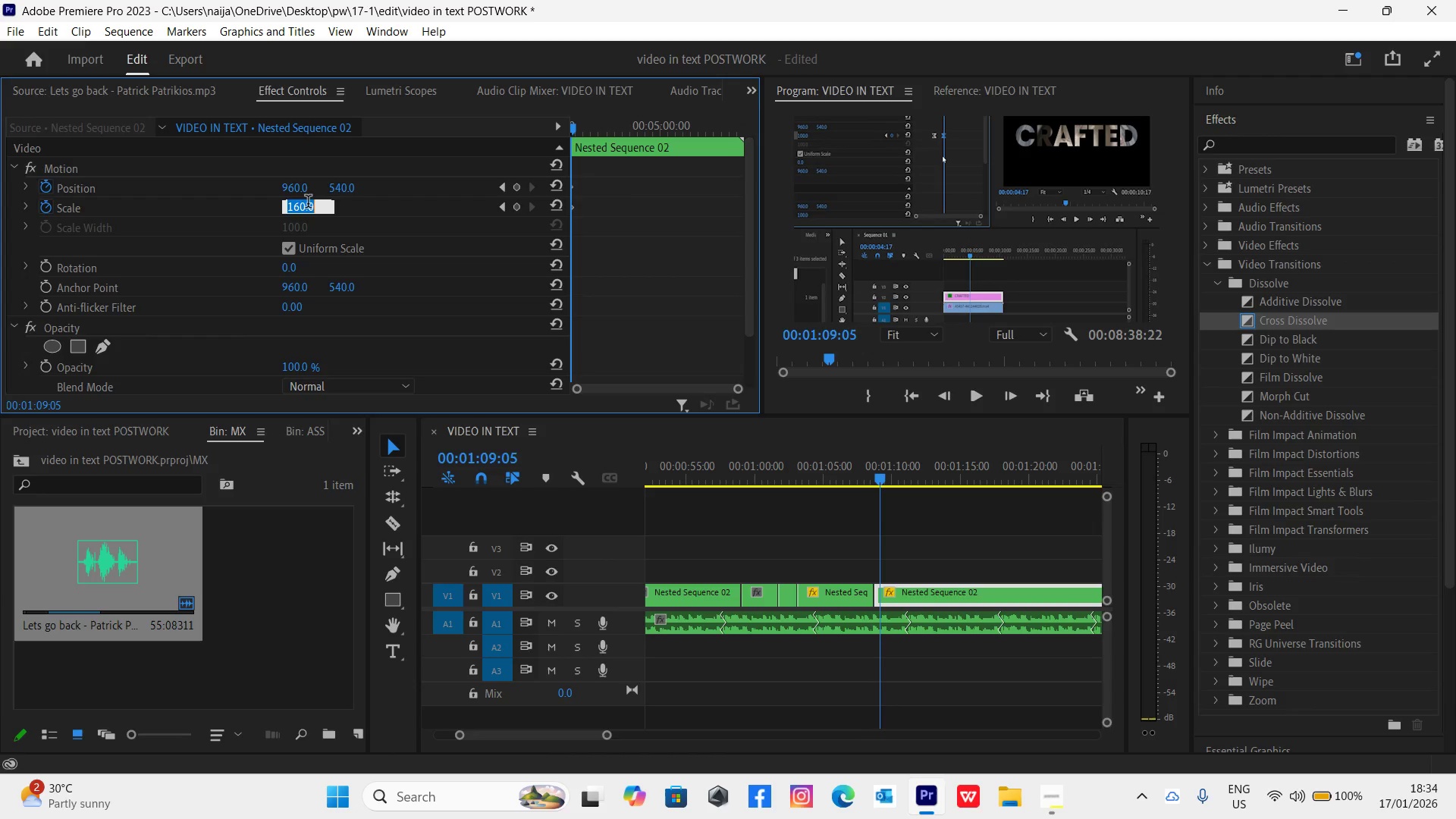 
type(160)
 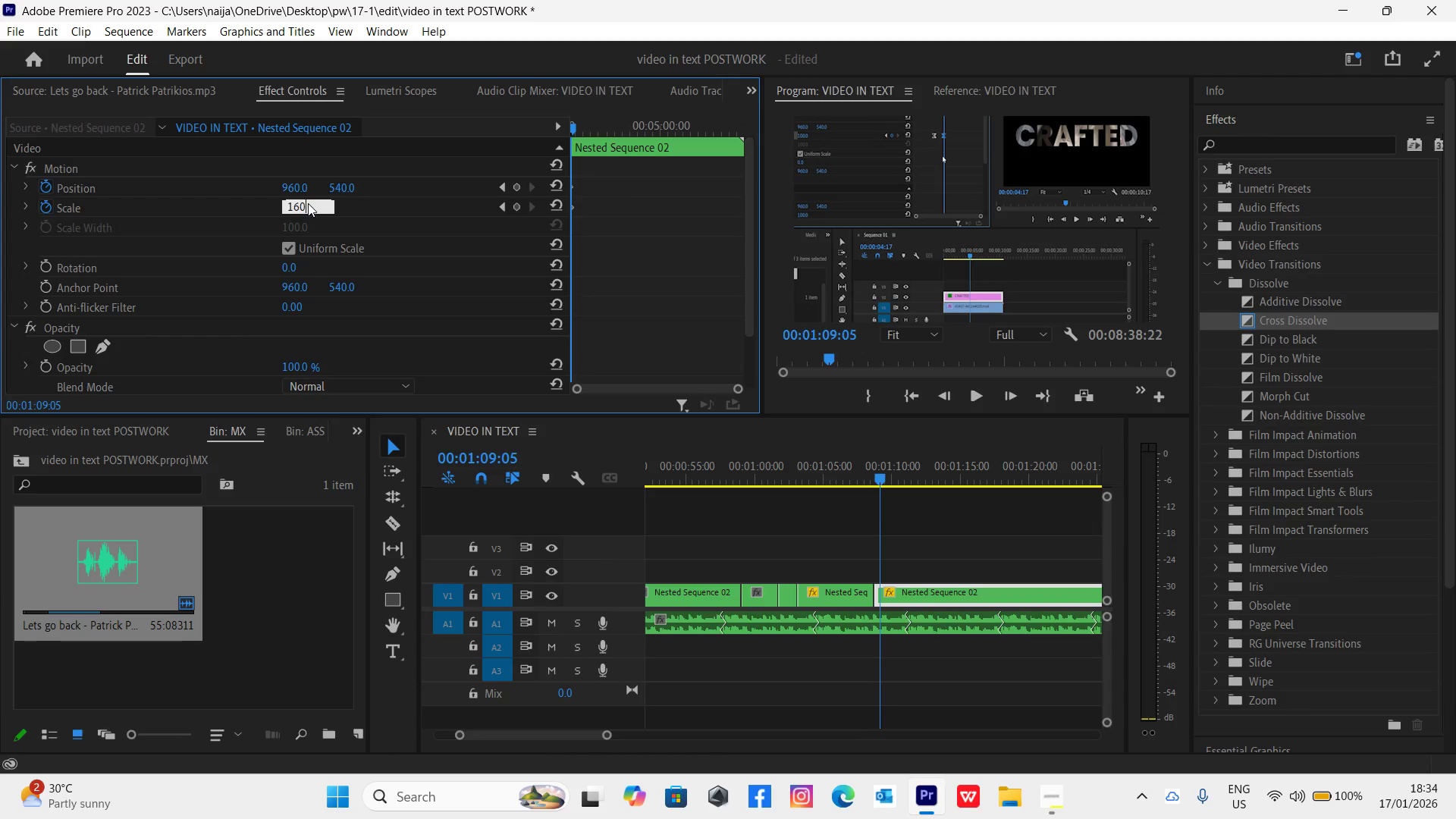 
key(Enter)
 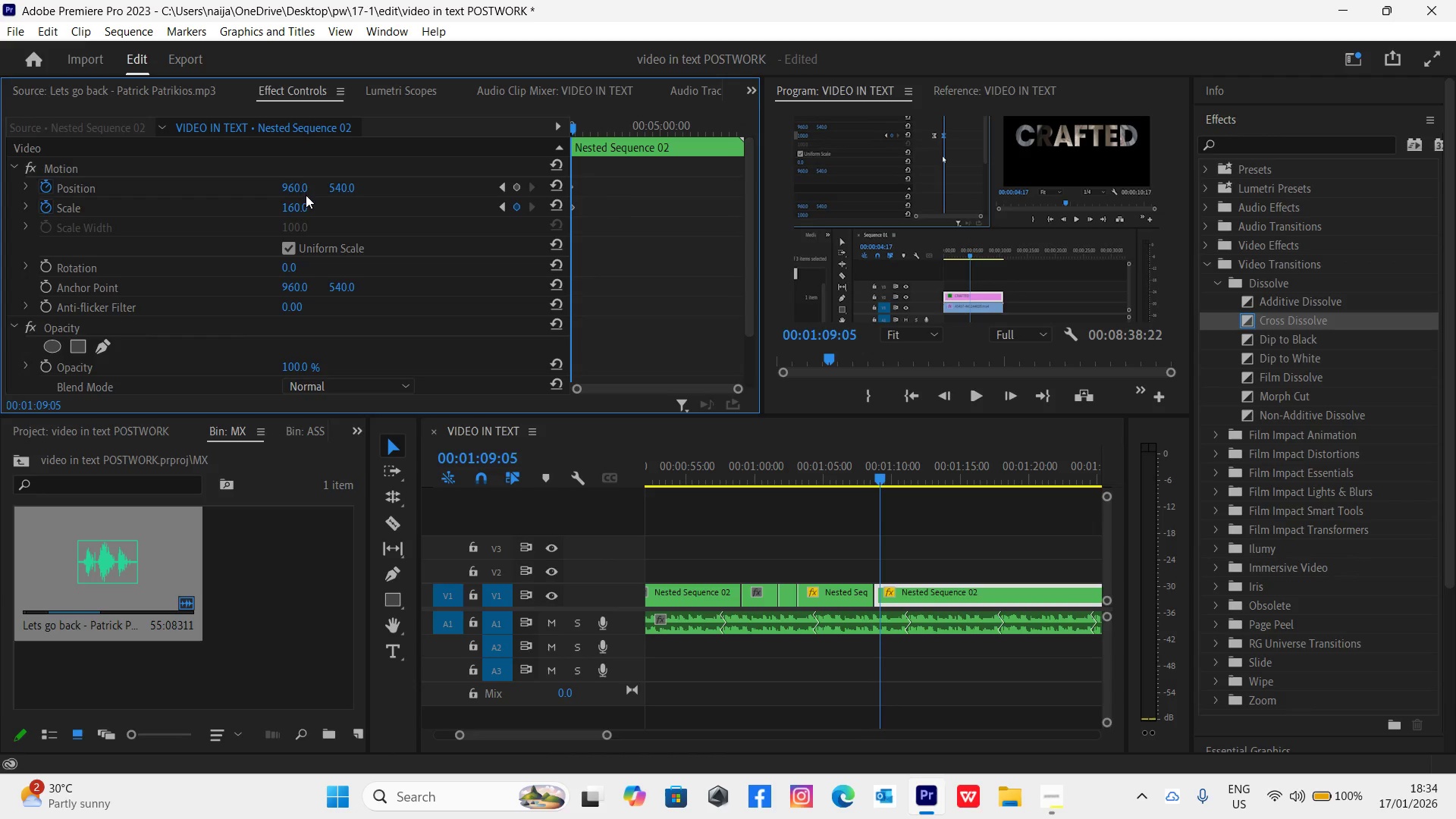 
left_click([288, 177])
 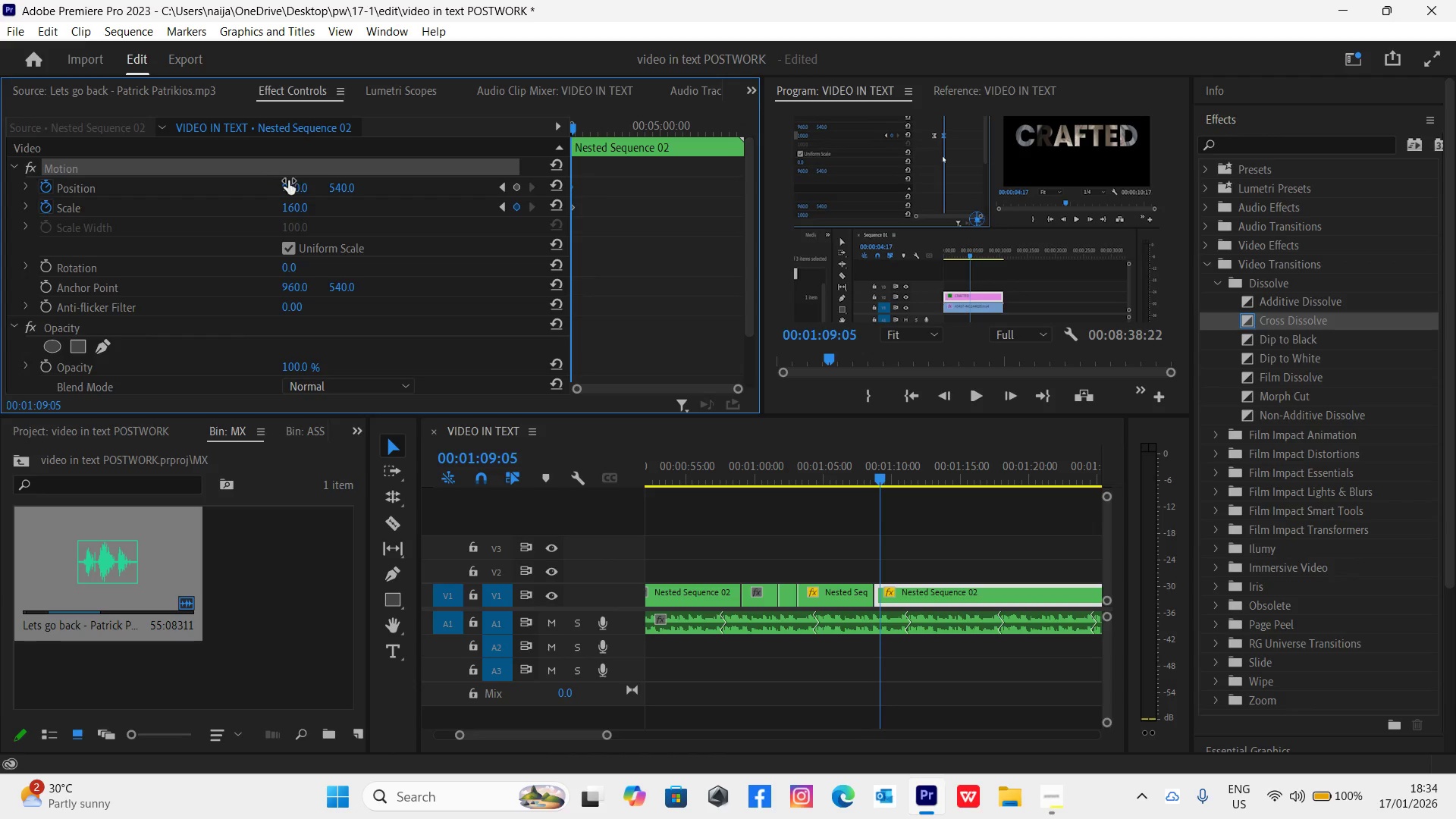 
left_click([289, 182])
 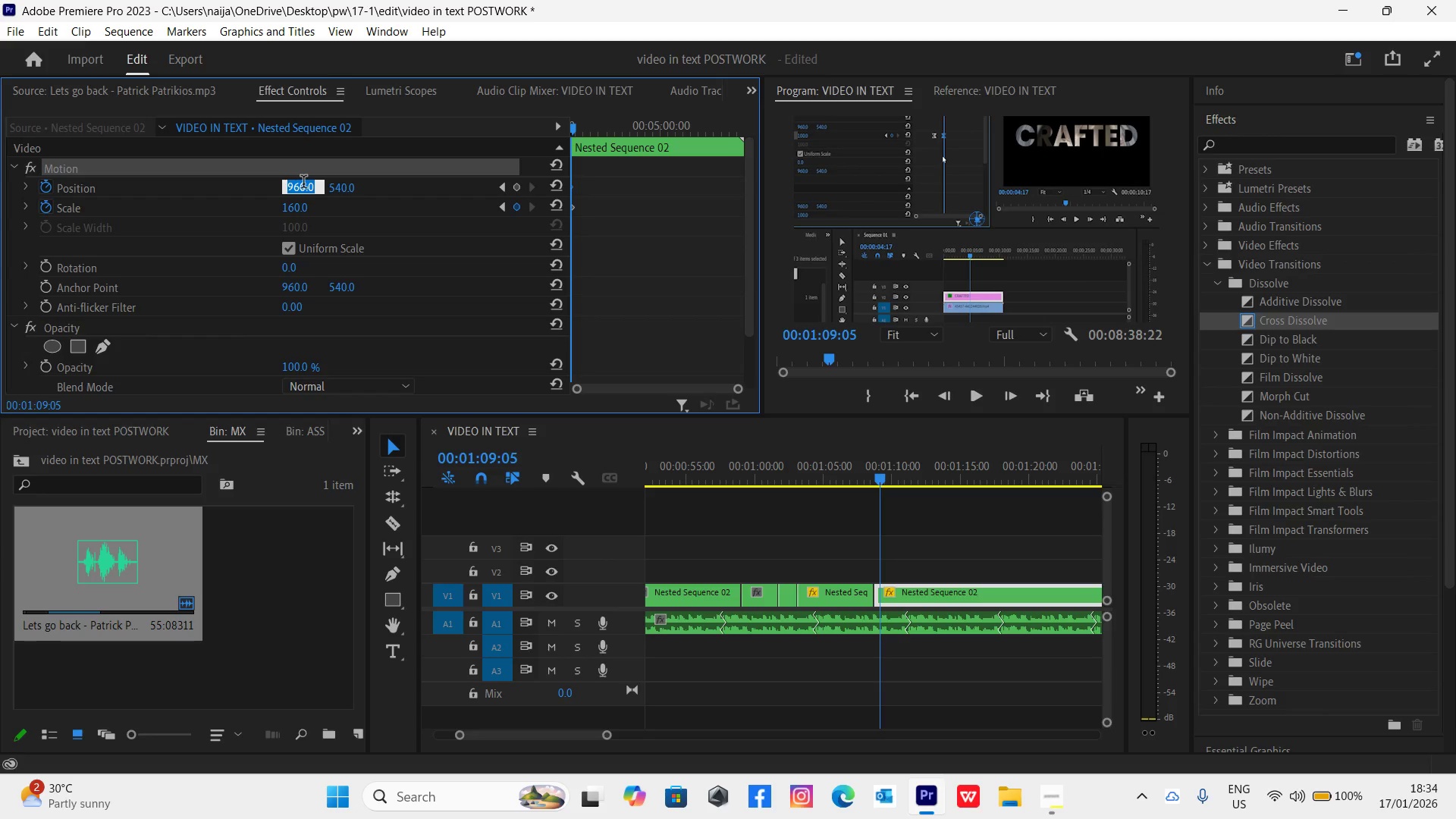 
type(960)
 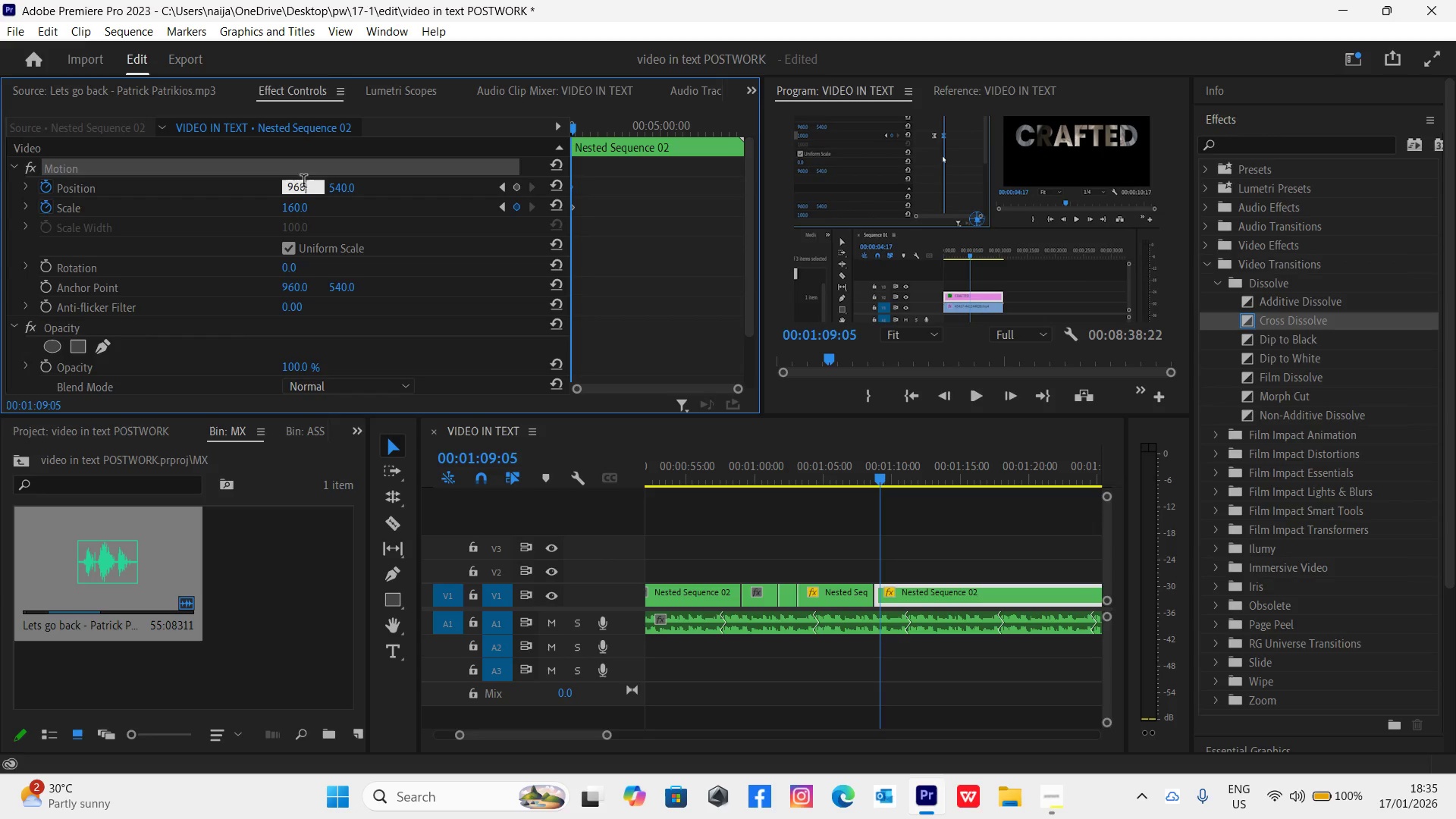 
key(Enter)
 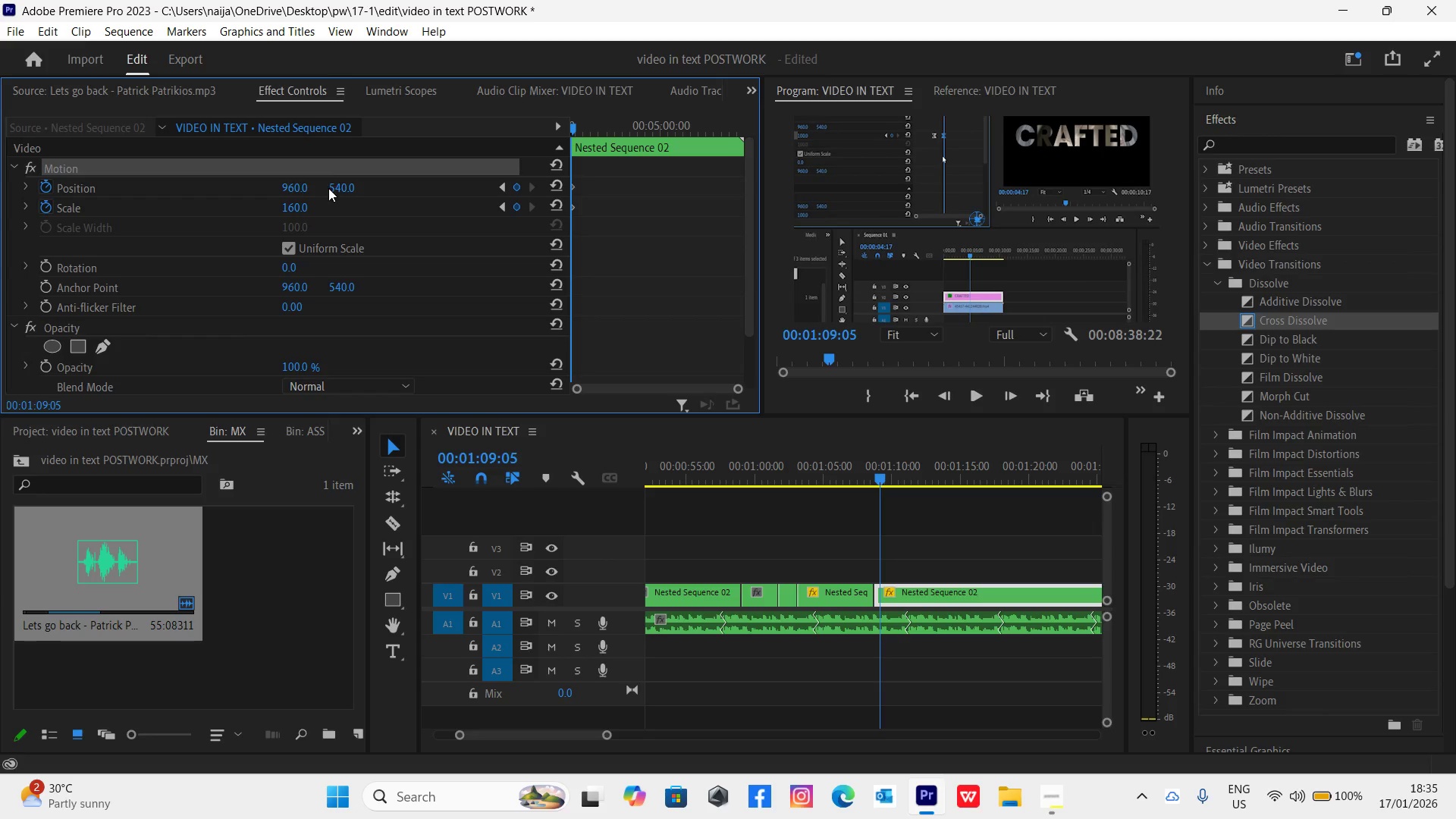 
left_click([336, 191])
 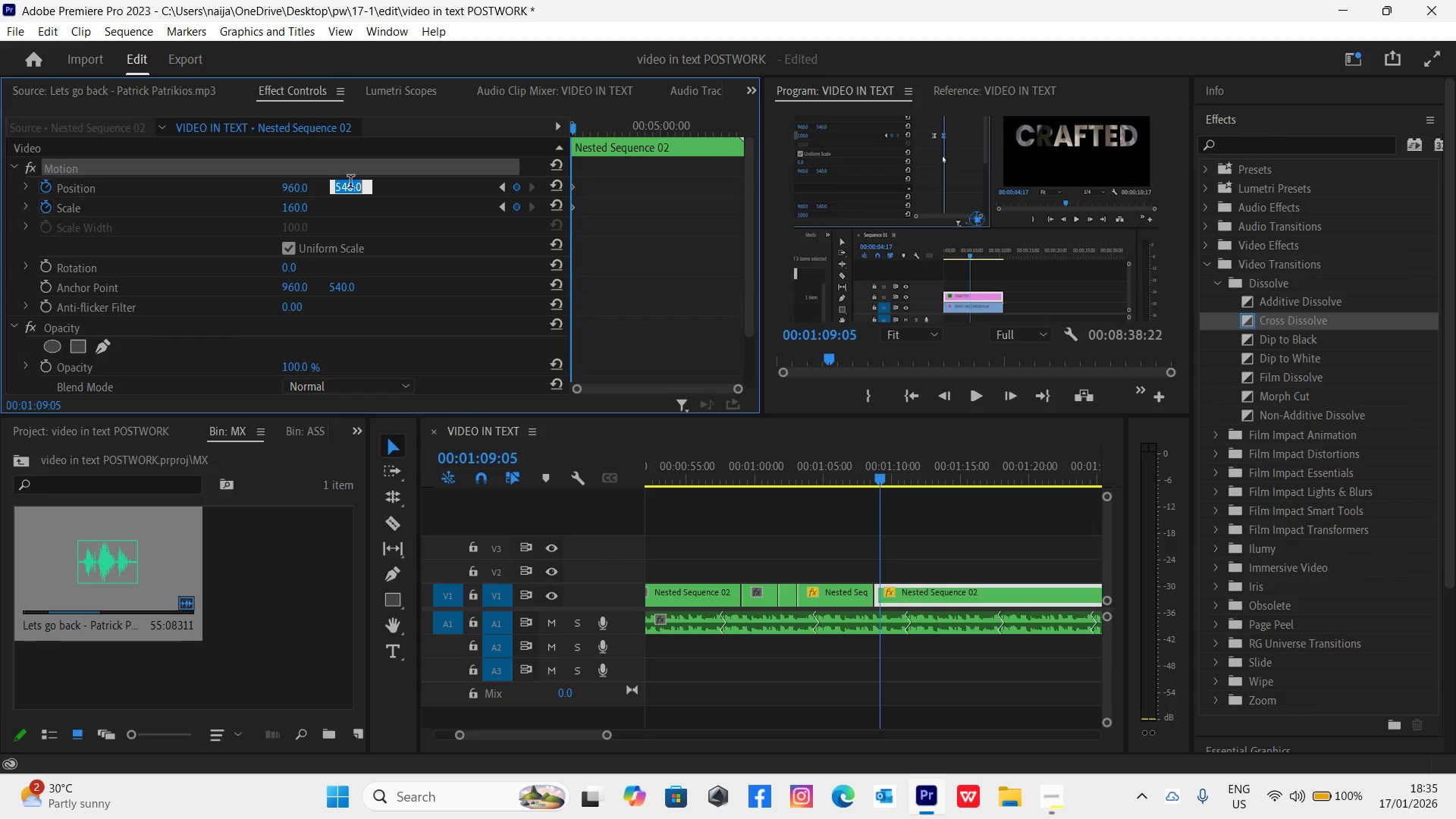 
type(54)
 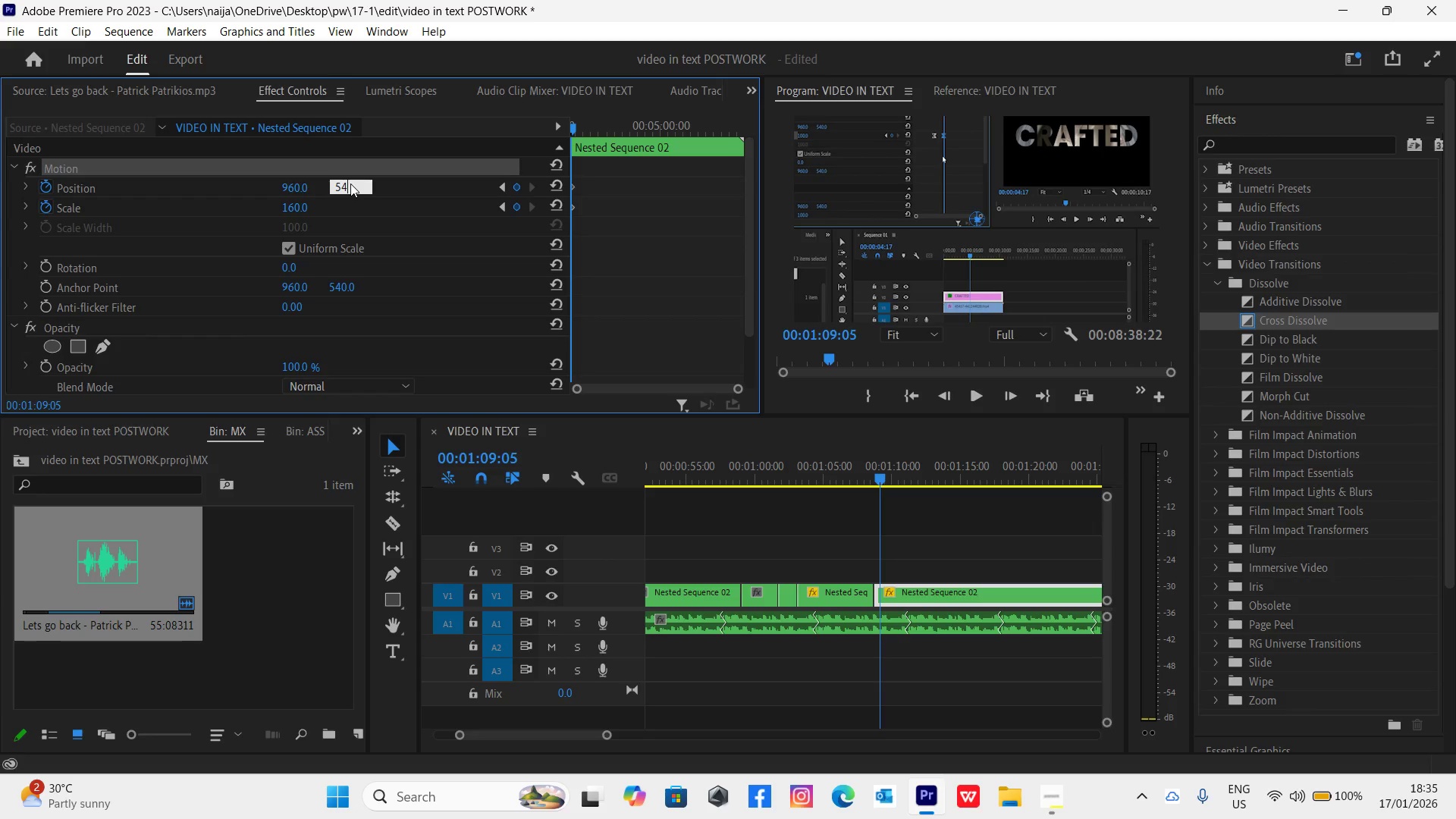 
key(0)
 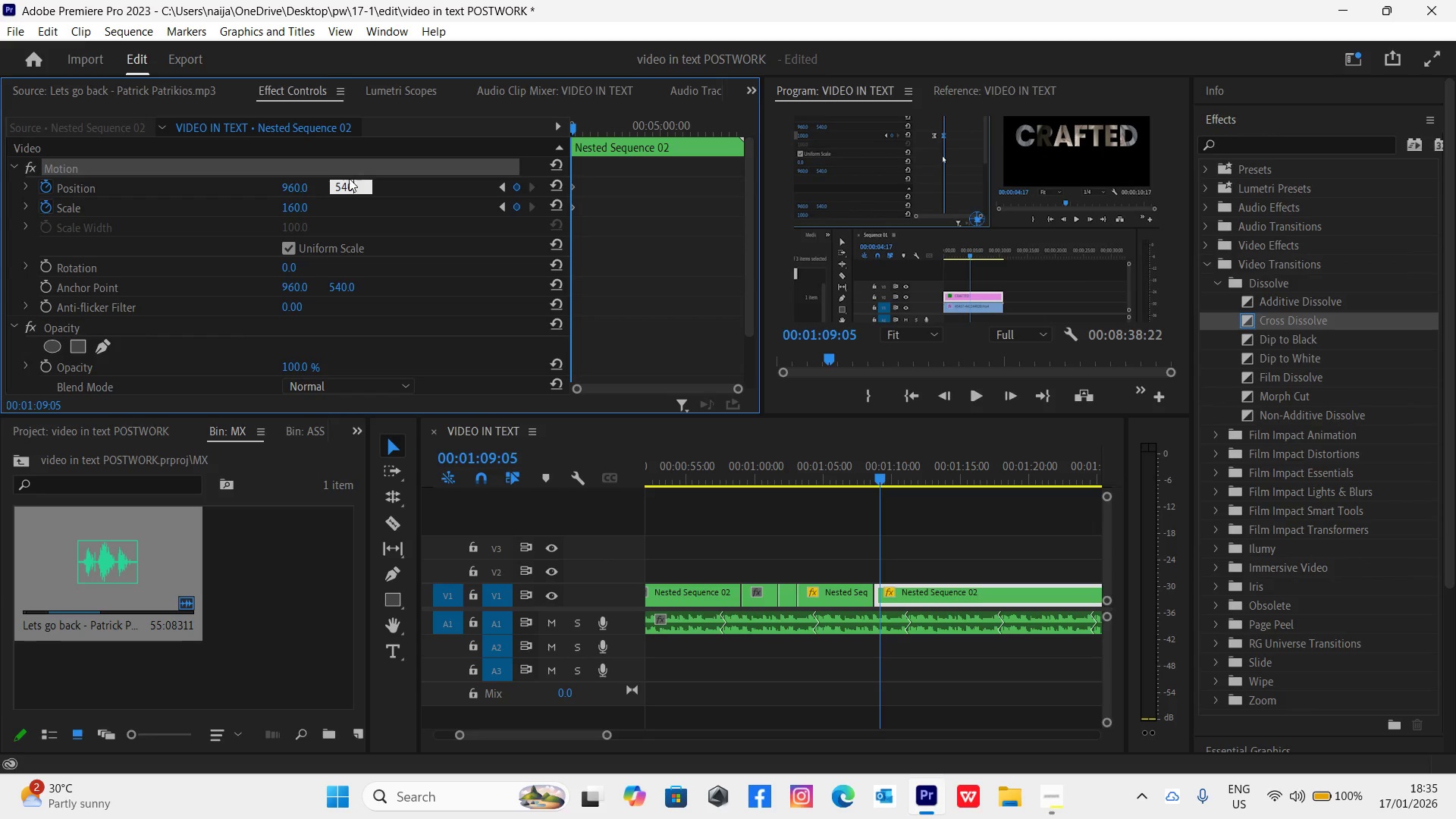 
key(Enter)
 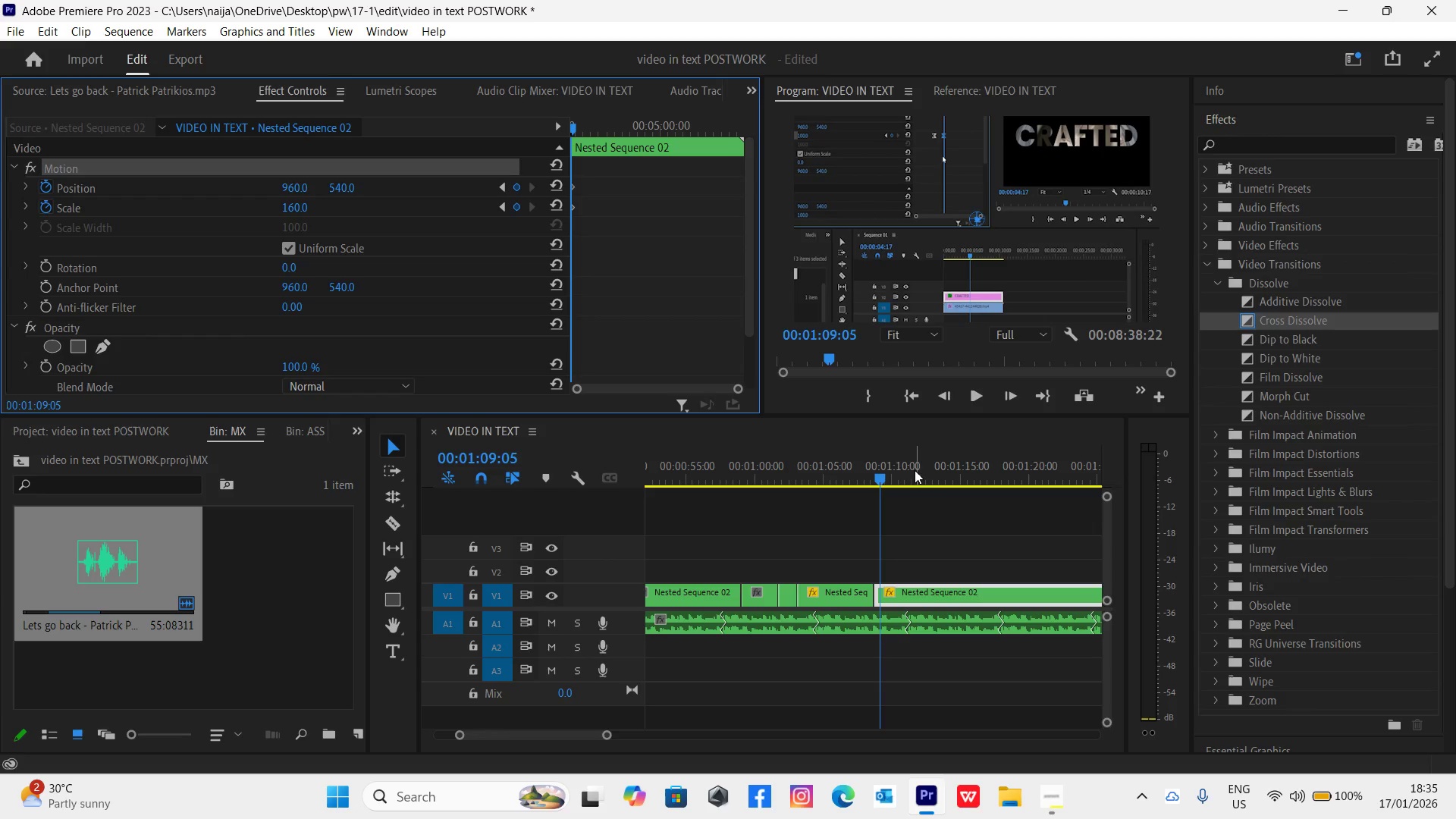 
key(Space)
 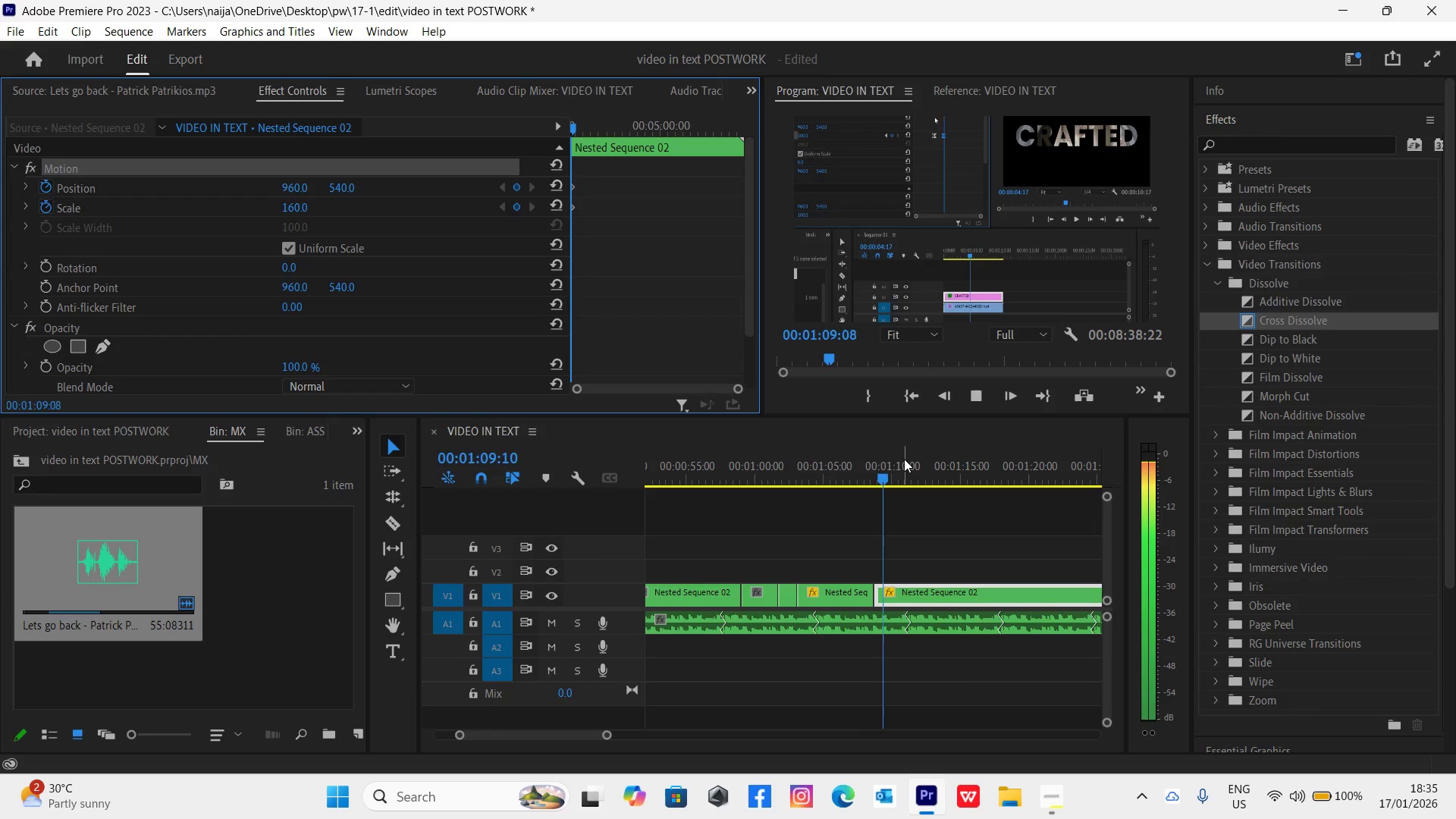 
key(Space)
 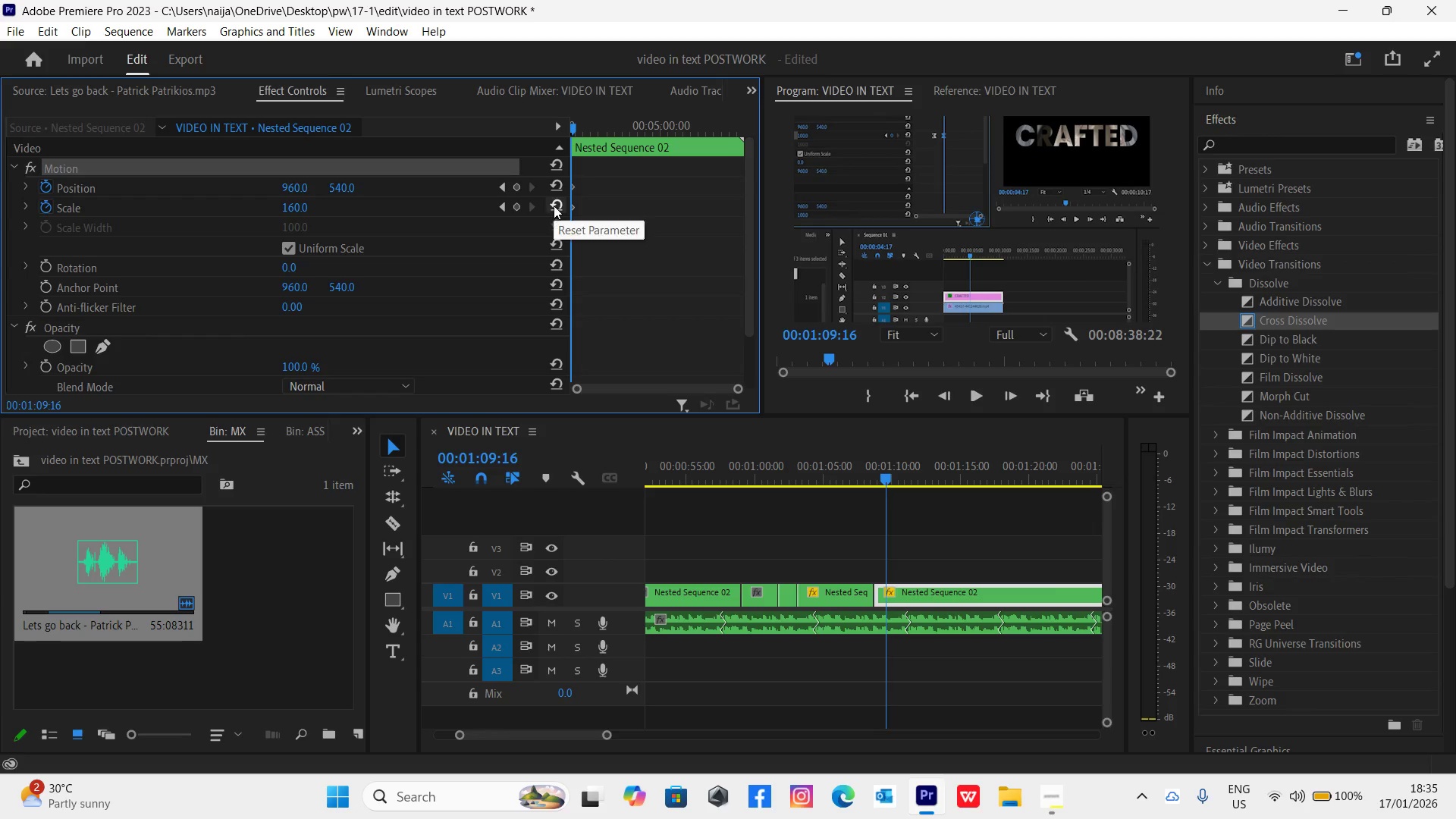 
left_click([556, 209])
 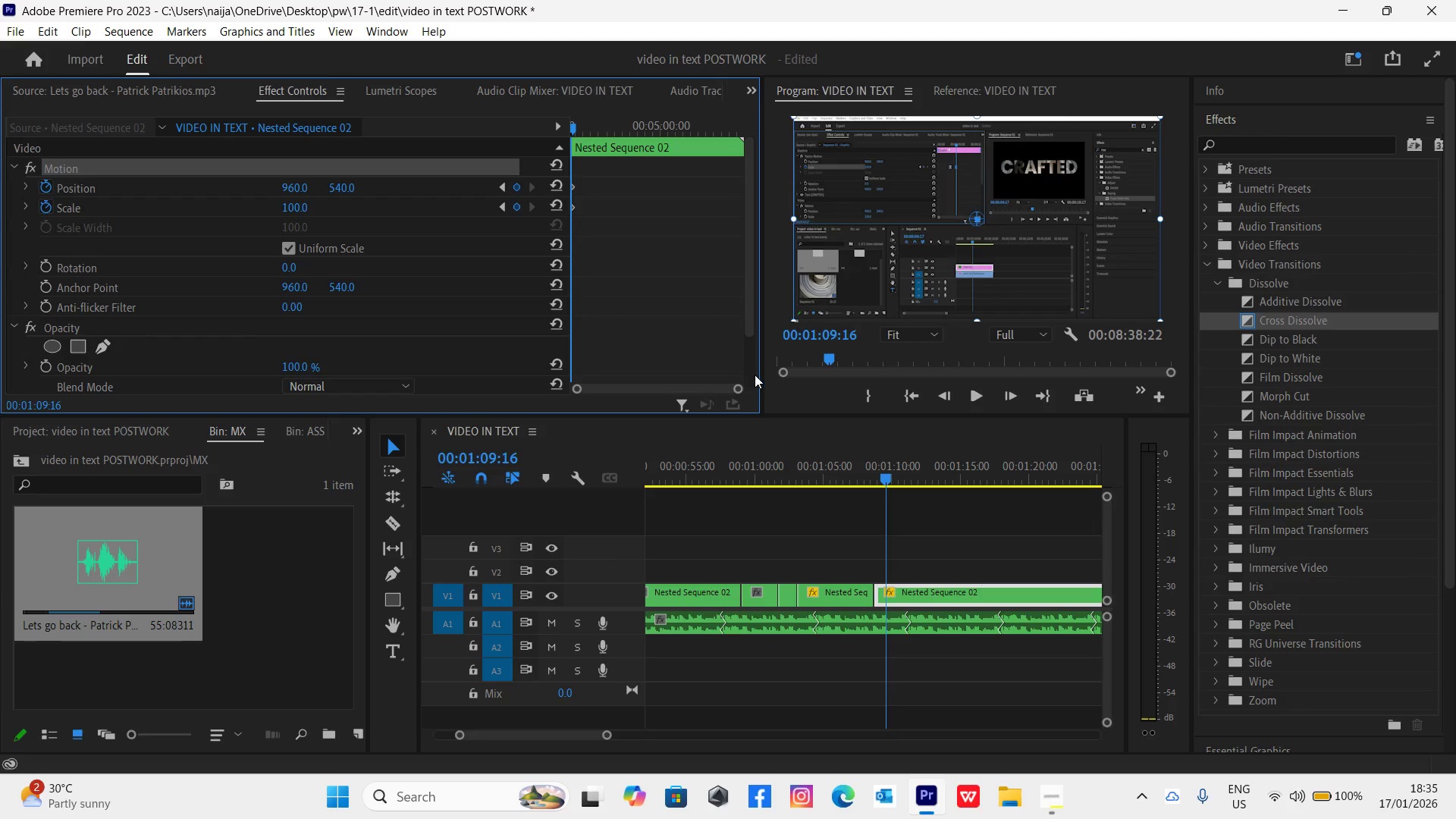 
left_click_drag(start_coordinate=[742, 388], to_coordinate=[685, 381])
 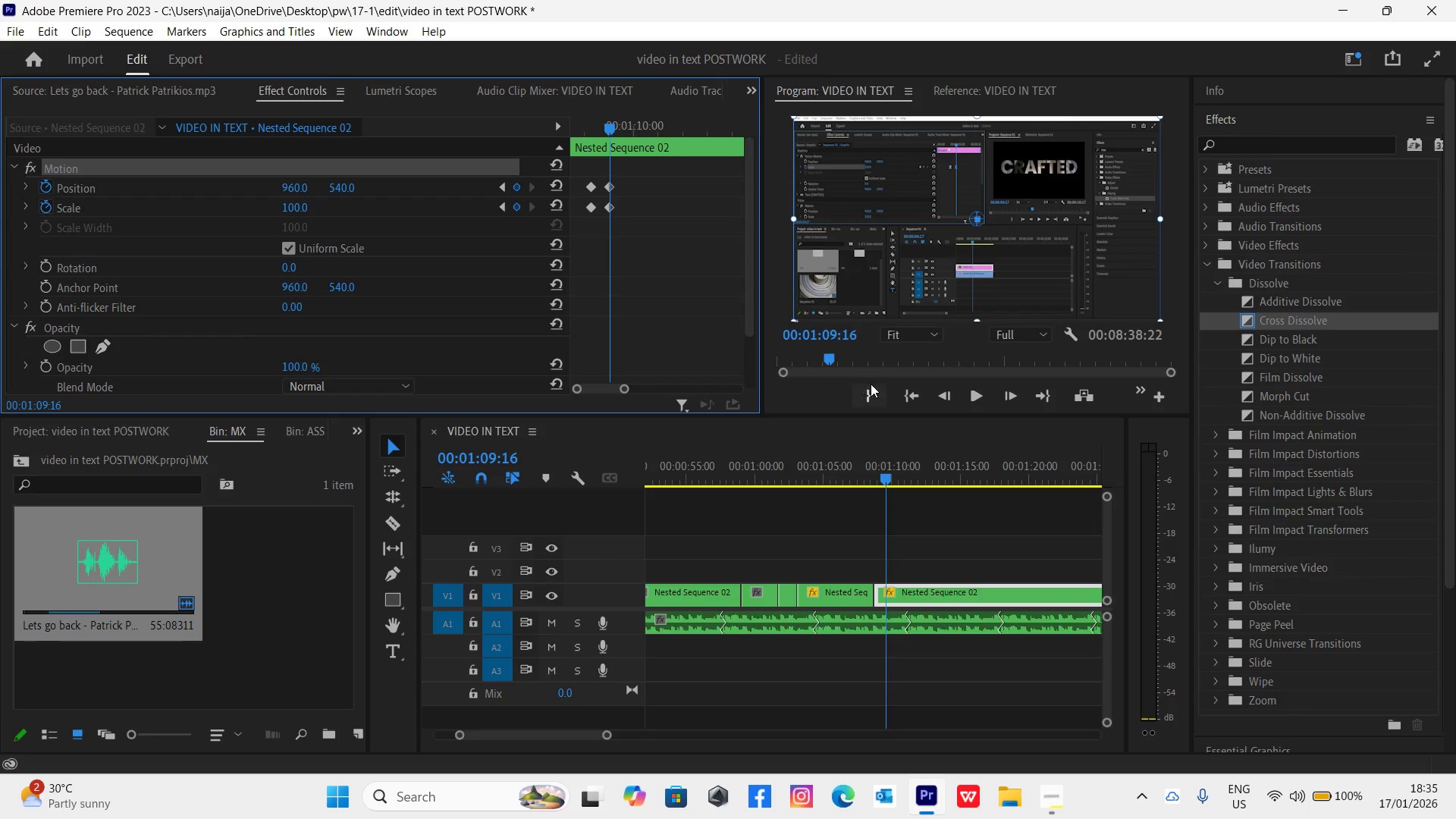 
key(Space)
 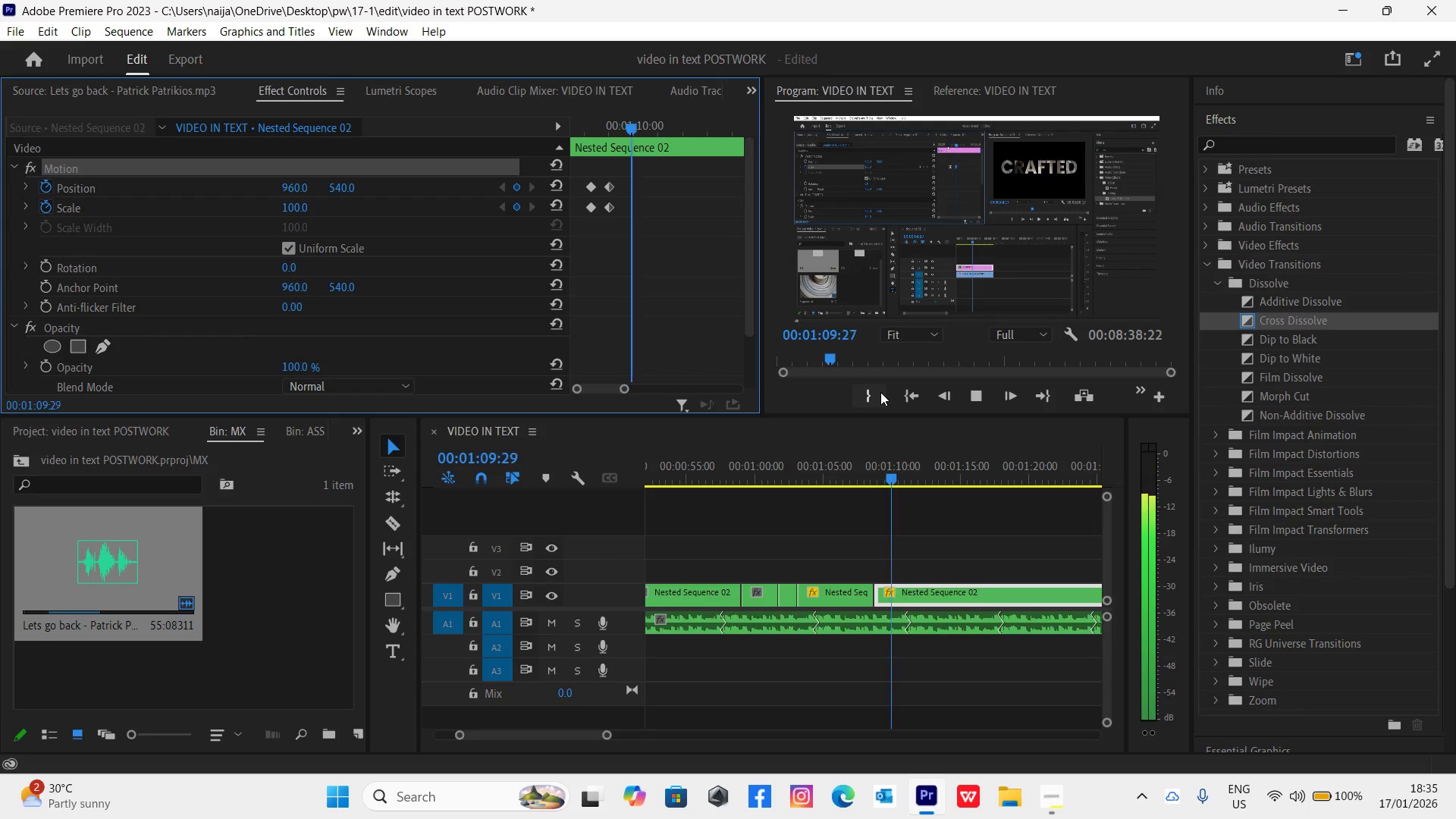 
key(Space)
 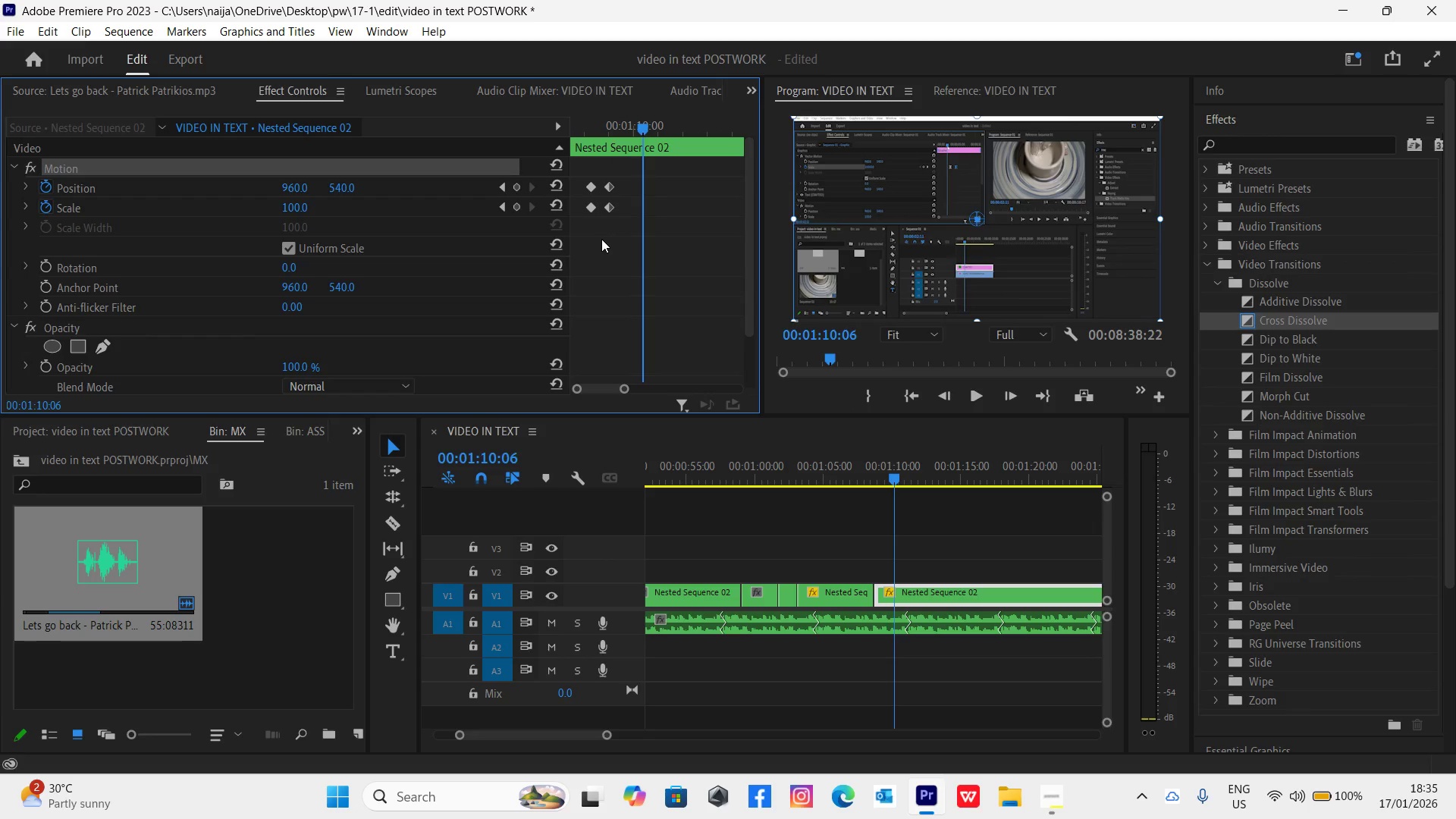 
left_click_drag(start_coordinate=[609, 171], to_coordinate=[627, 215])
 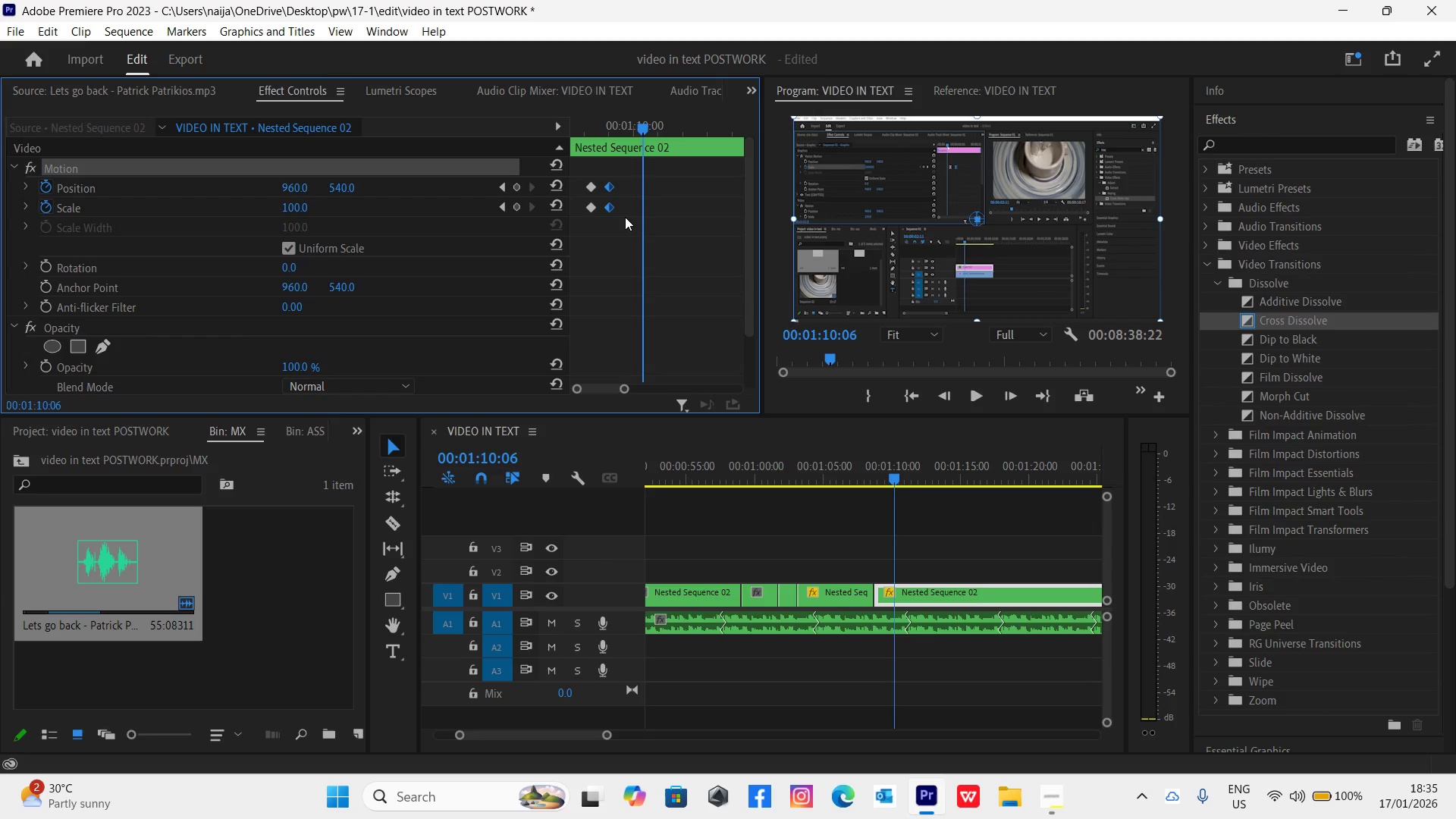 
key(Delete)
 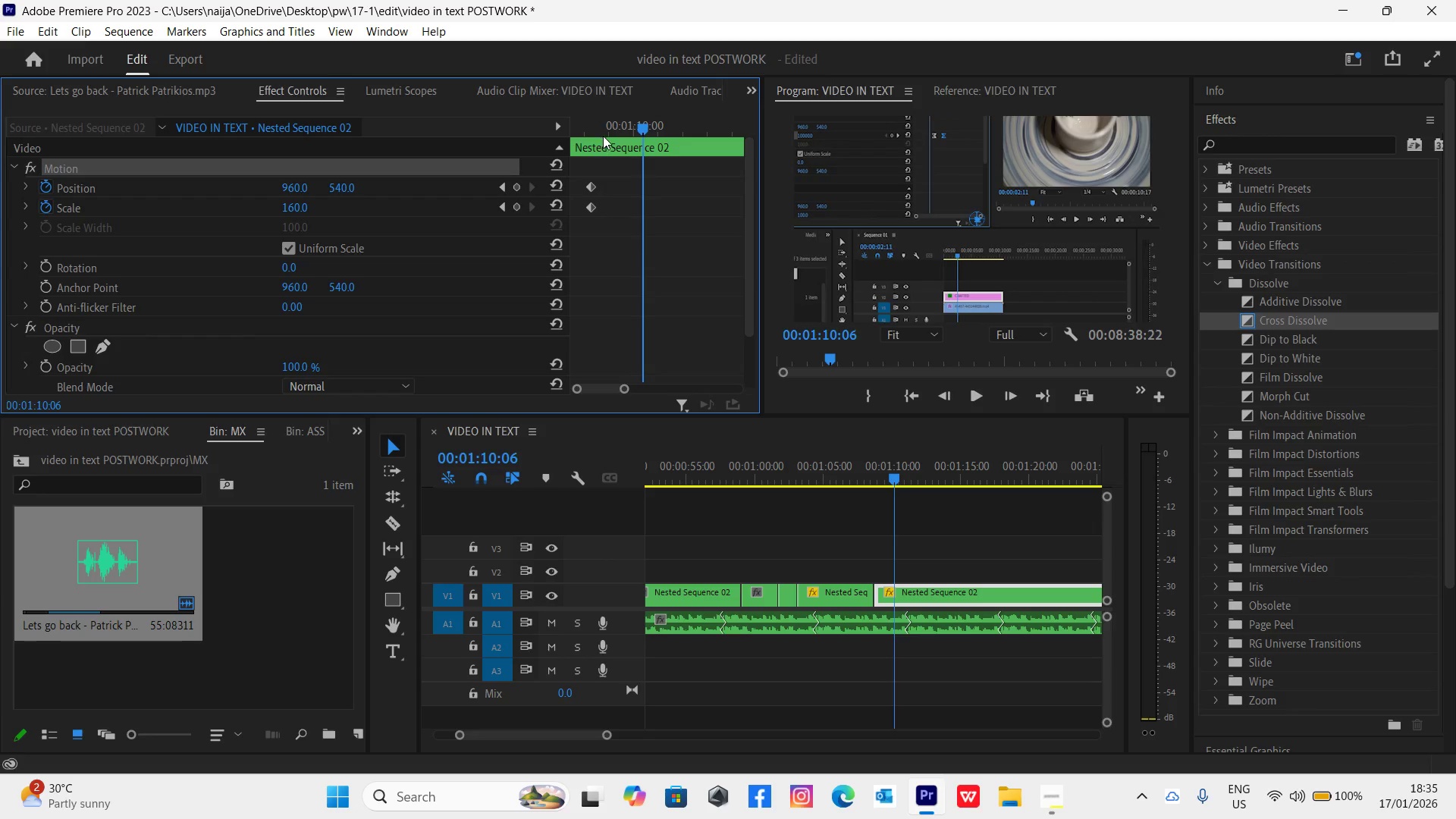 
left_click([608, 130])
 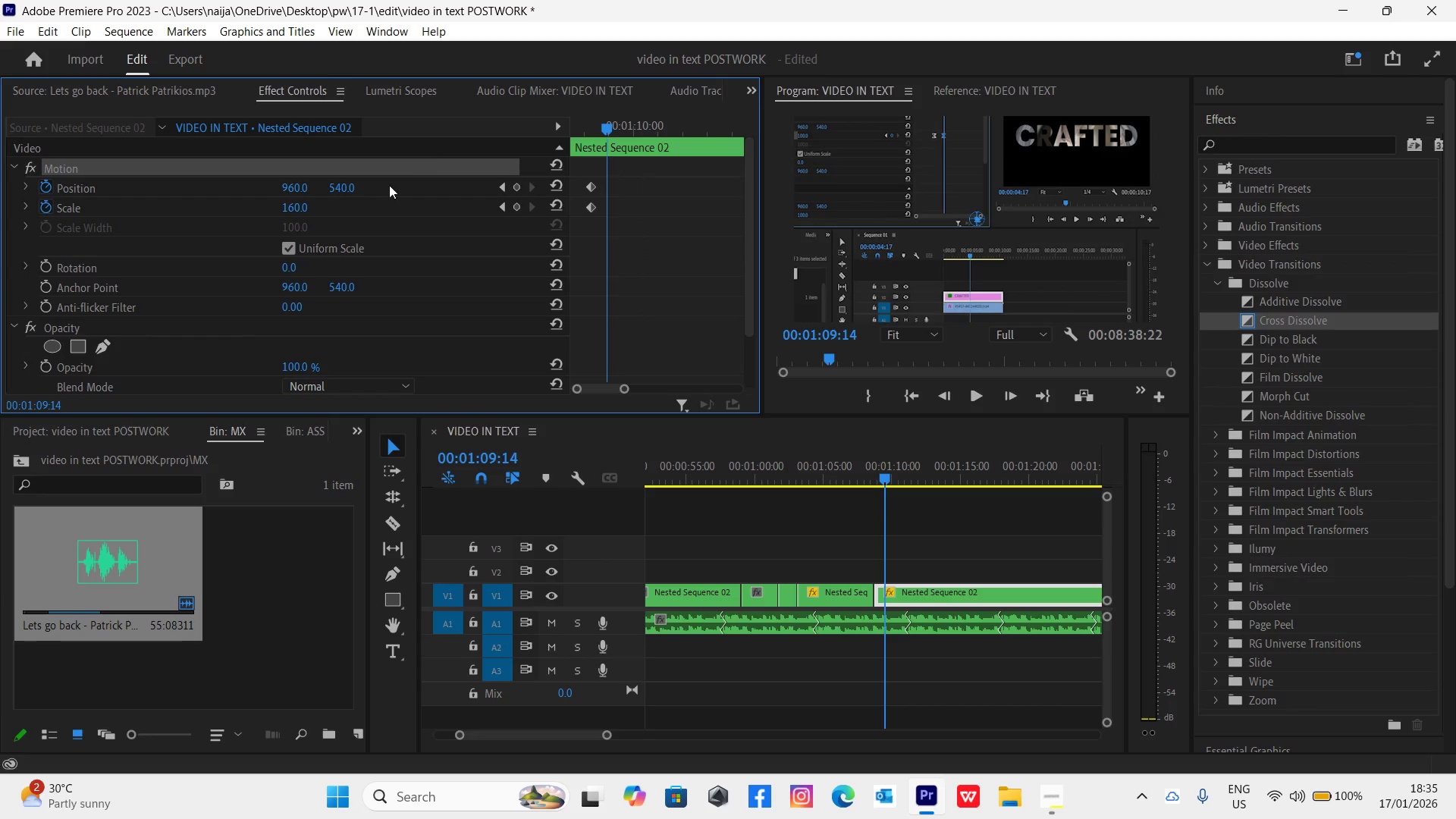 
left_click_drag(start_coordinate=[334, 187], to_coordinate=[527, 180])
 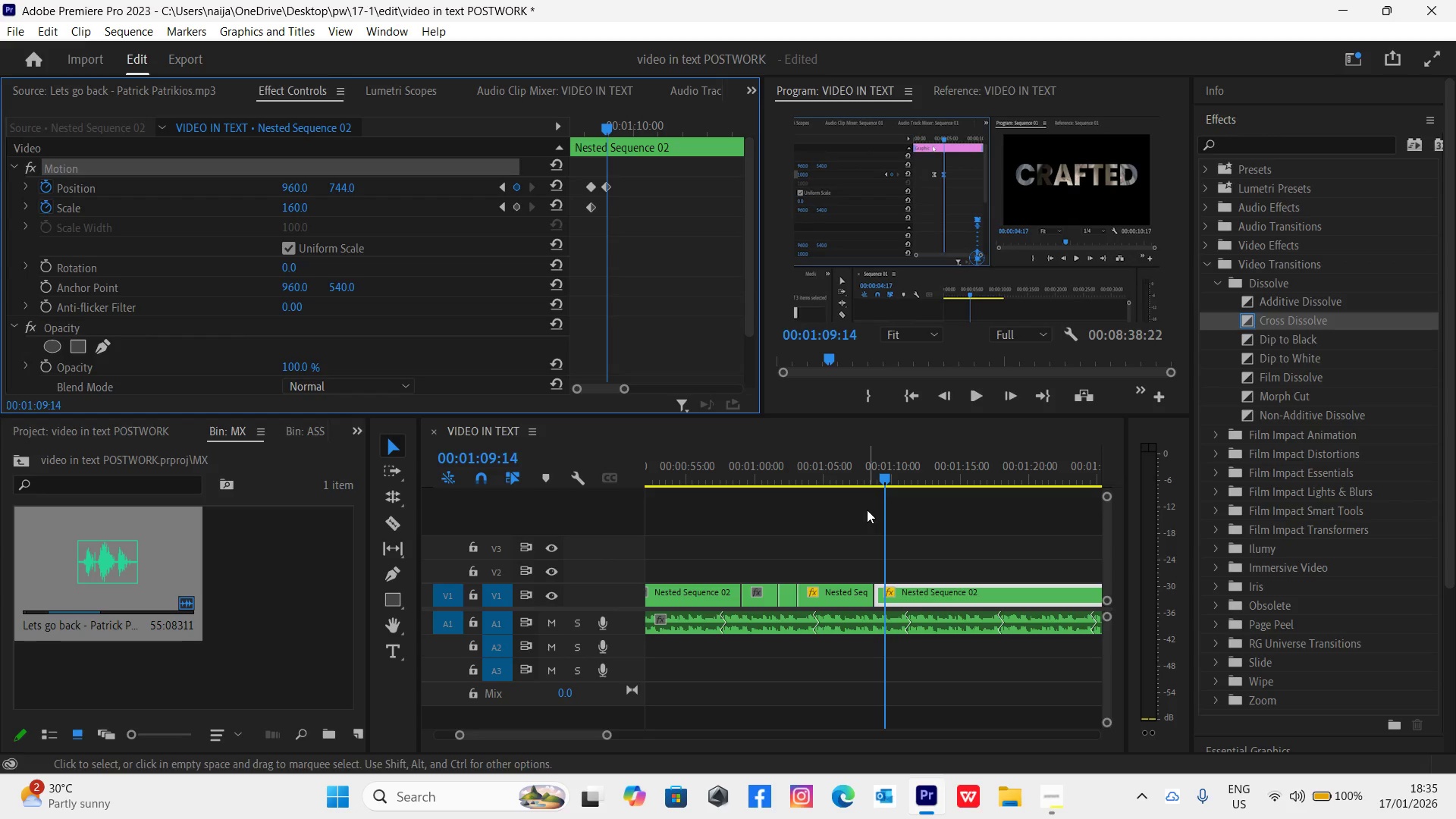 
left_click([863, 481])
 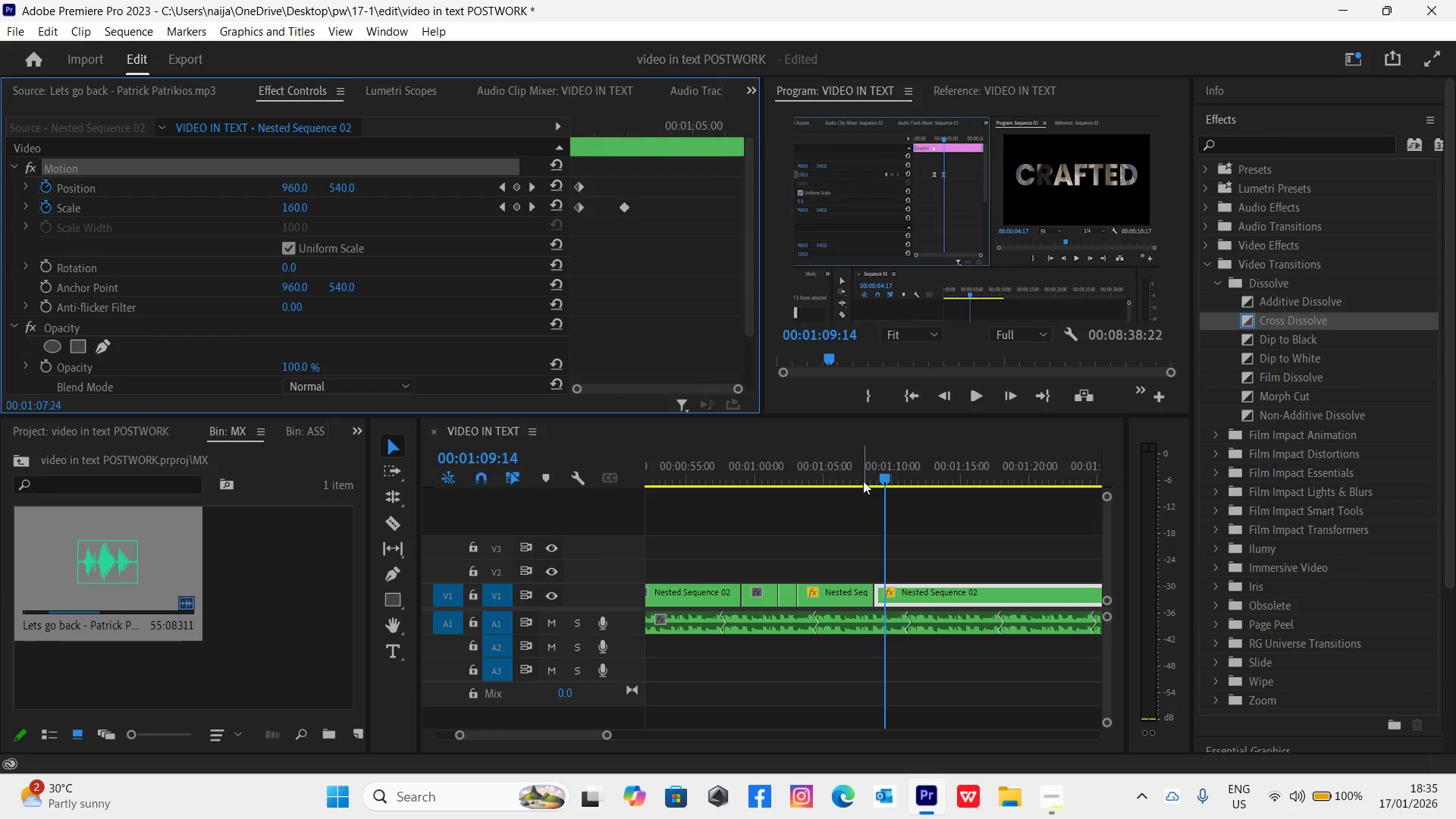 
key(Space)
 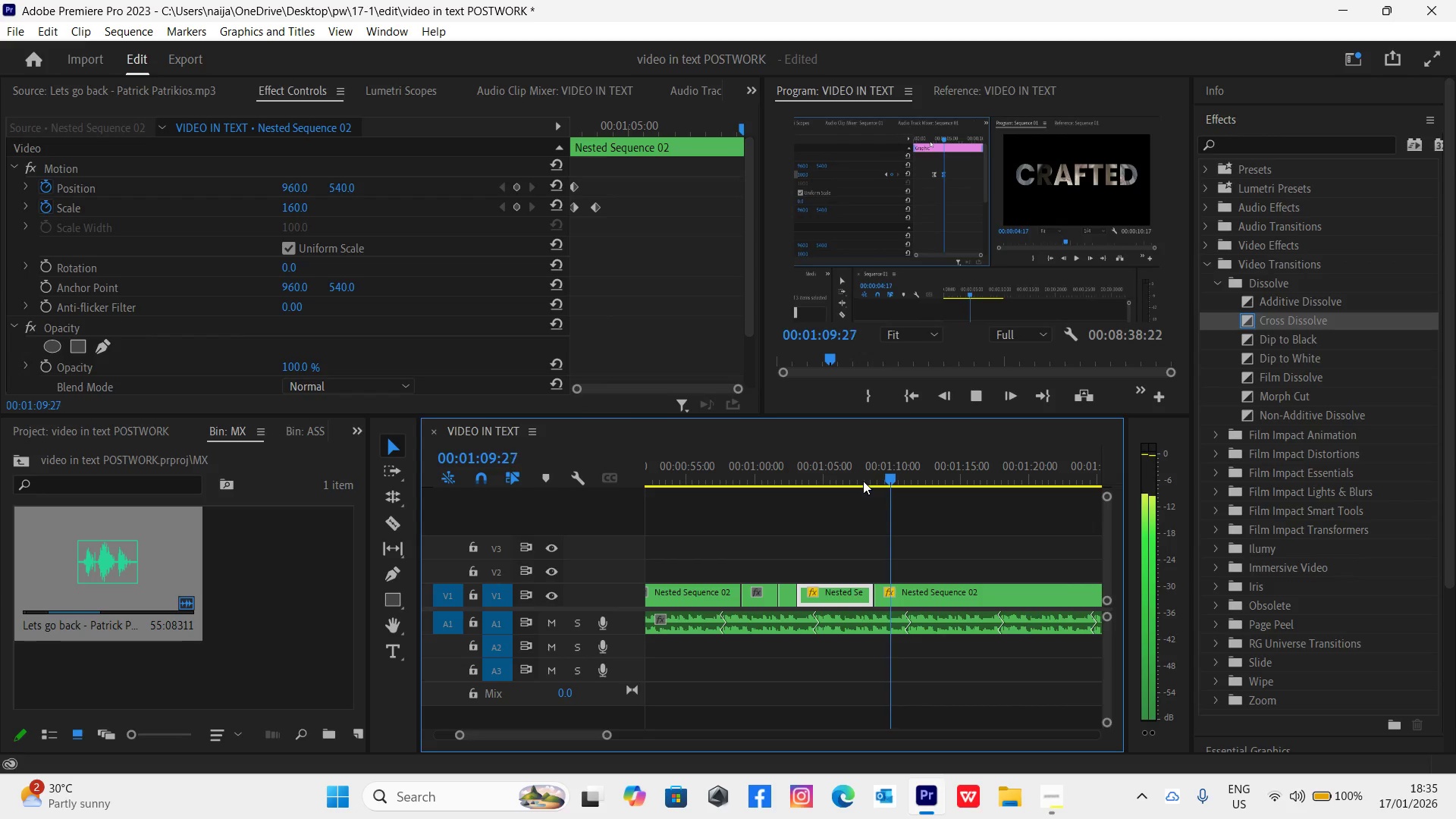 
key(Space)
 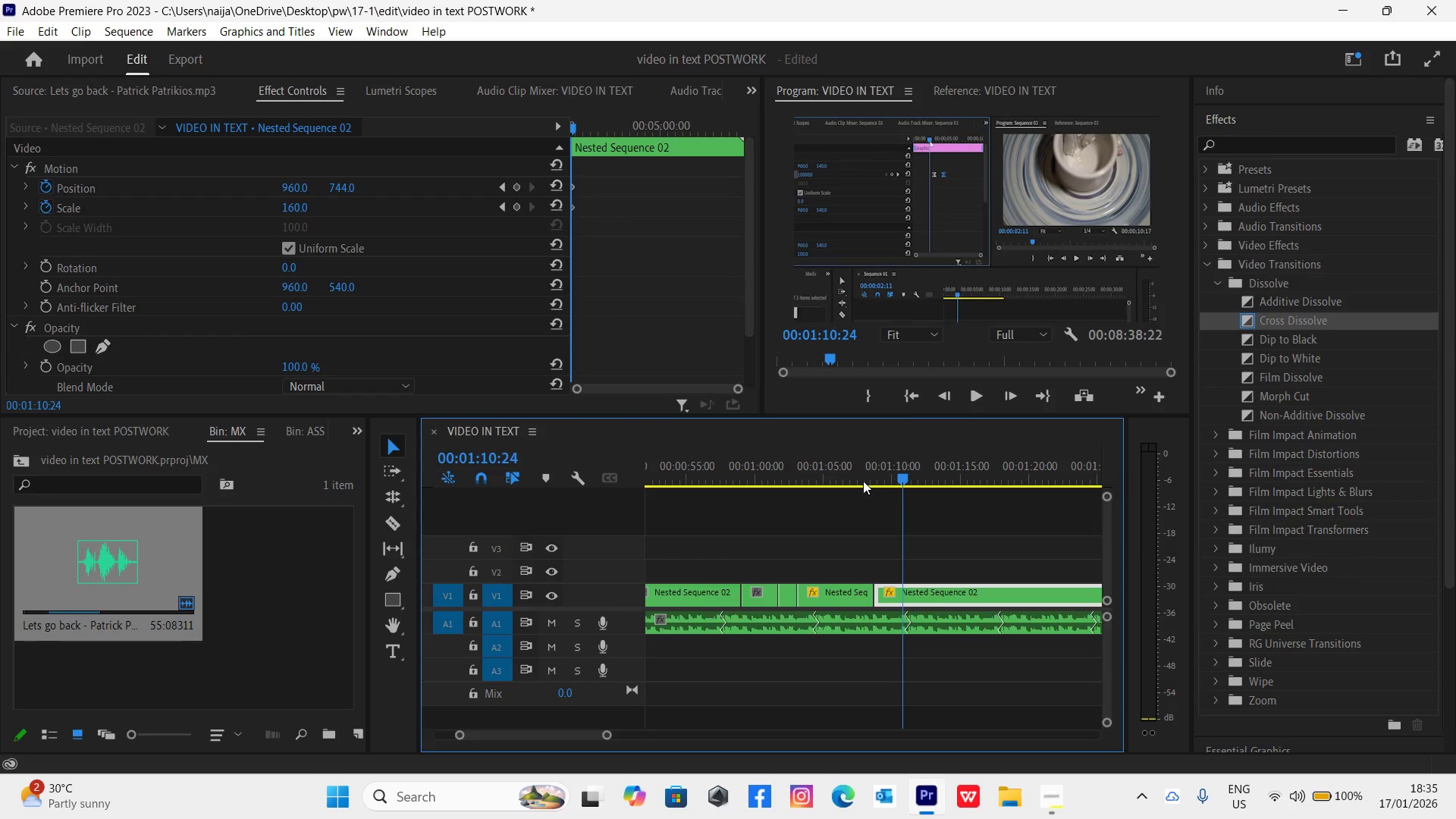 
wait(5.95)
 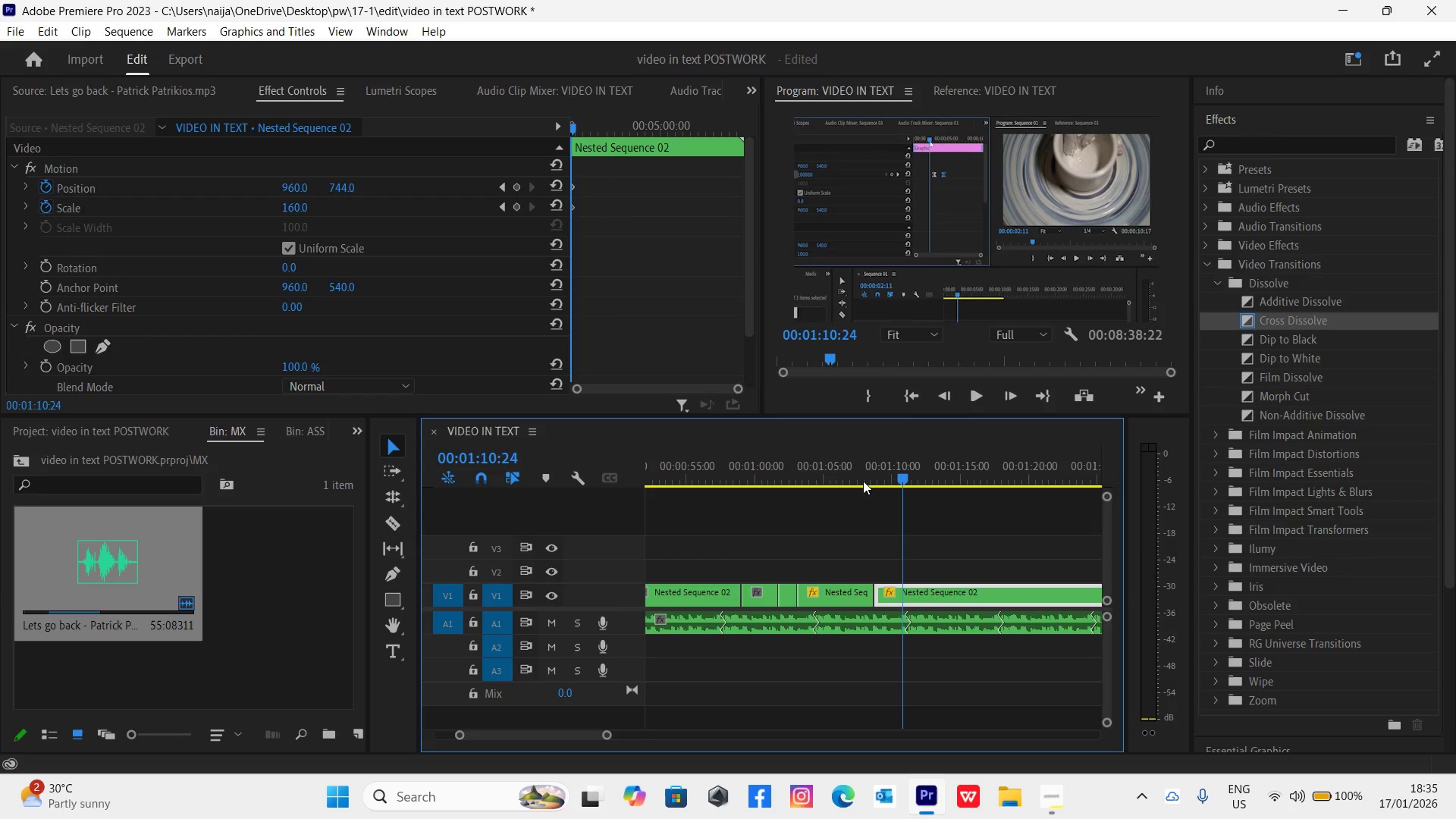 
key(Control+ControlLeft)
 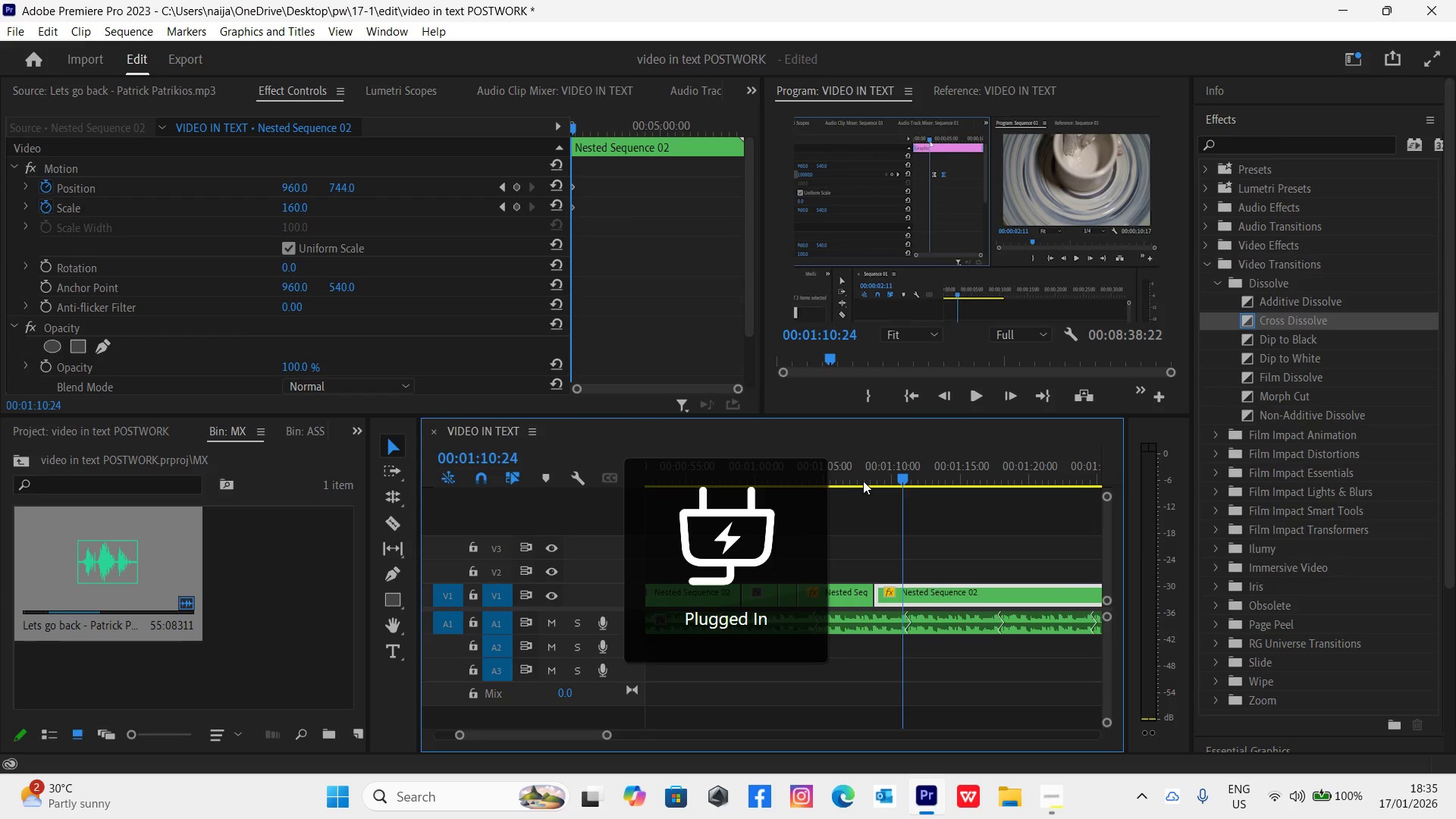 
key(Control+S)
 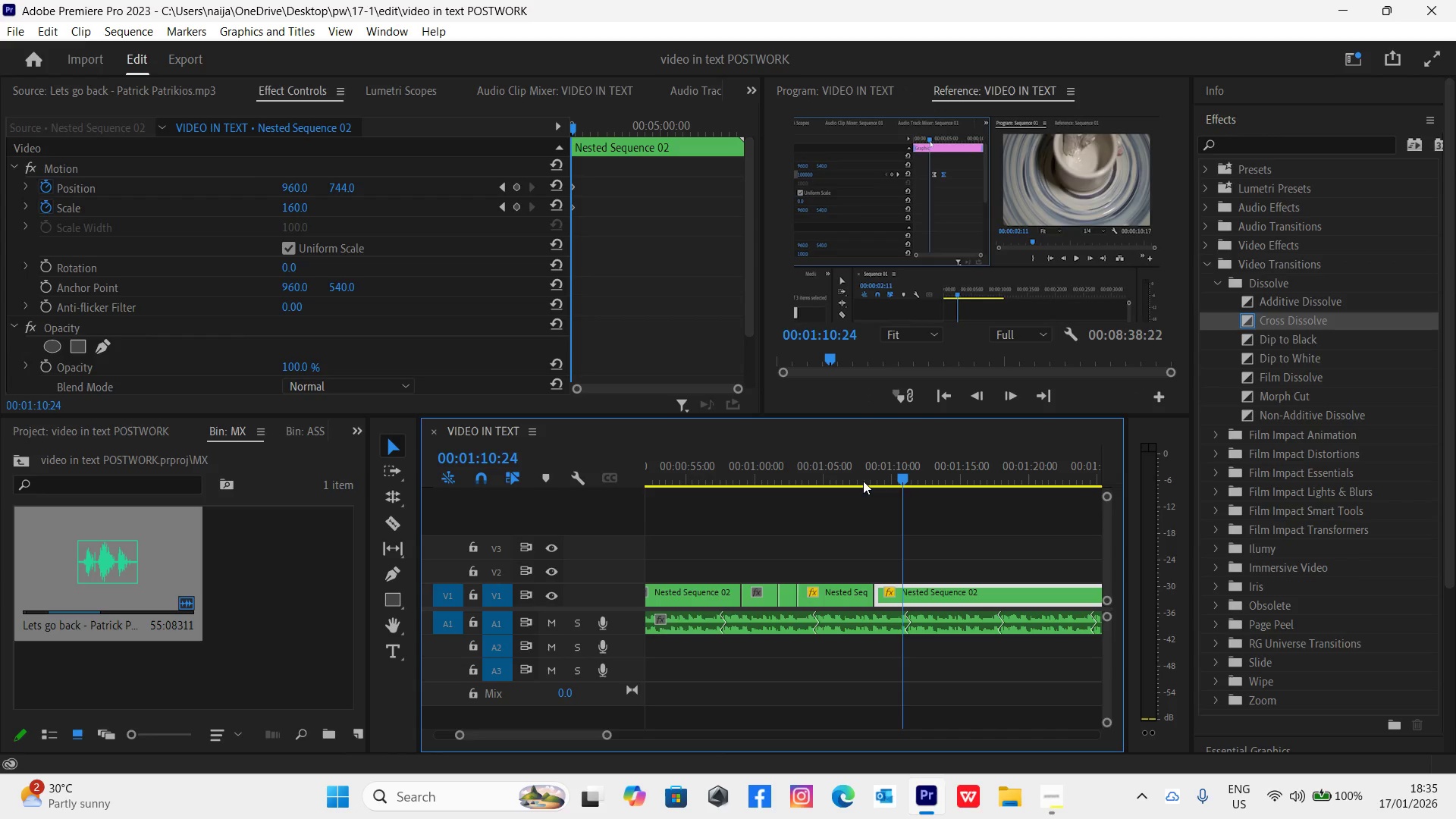 
left_click([863, 481])
 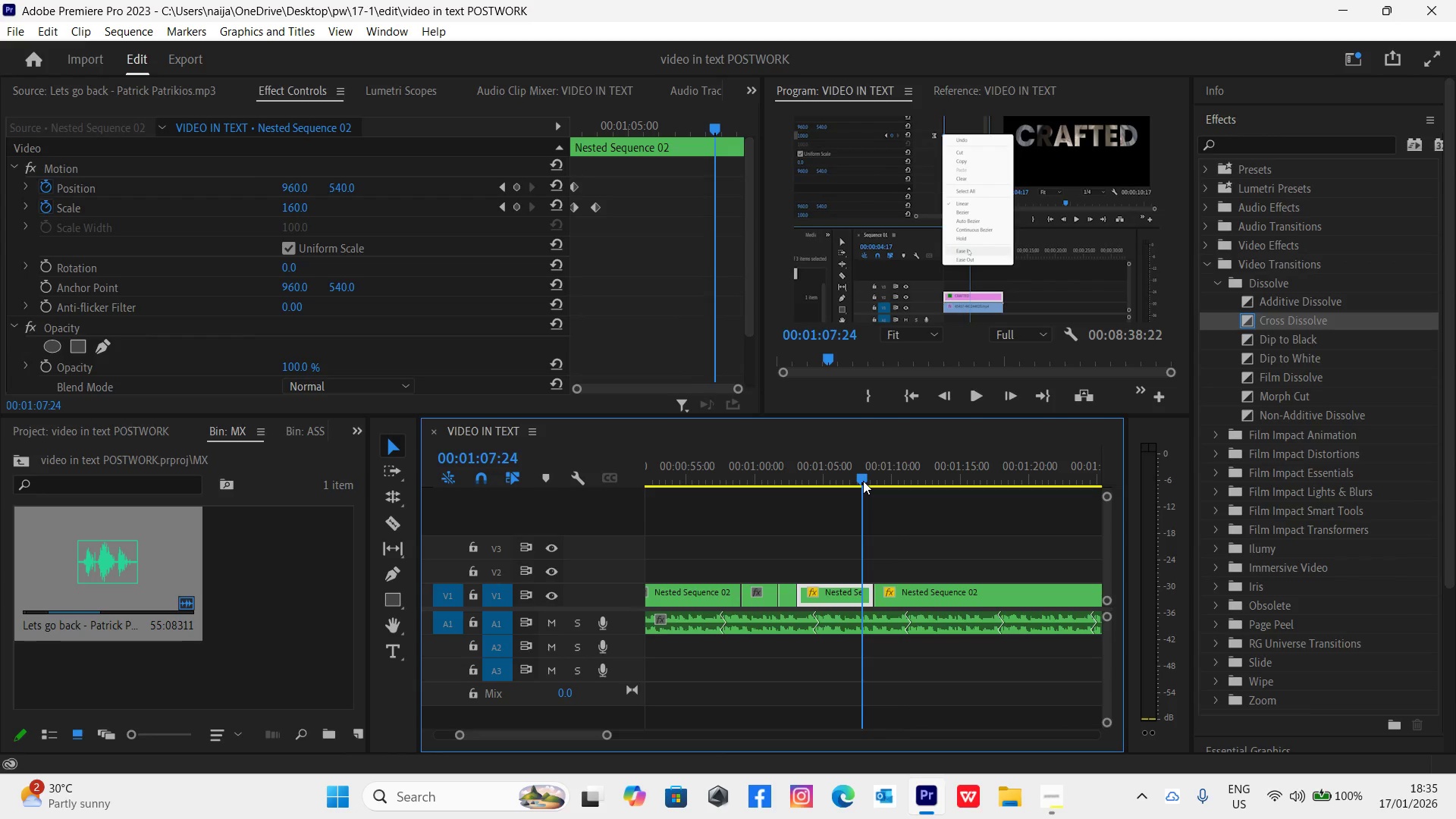 
key(Space)
 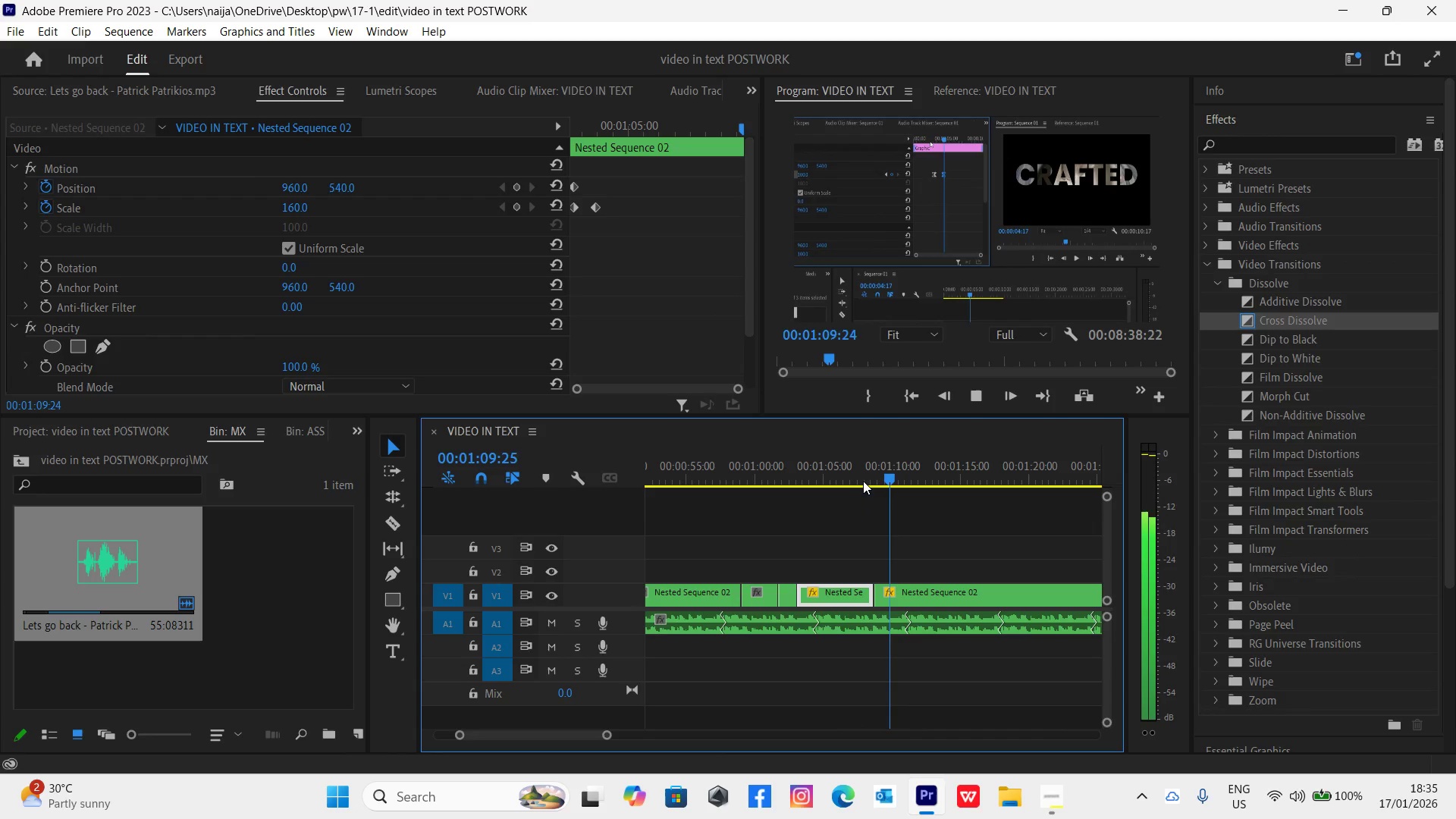 
key(Space)
 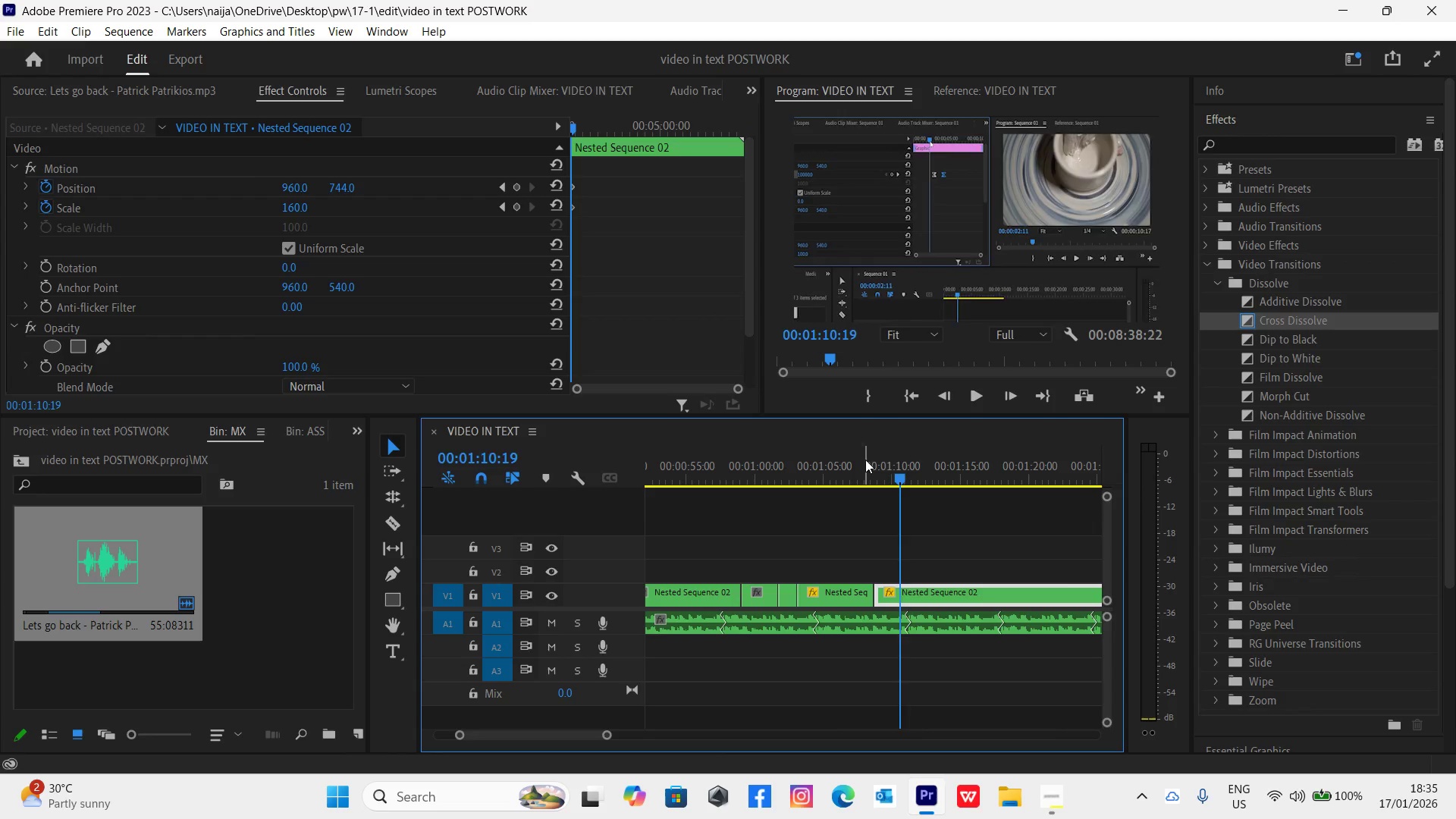 
key(Space)
 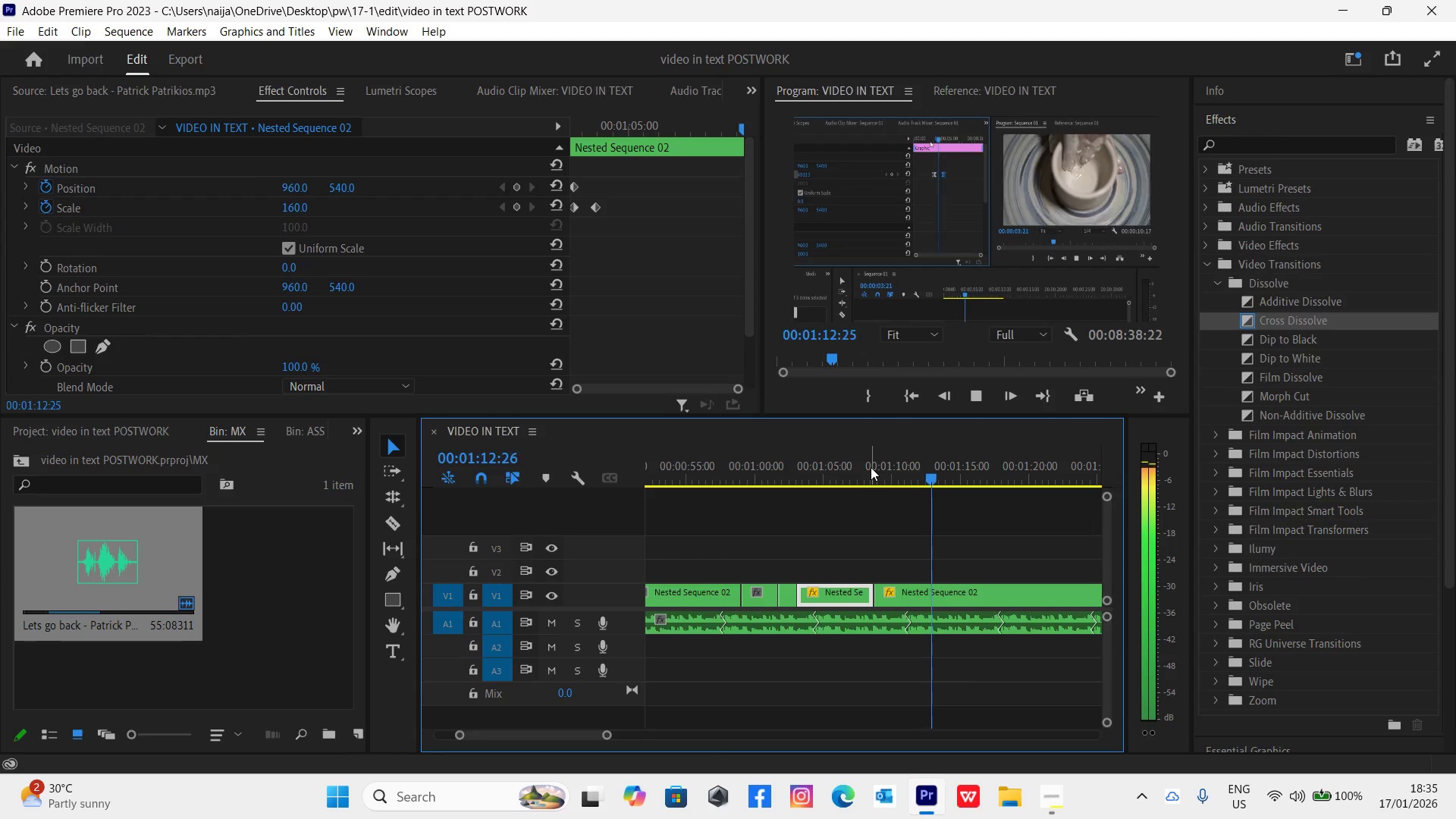 
wait(6.61)
 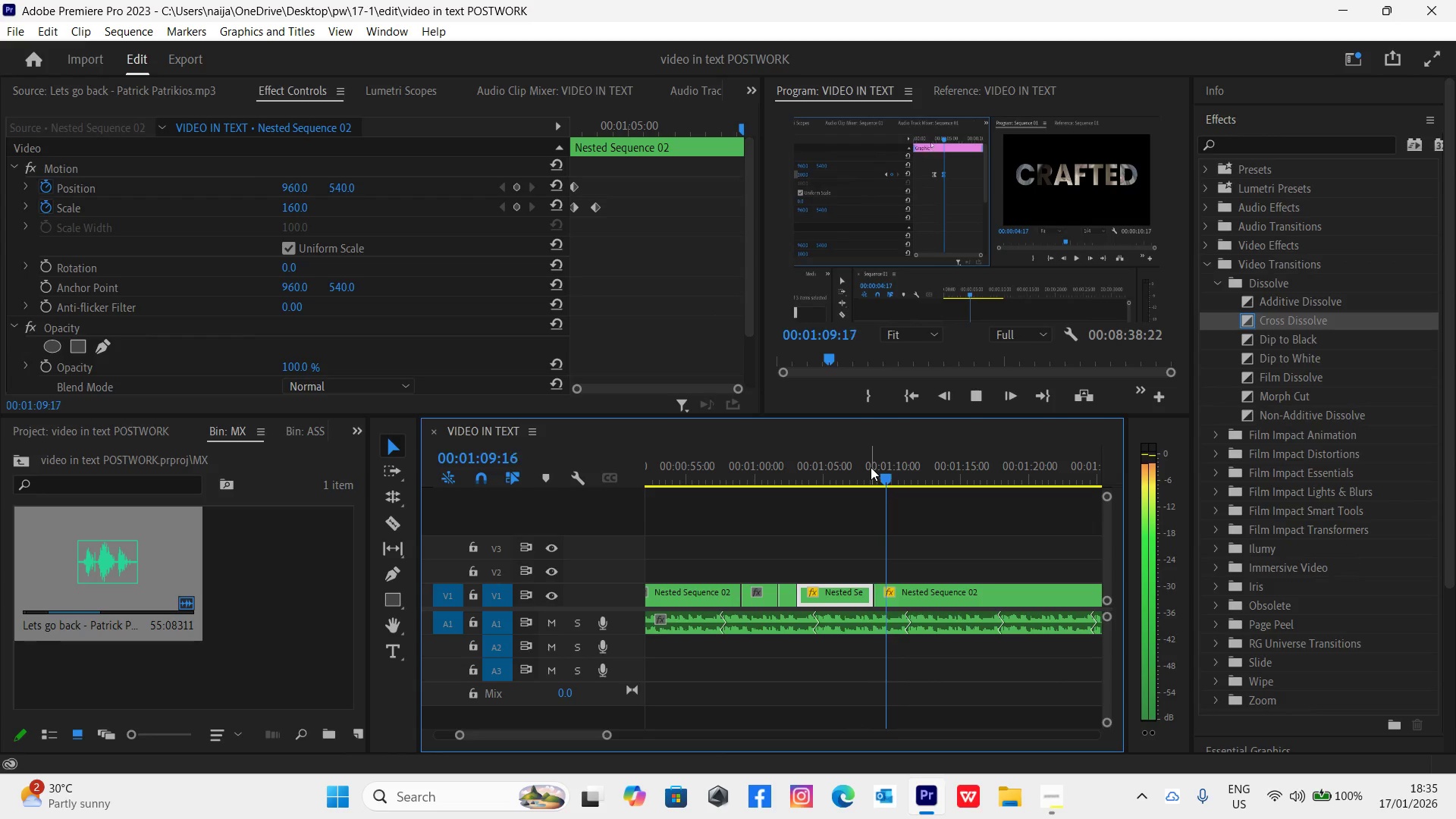 
key(Space)
 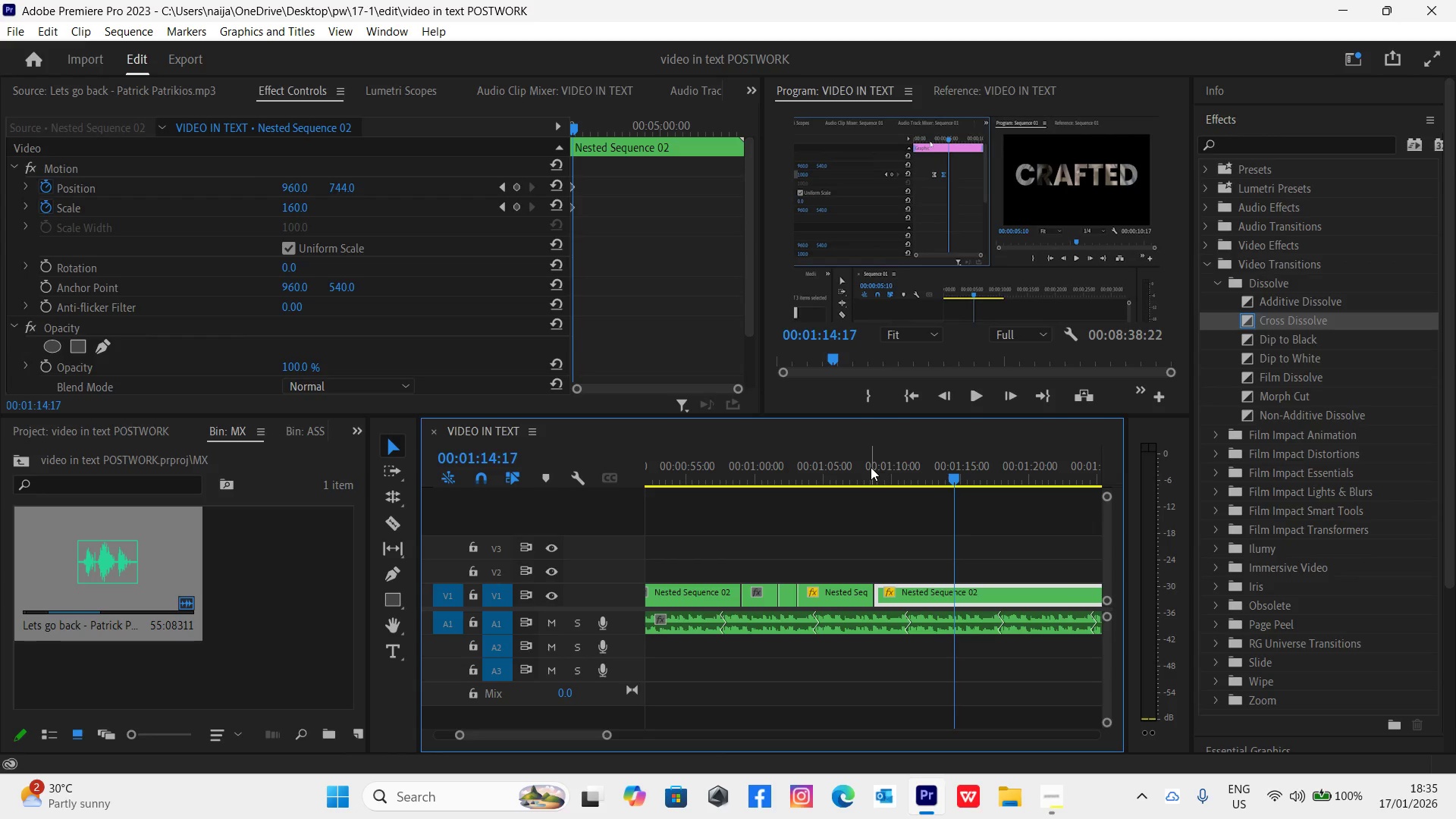 
left_click([871, 467])
 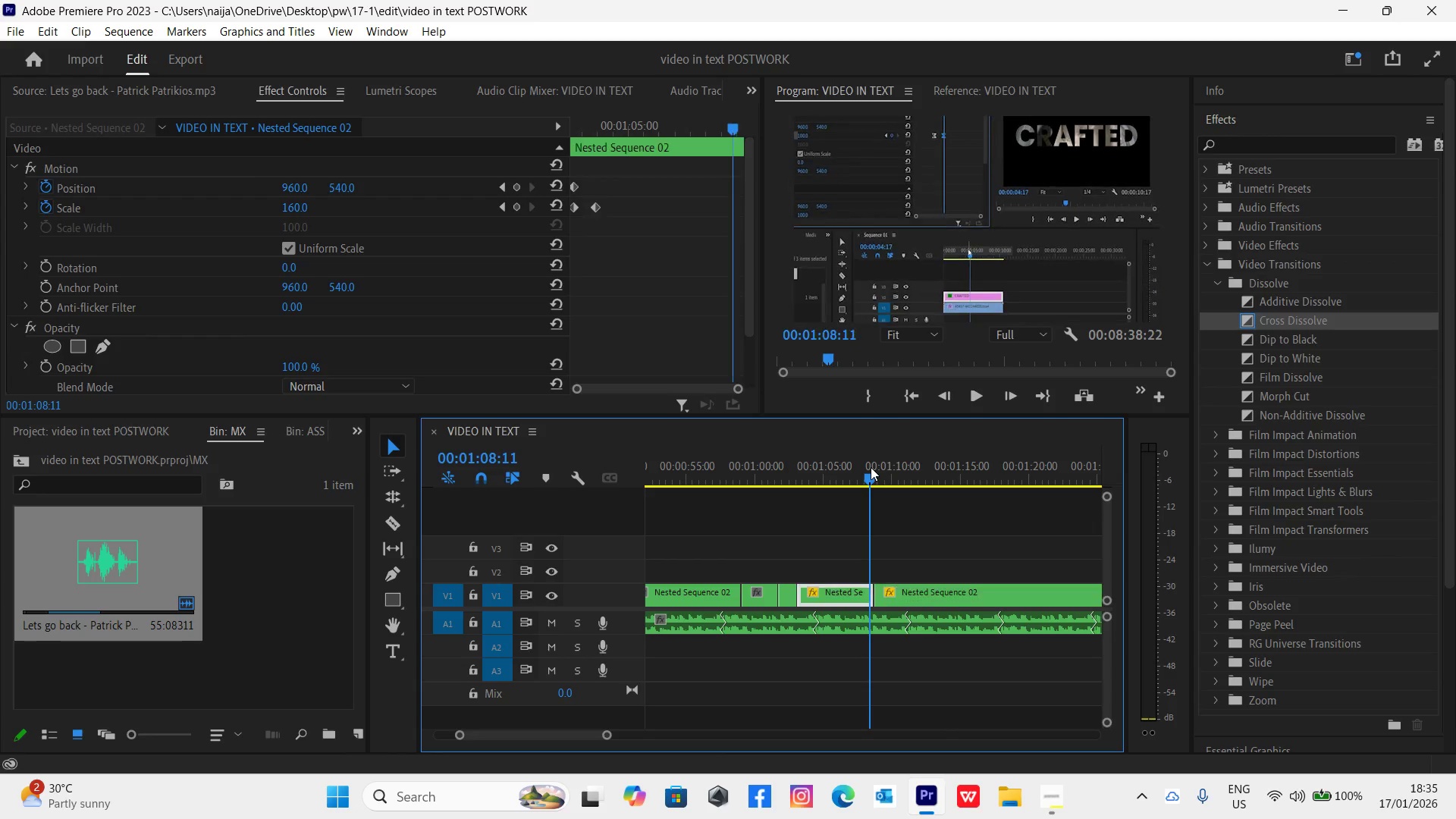 
key(Space)
 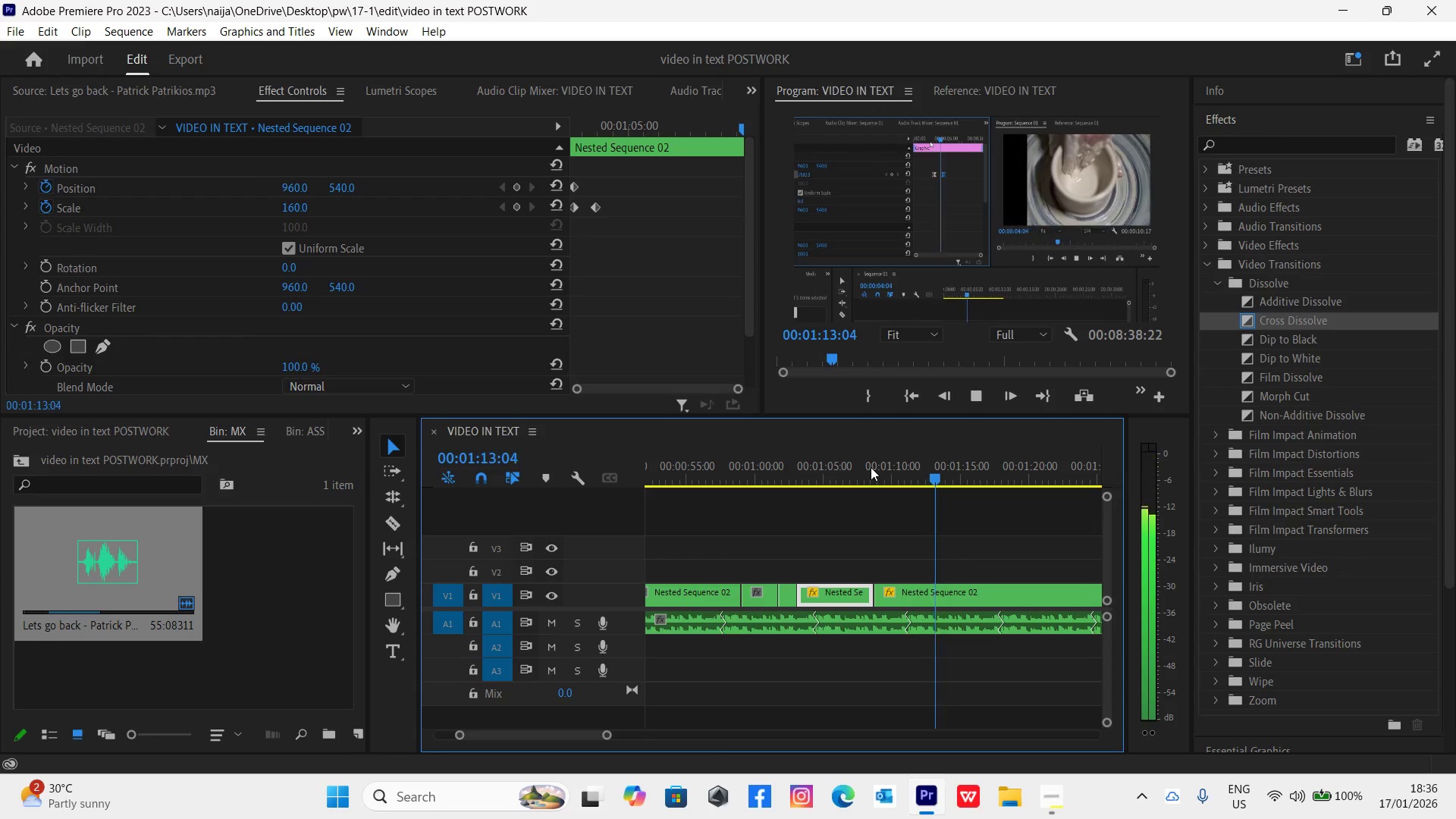 
wait(6.56)
 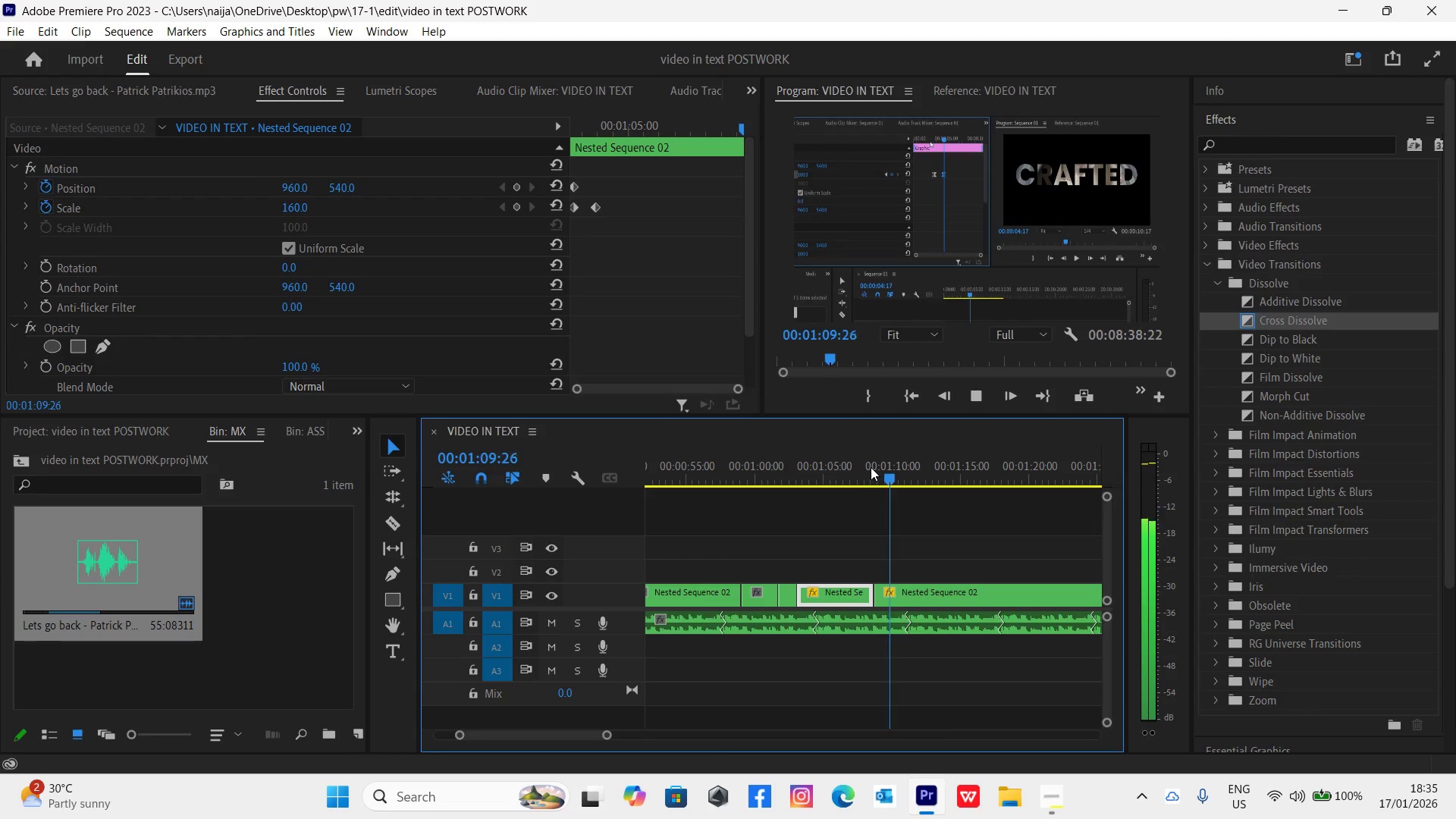 
key(Space)
 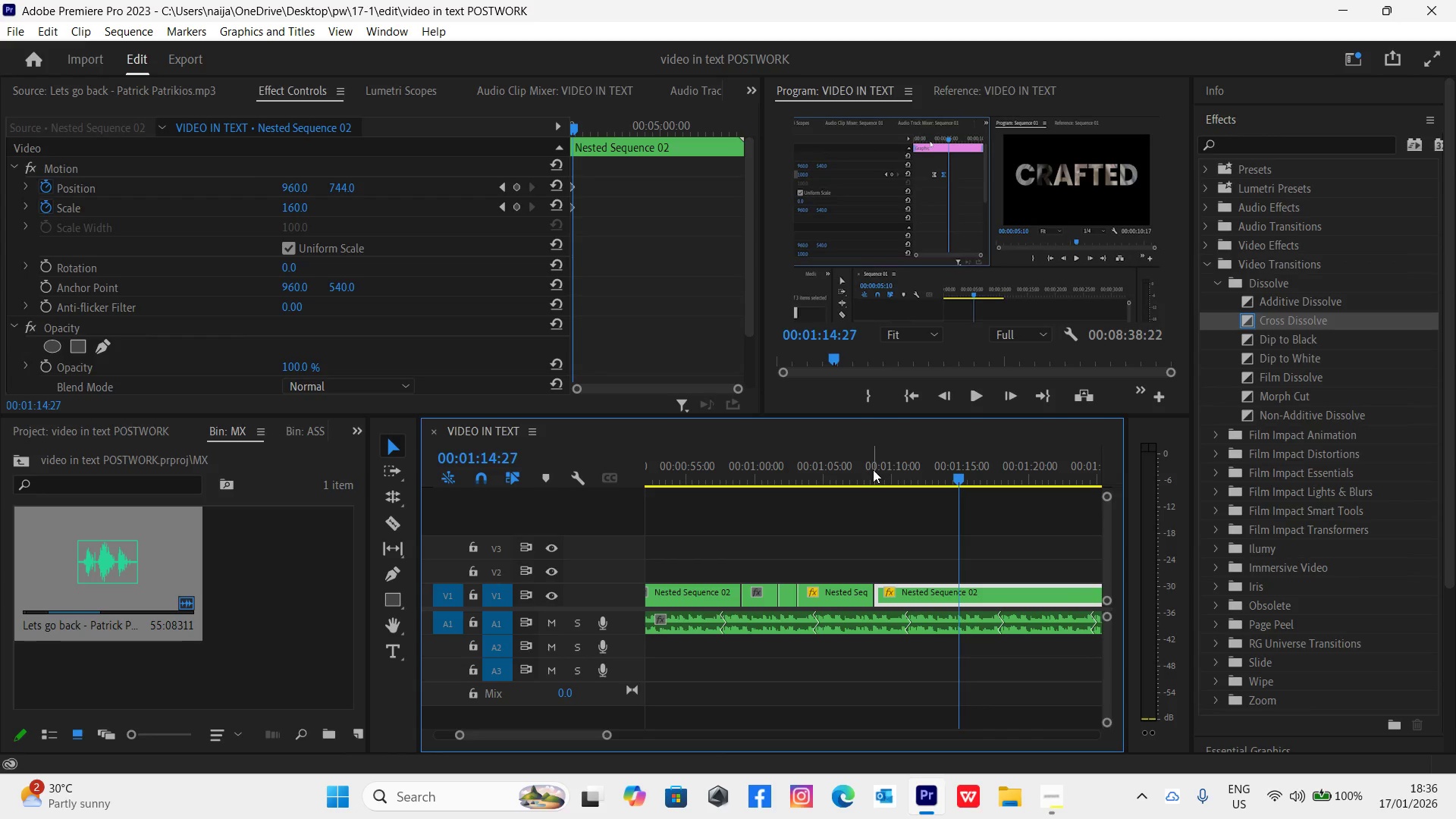 
key(C)
 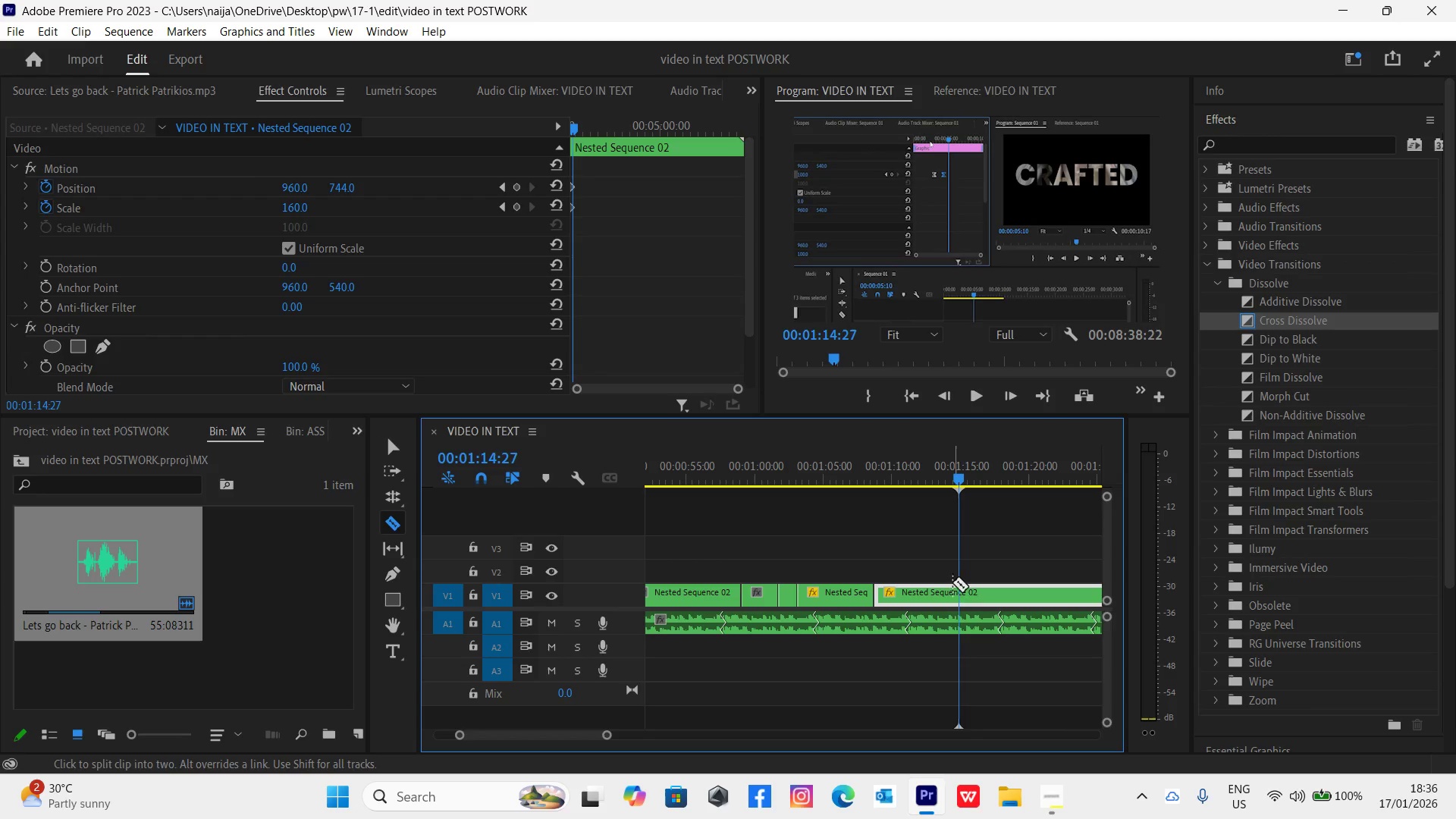 
left_click([959, 597])
 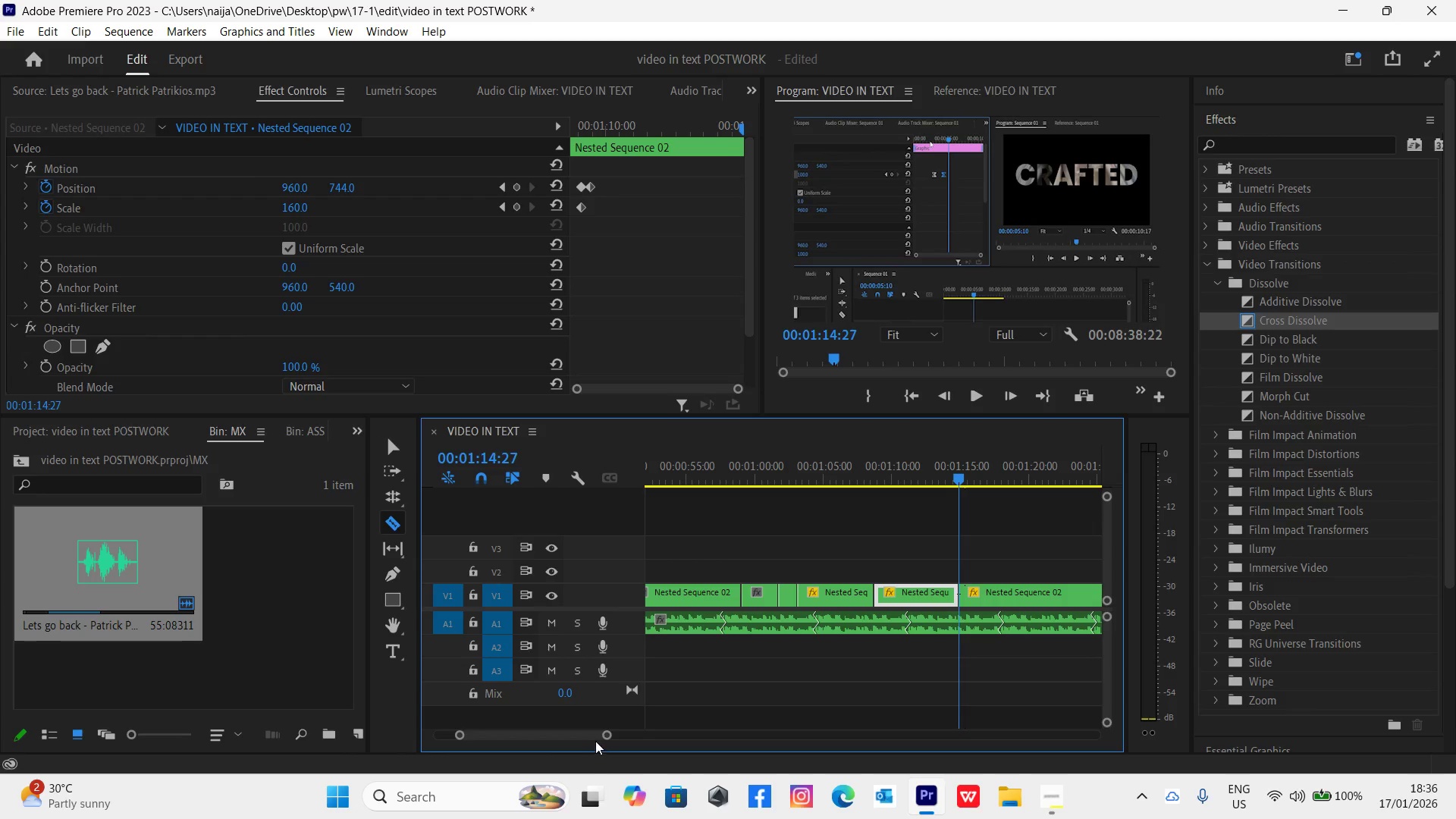 
left_click_drag(start_coordinate=[601, 735], to_coordinate=[635, 746])
 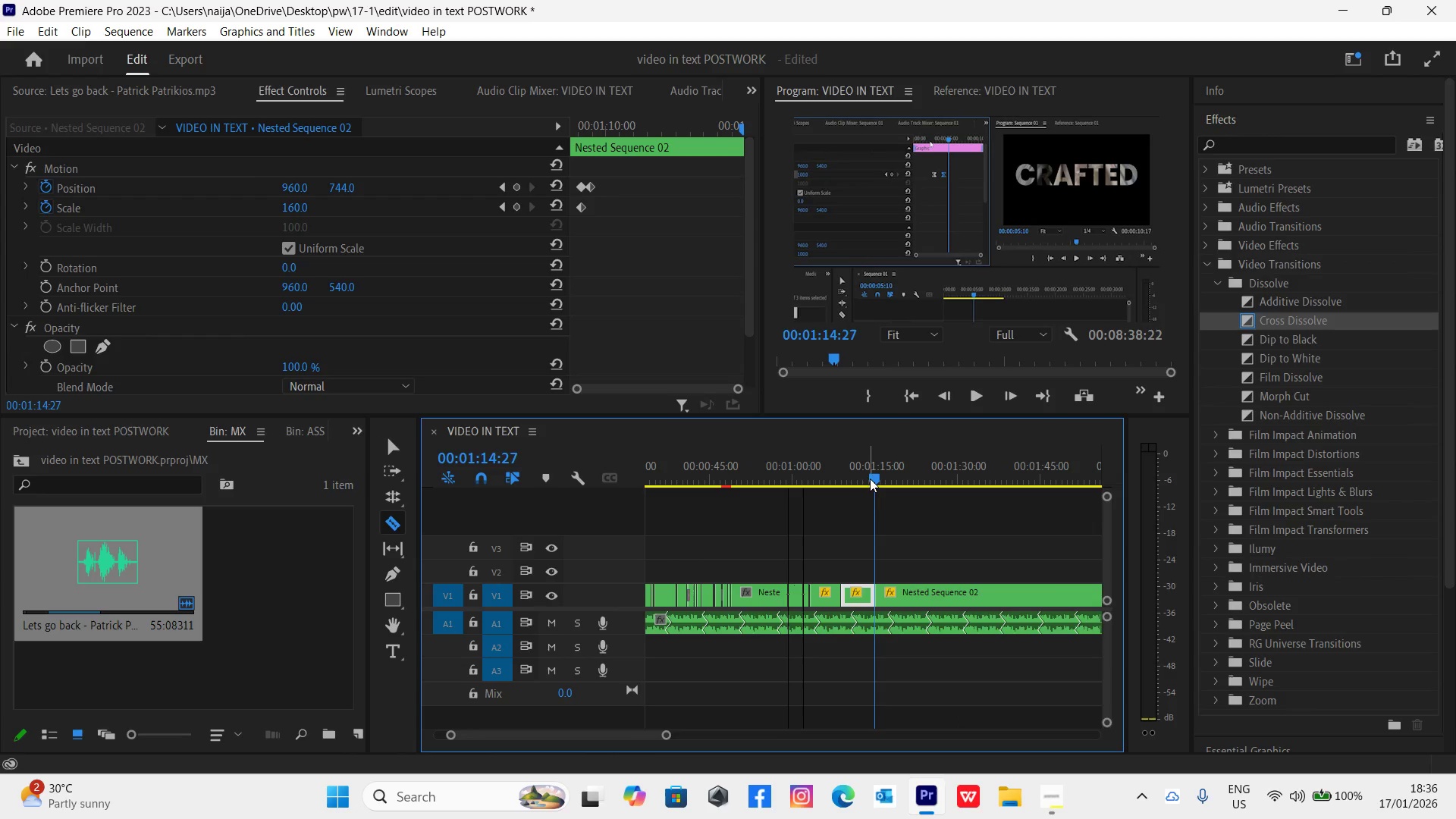 
left_click_drag(start_coordinate=[871, 480], to_coordinate=[933, 545])
 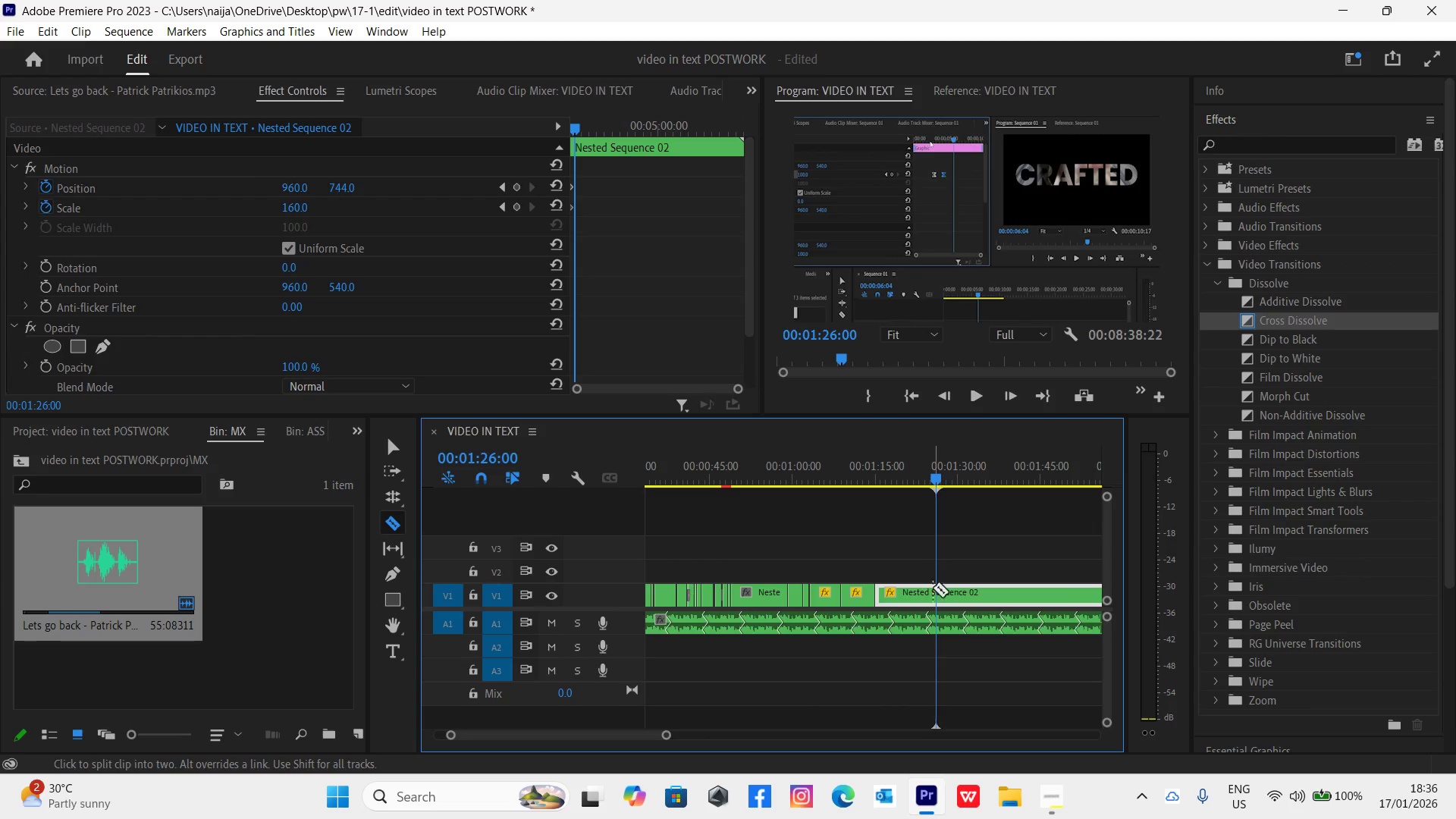 
key(C)
 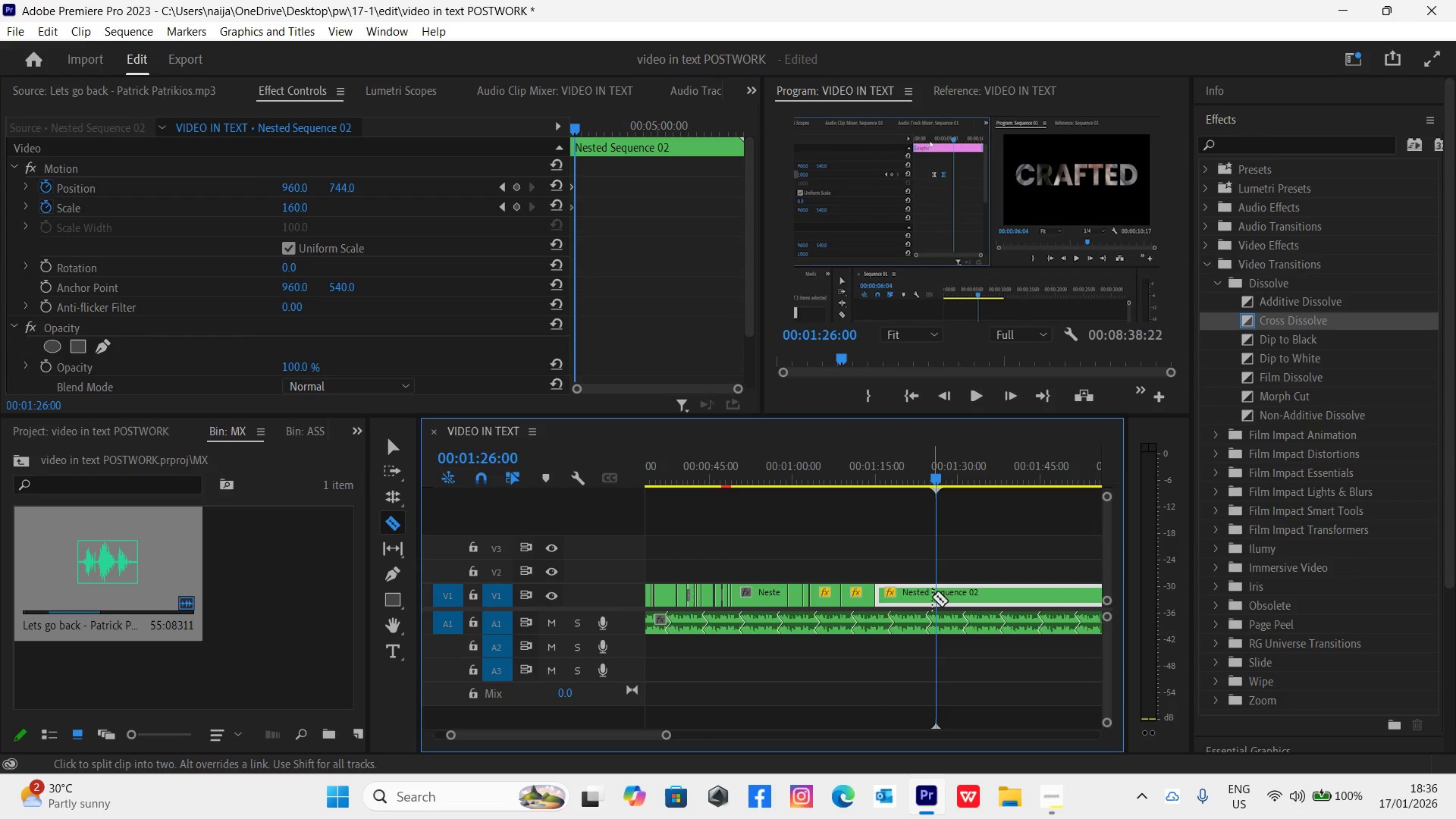 
left_click([937, 590])
 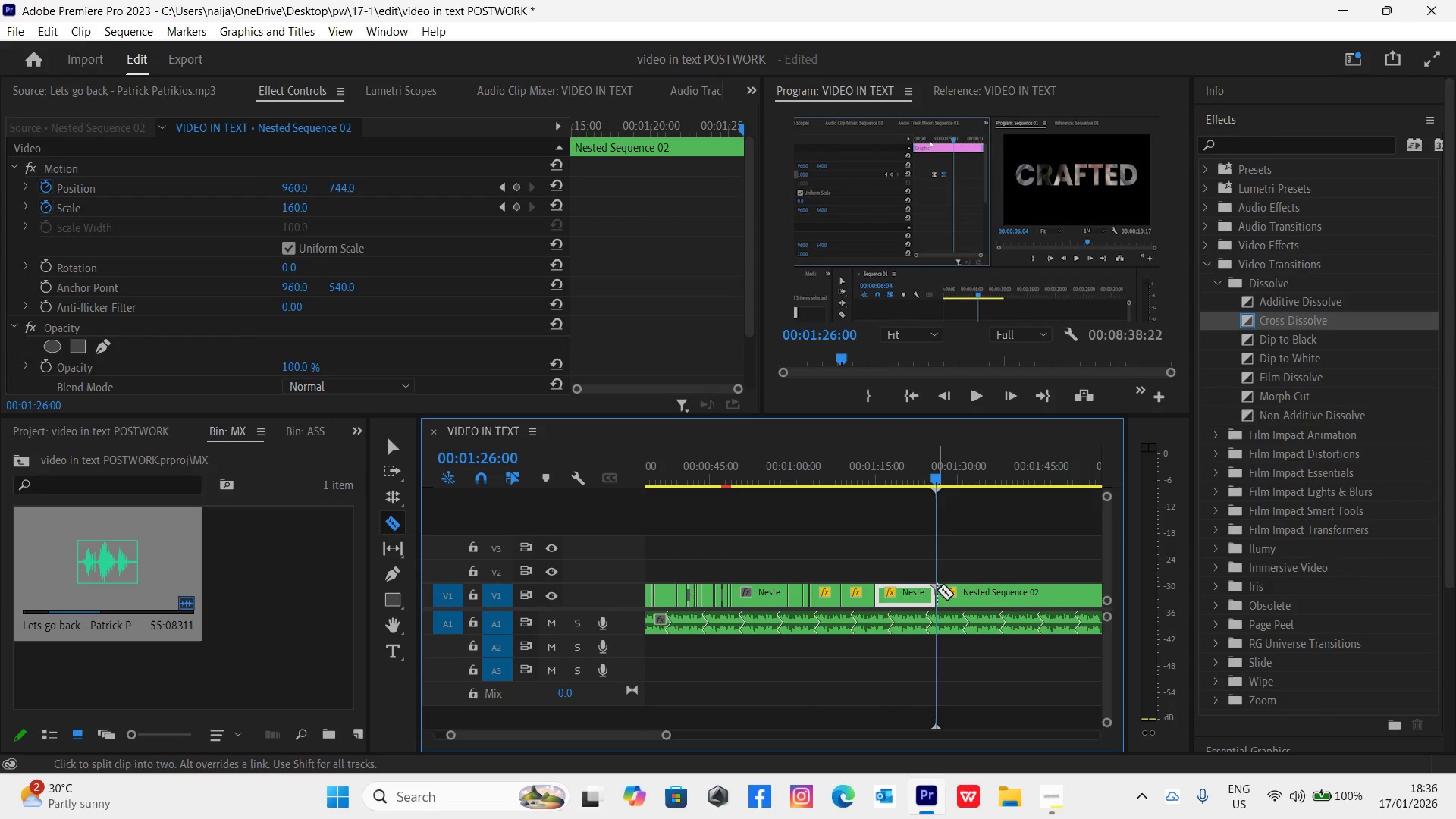 
key(V)
 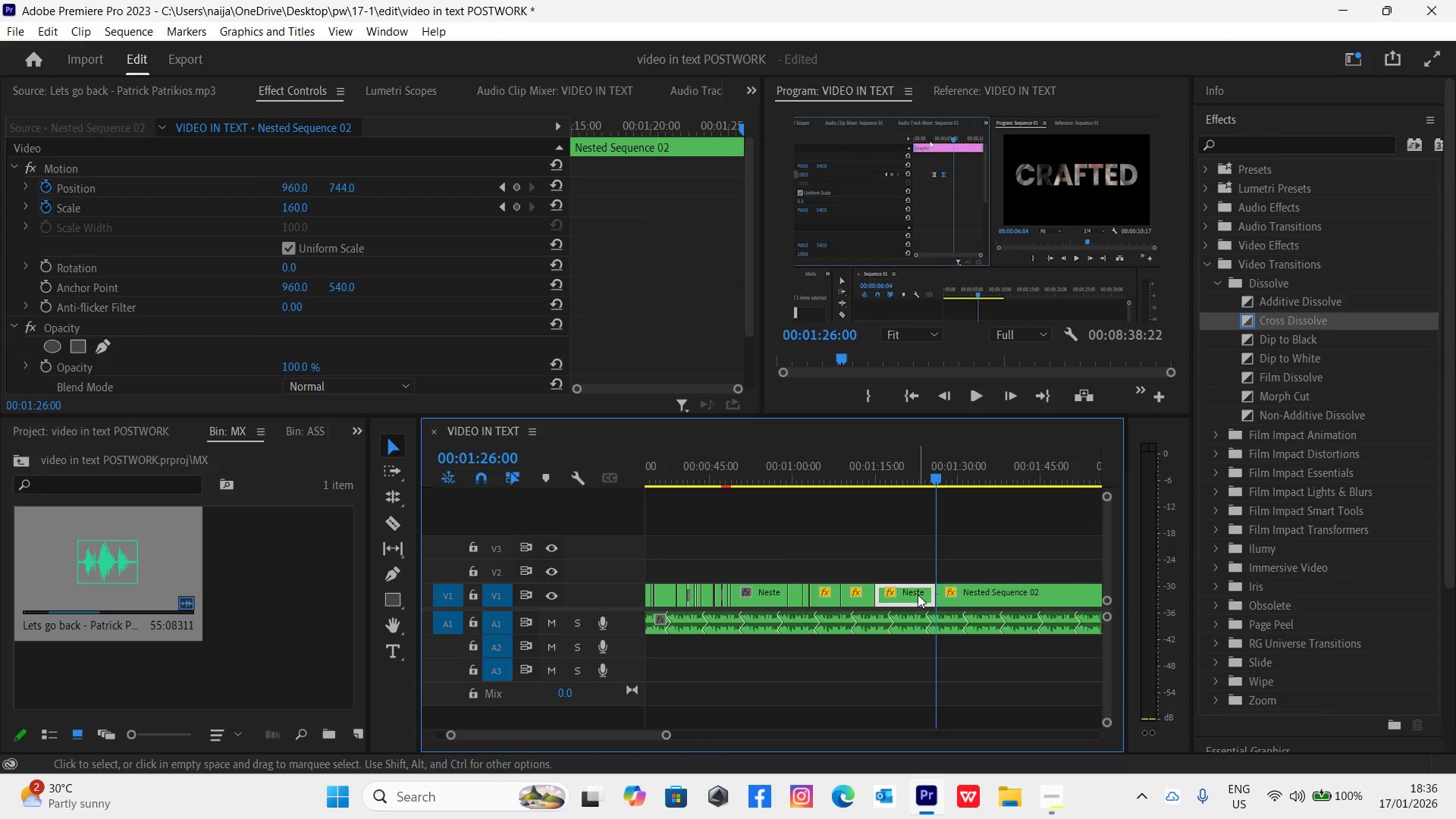 
key(Delete)
 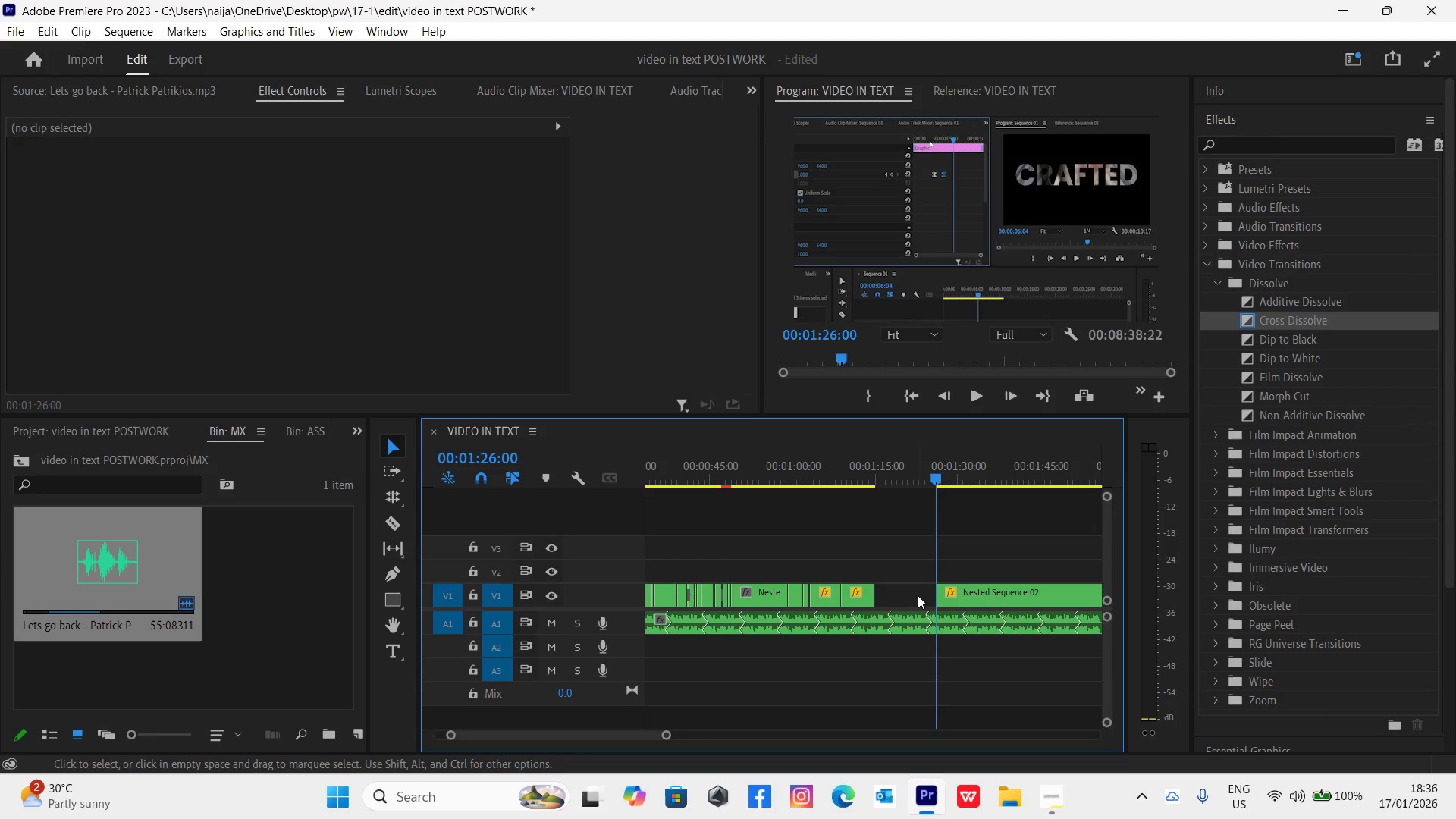 
left_click_drag(start_coordinate=[981, 585], to_coordinate=[918, 602])
 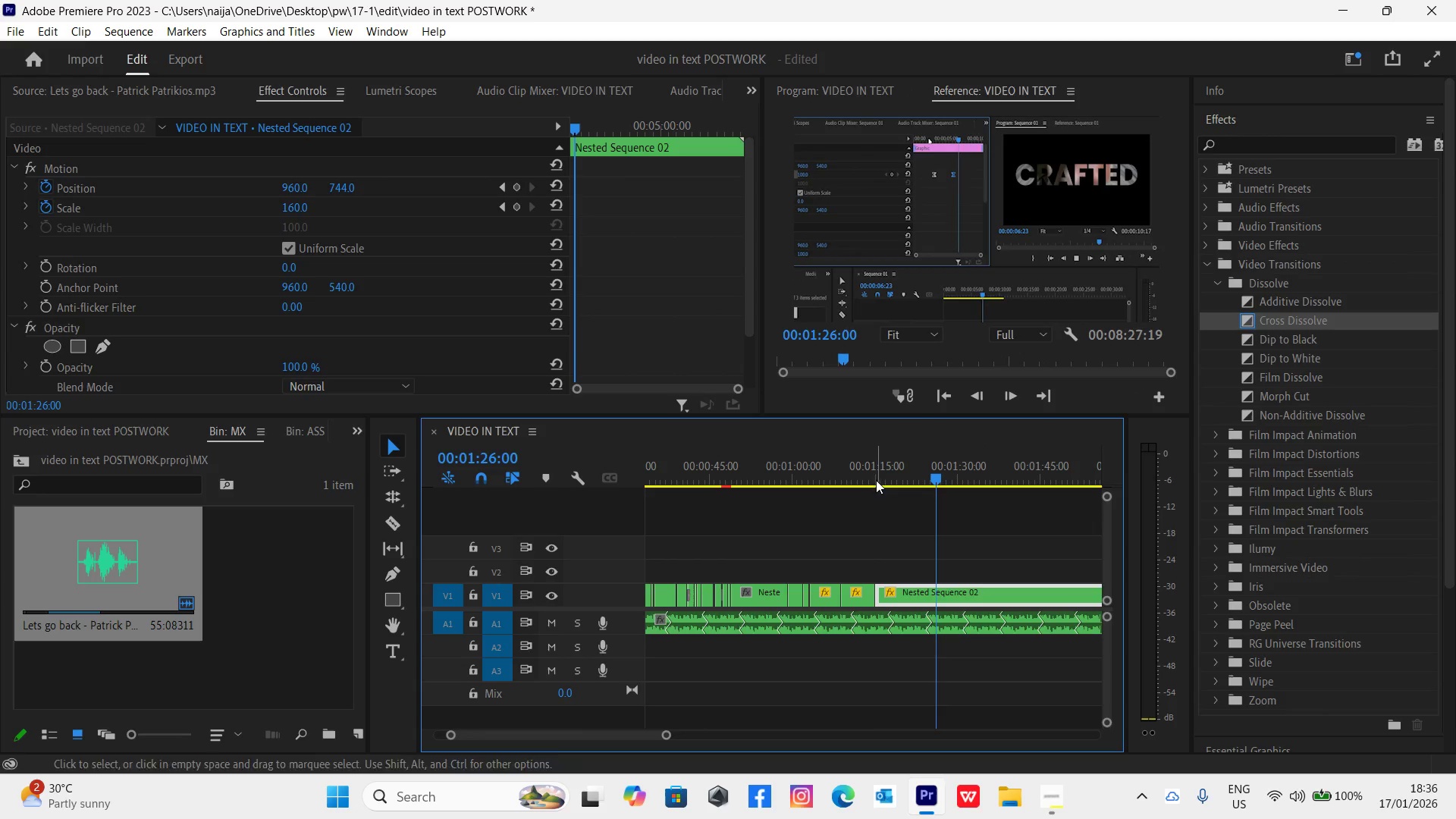 
left_click([868, 475])
 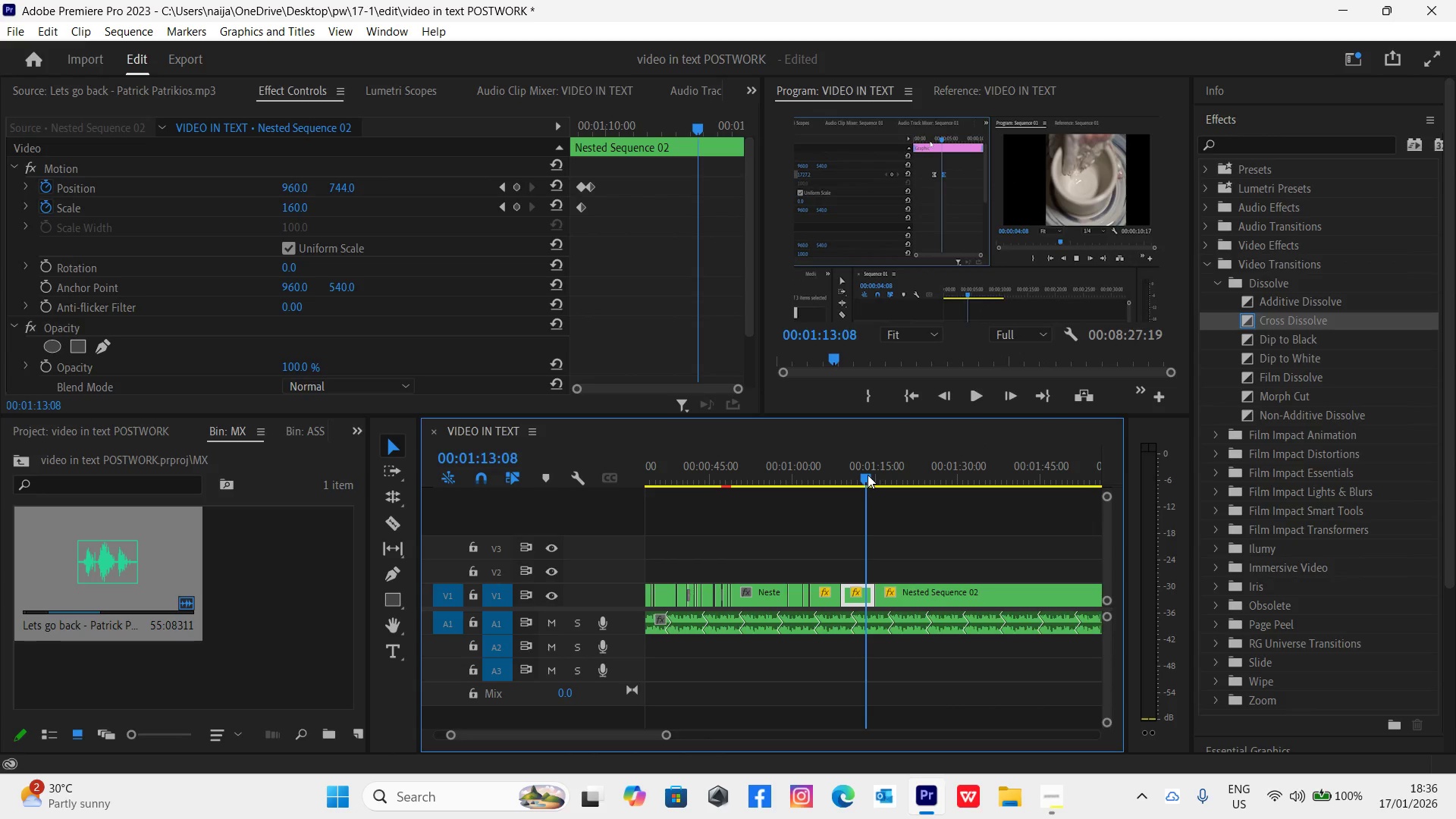 
key(Space)
 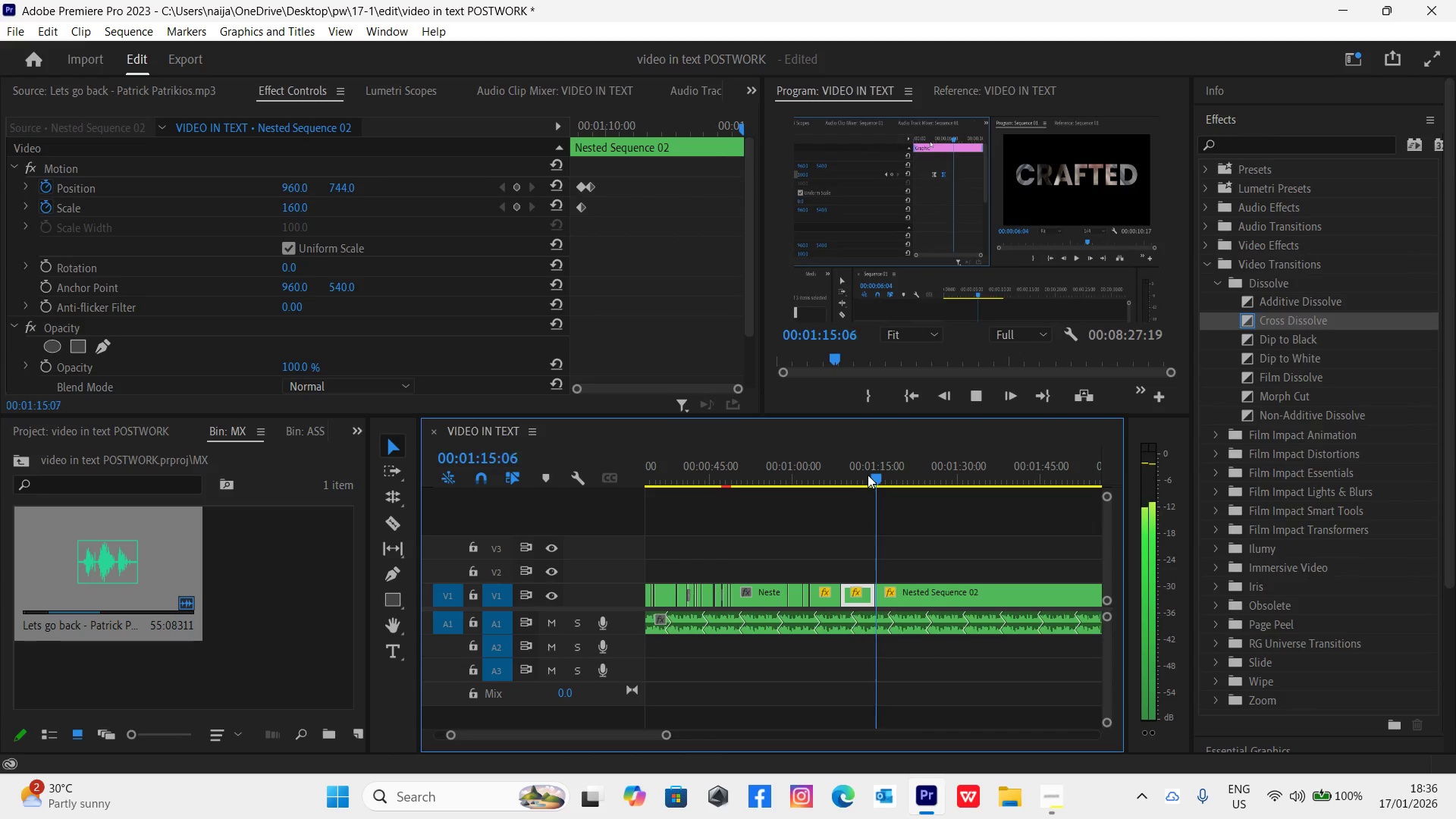 
key(Space)
 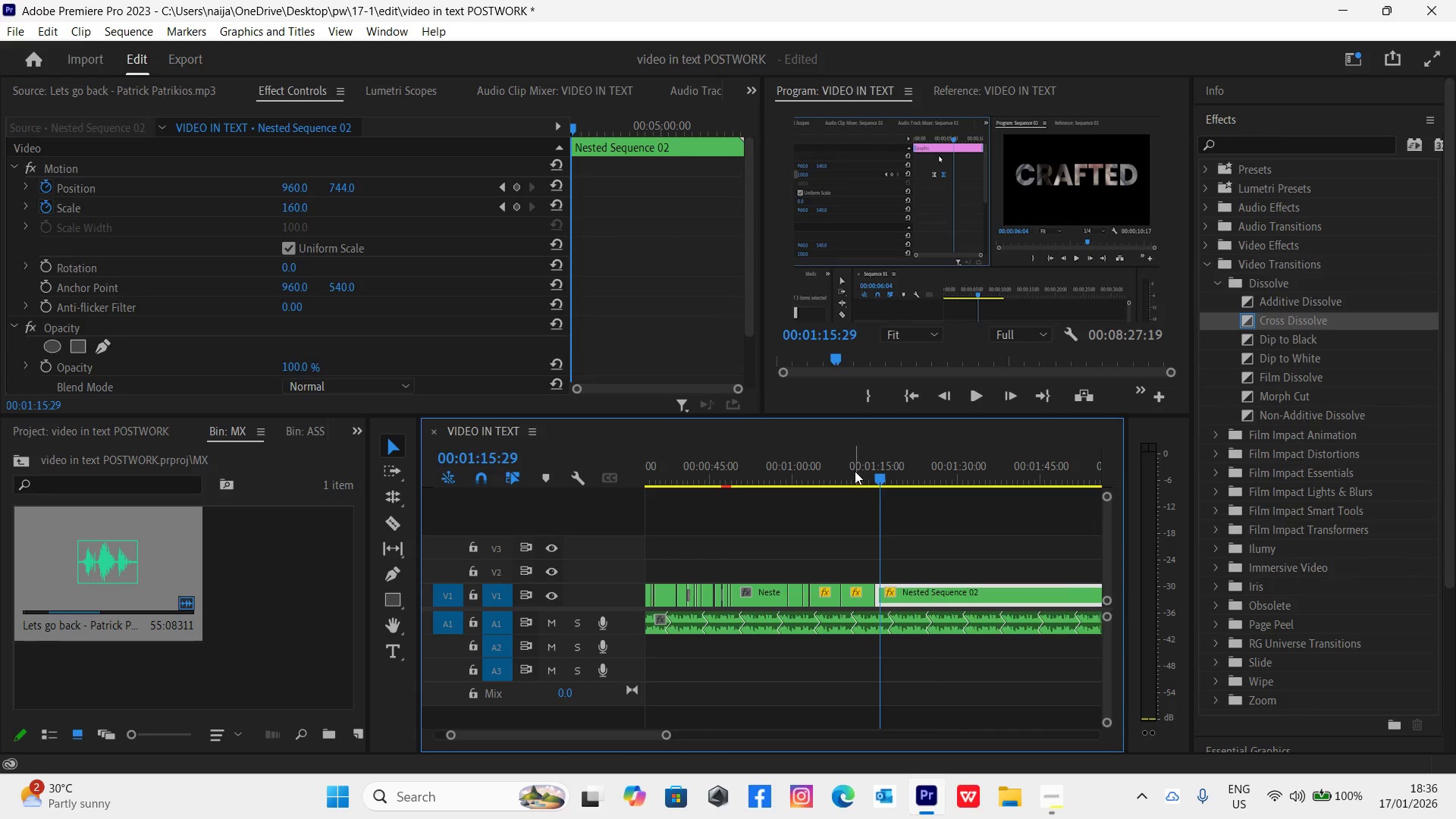 
left_click([852, 474])
 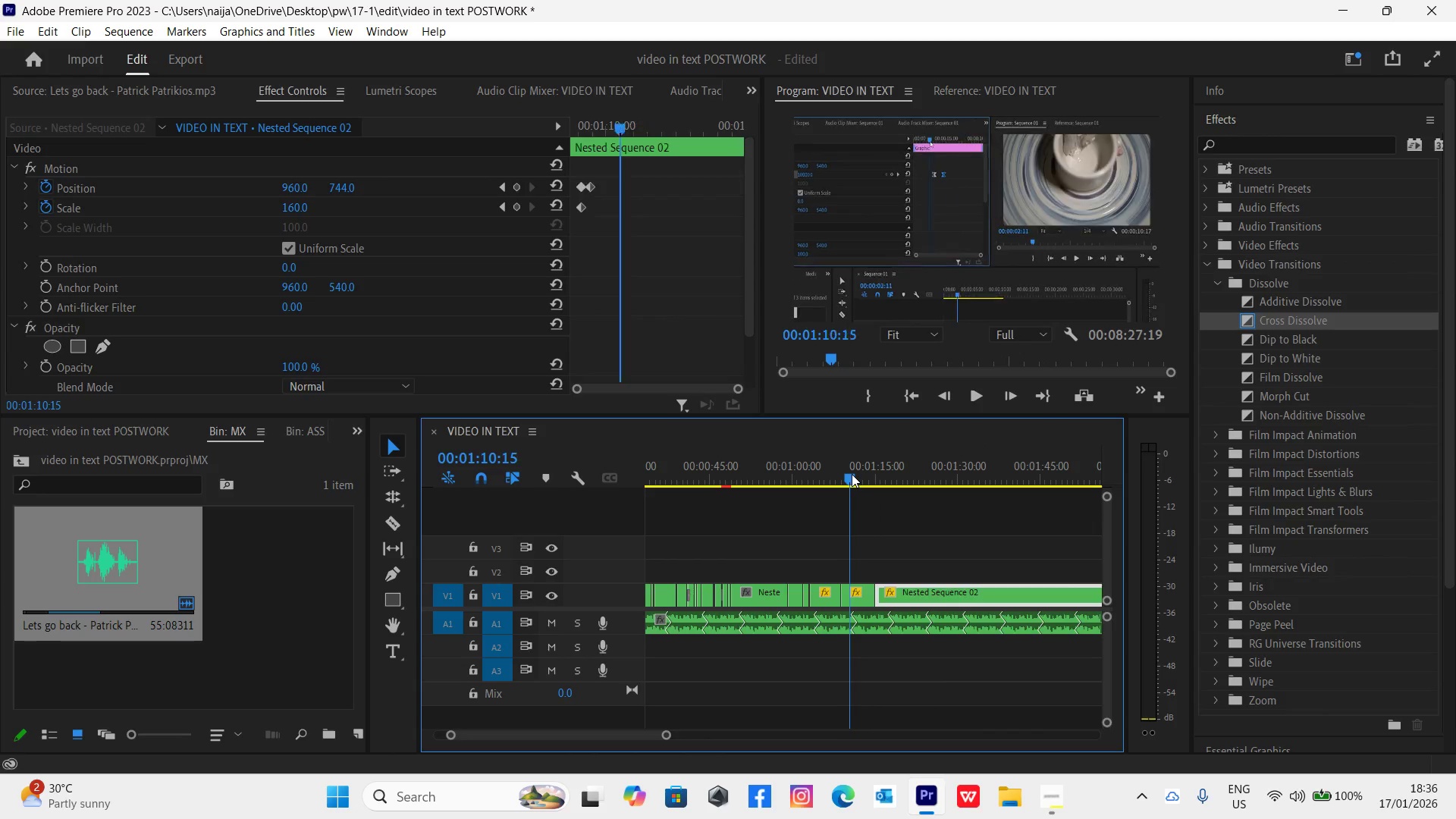 
key(Space)
 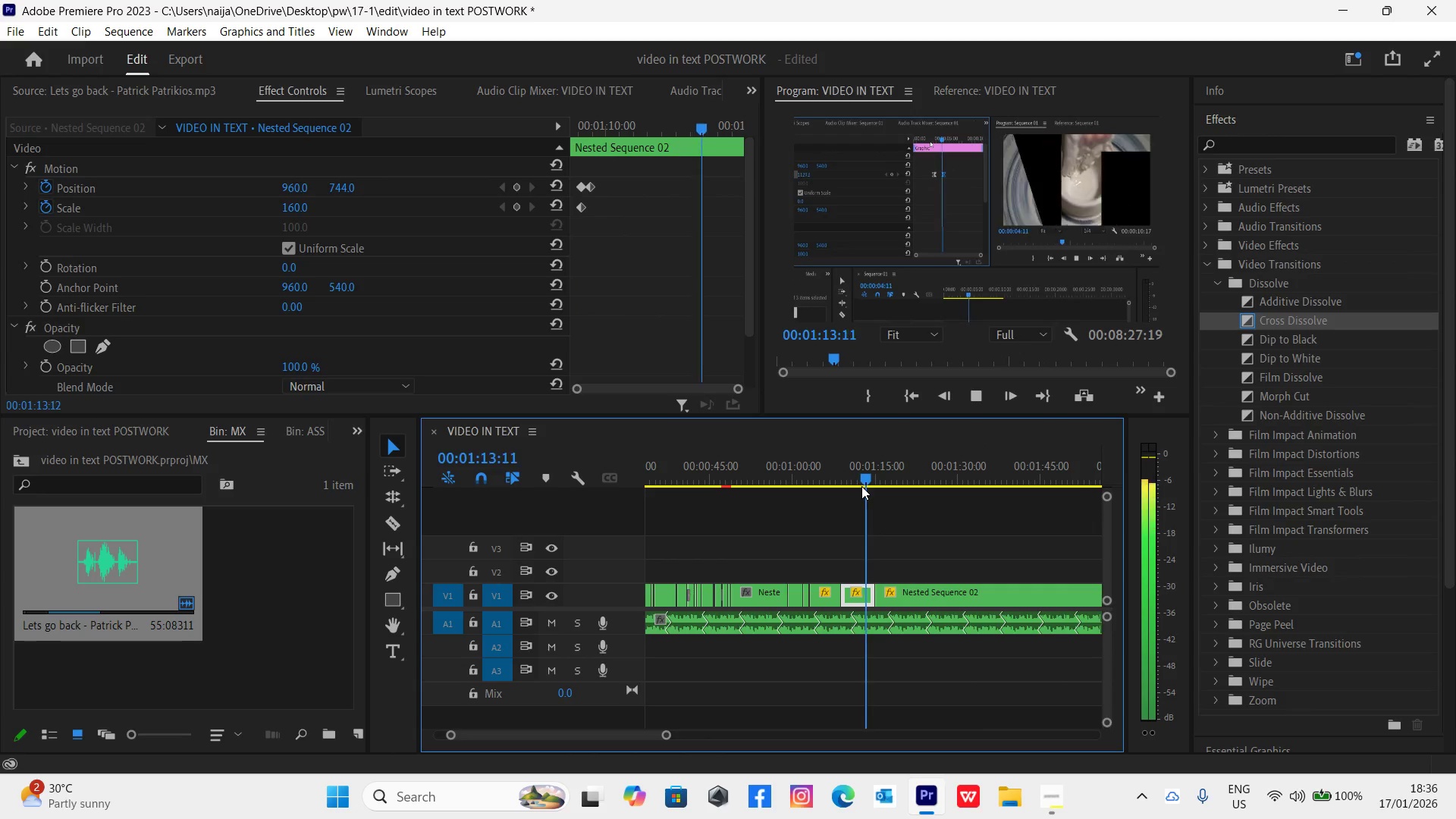 
wait(8.19)
 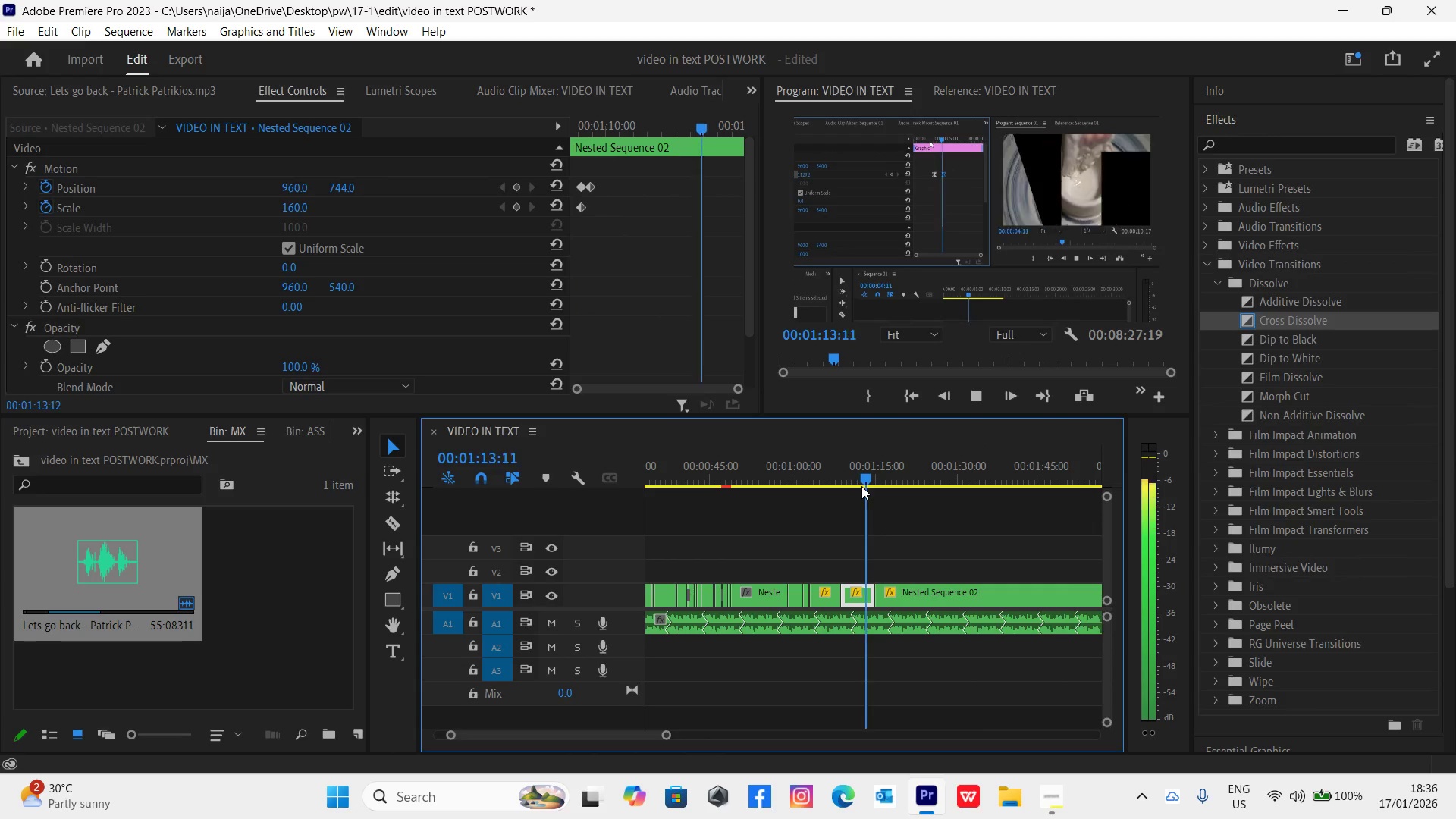 
key(Space)
 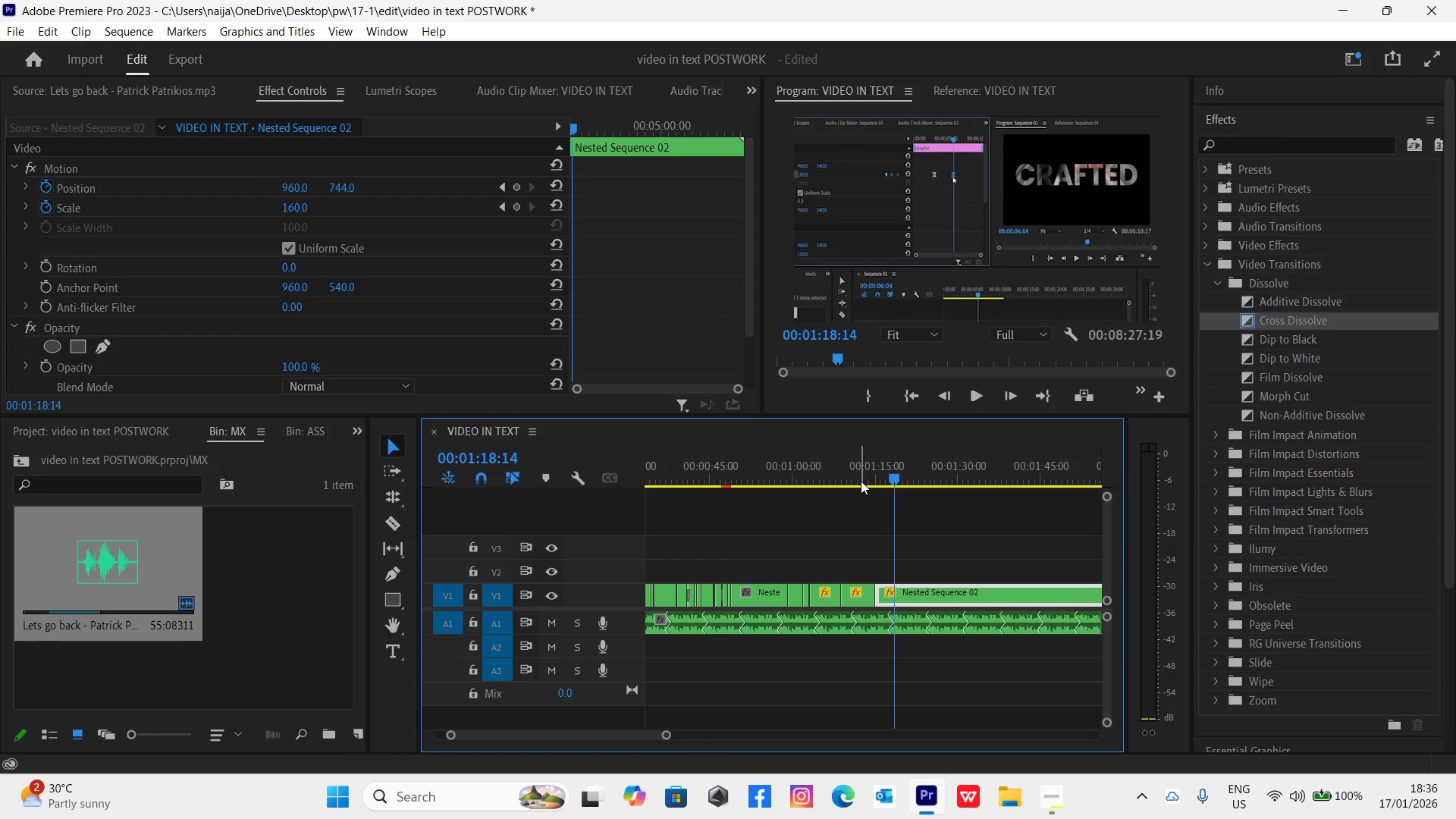 
key(Space)
 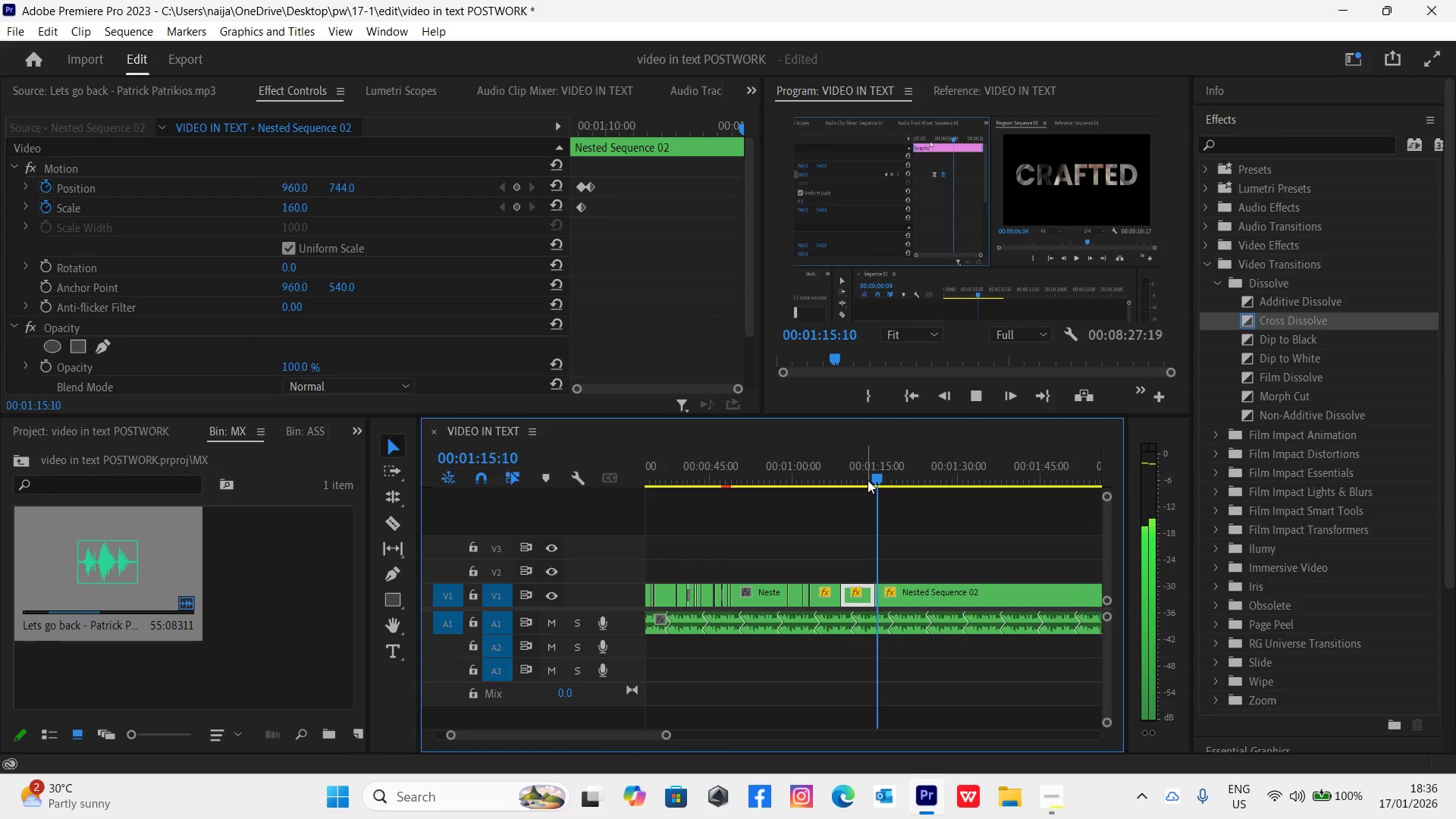 
key(Space)
 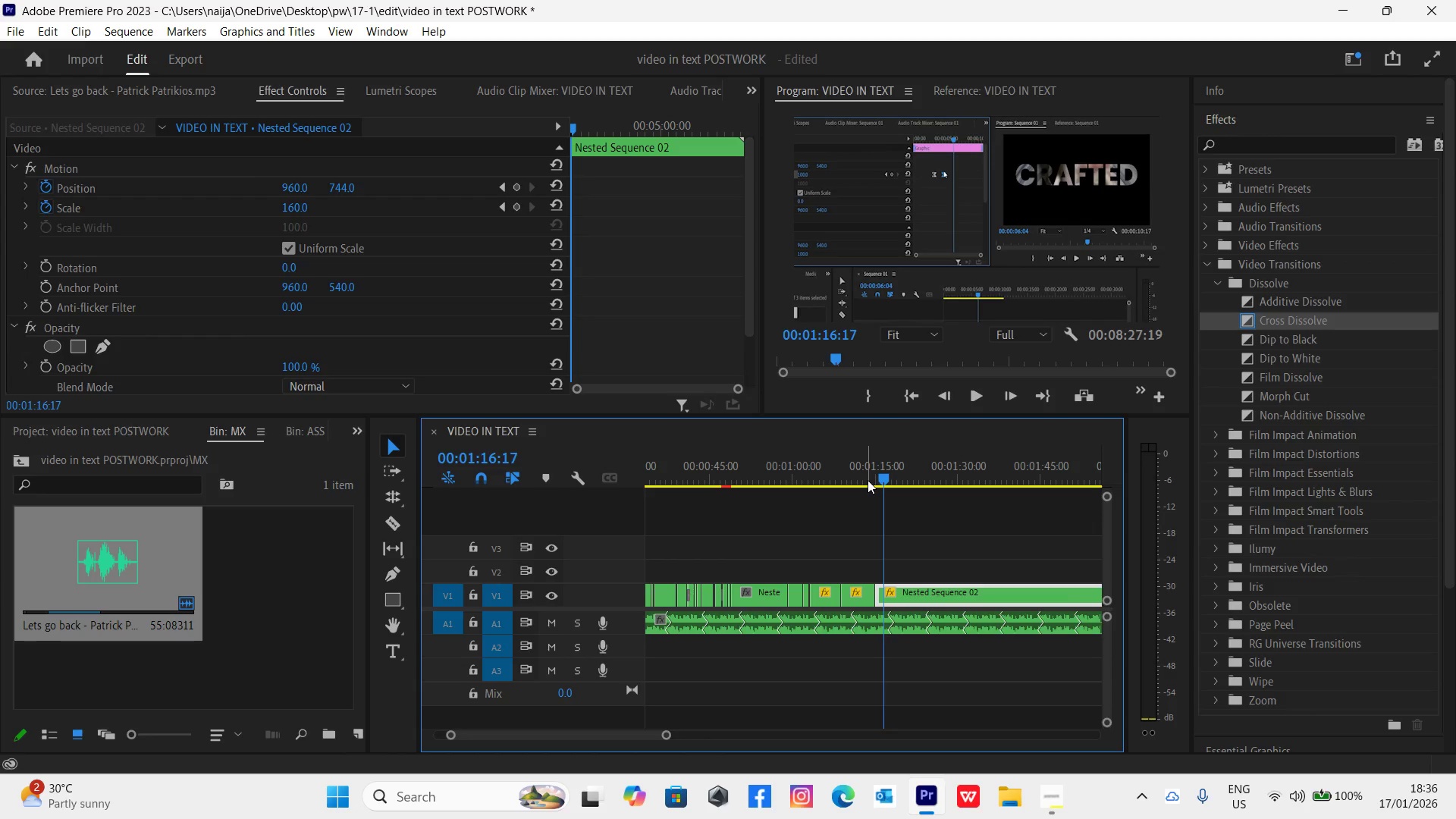 
left_click([857, 473])
 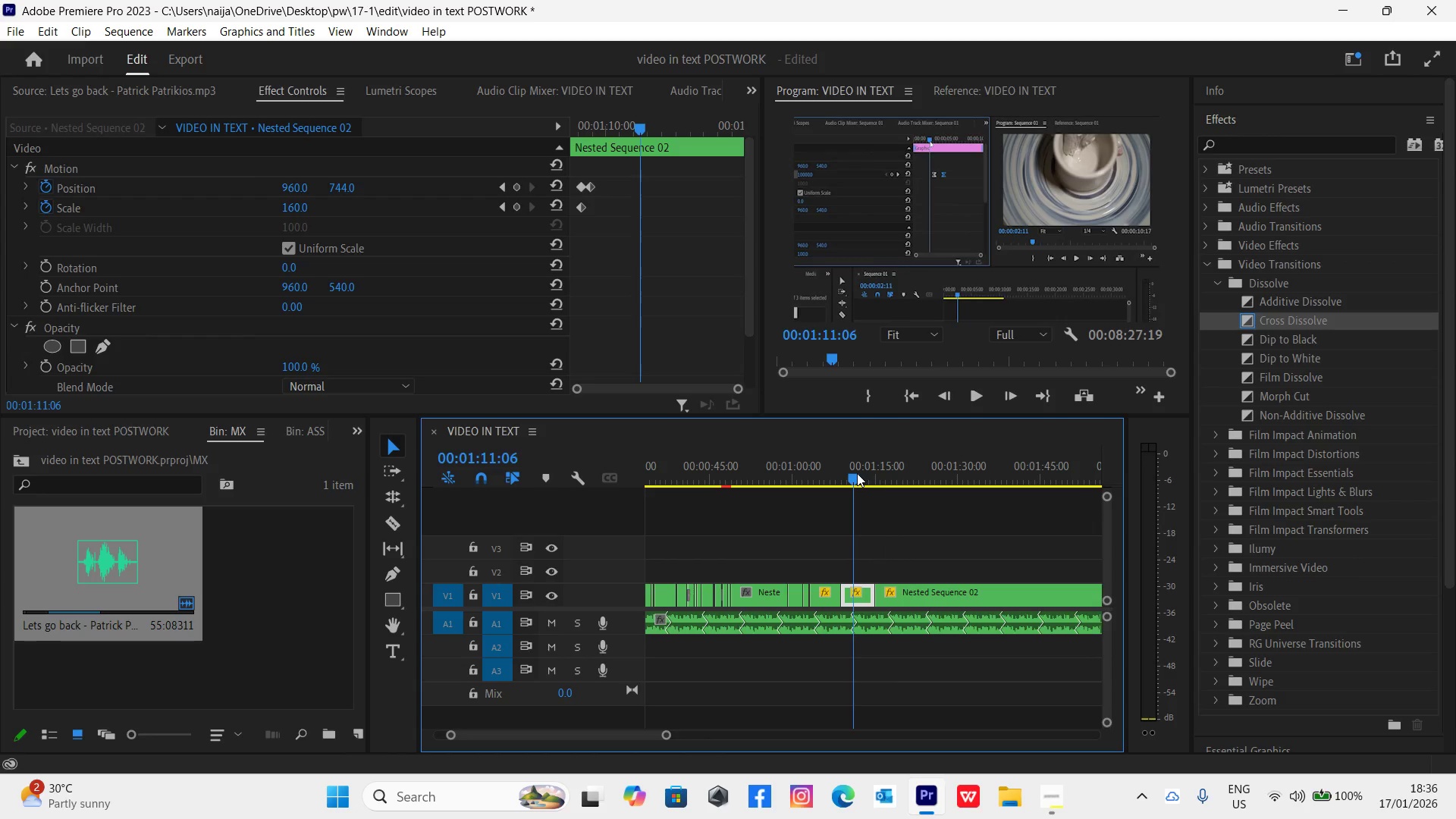 
key(Space)
 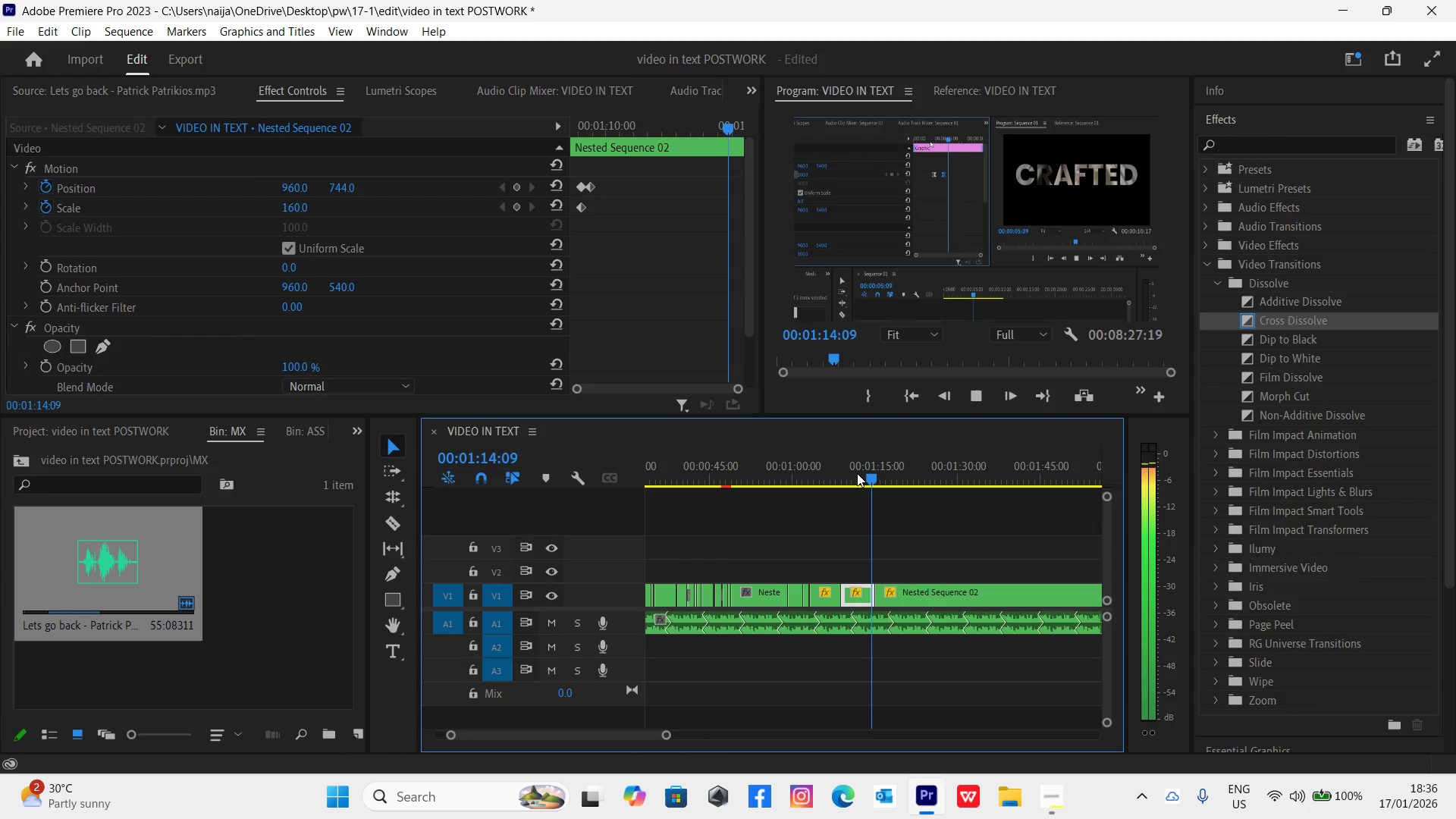 
key(Space)
 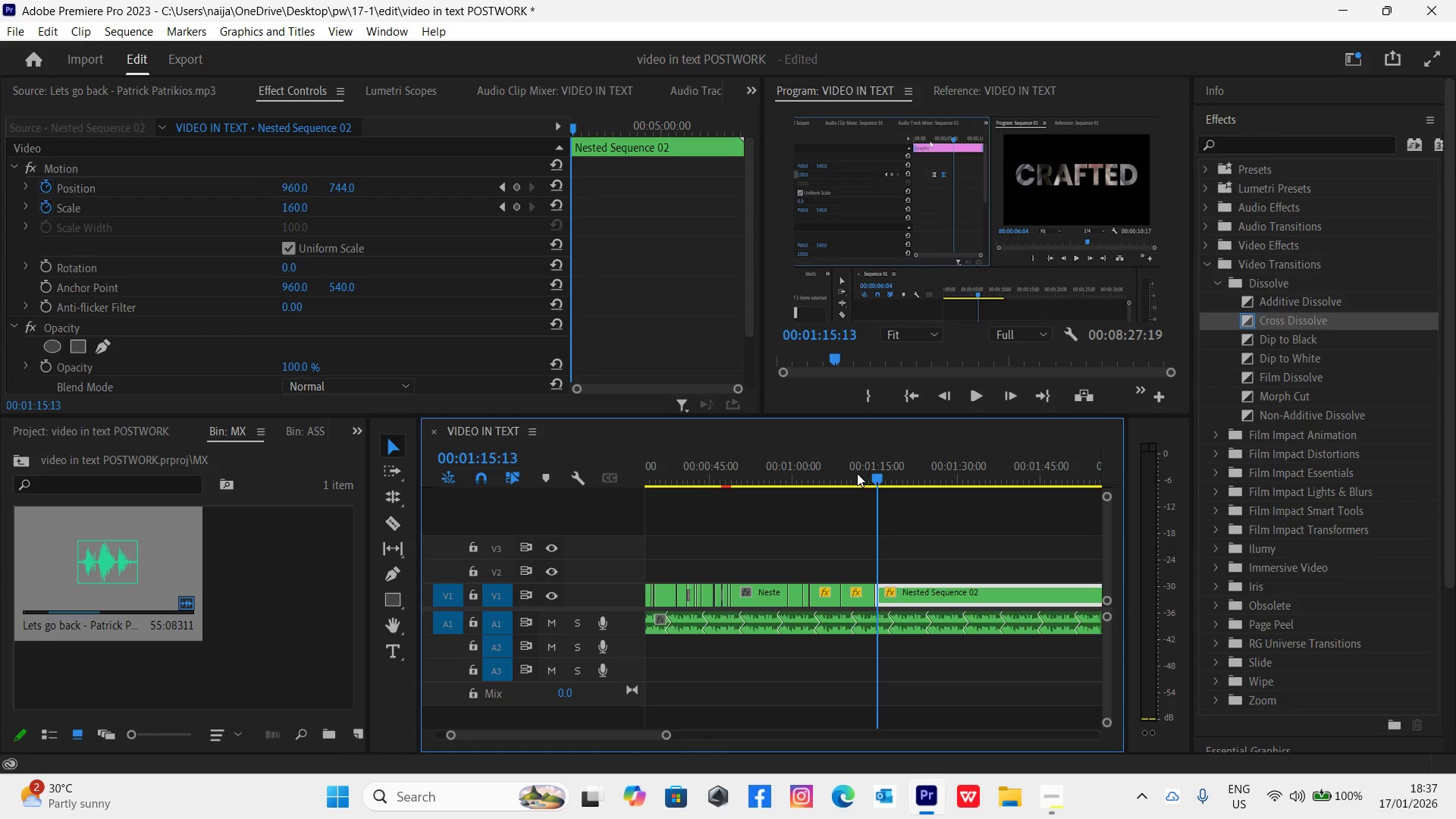 
wait(11.67)
 